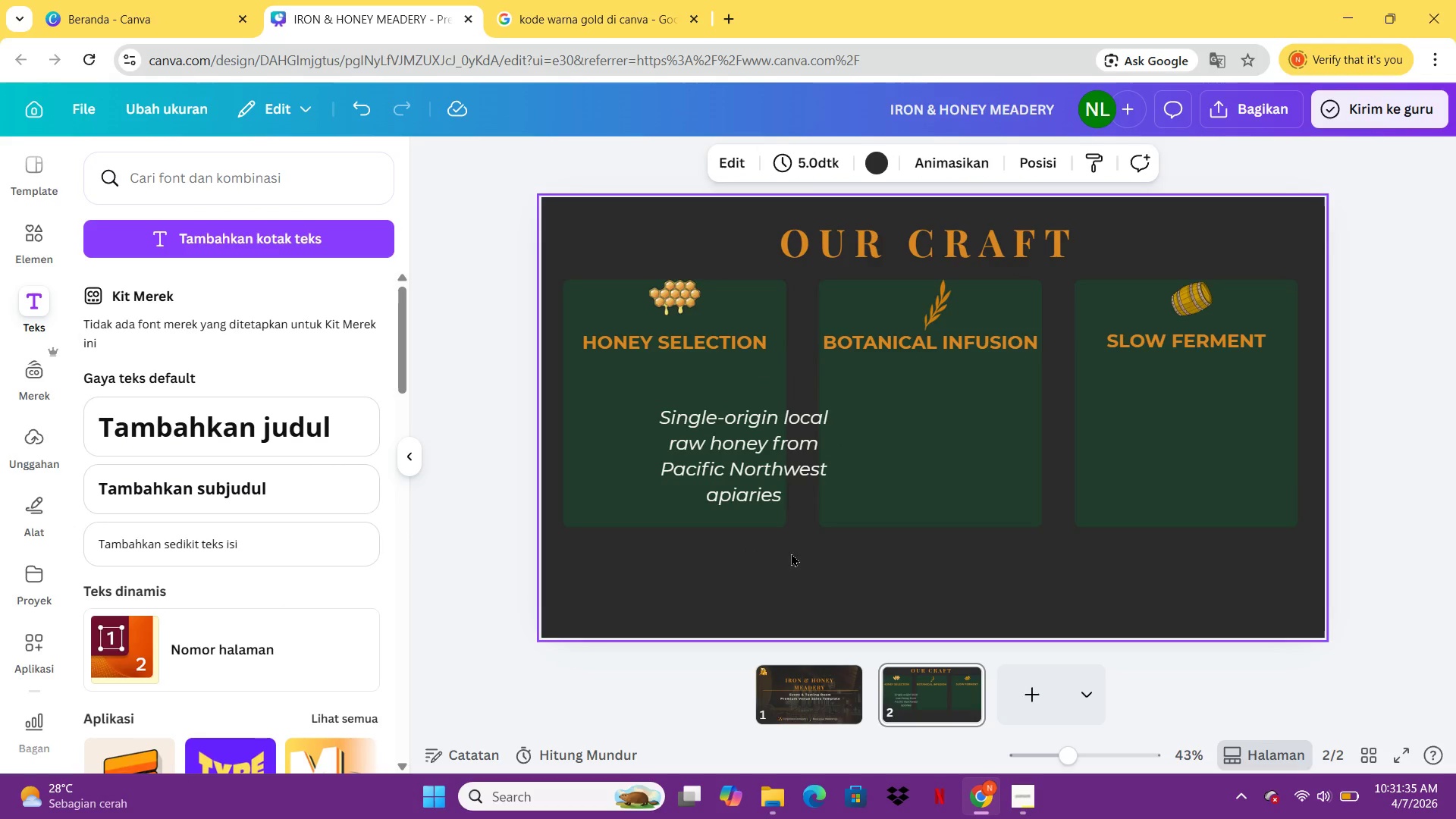 
left_click_drag(start_coordinate=[755, 451], to_coordinate=[685, 416])
 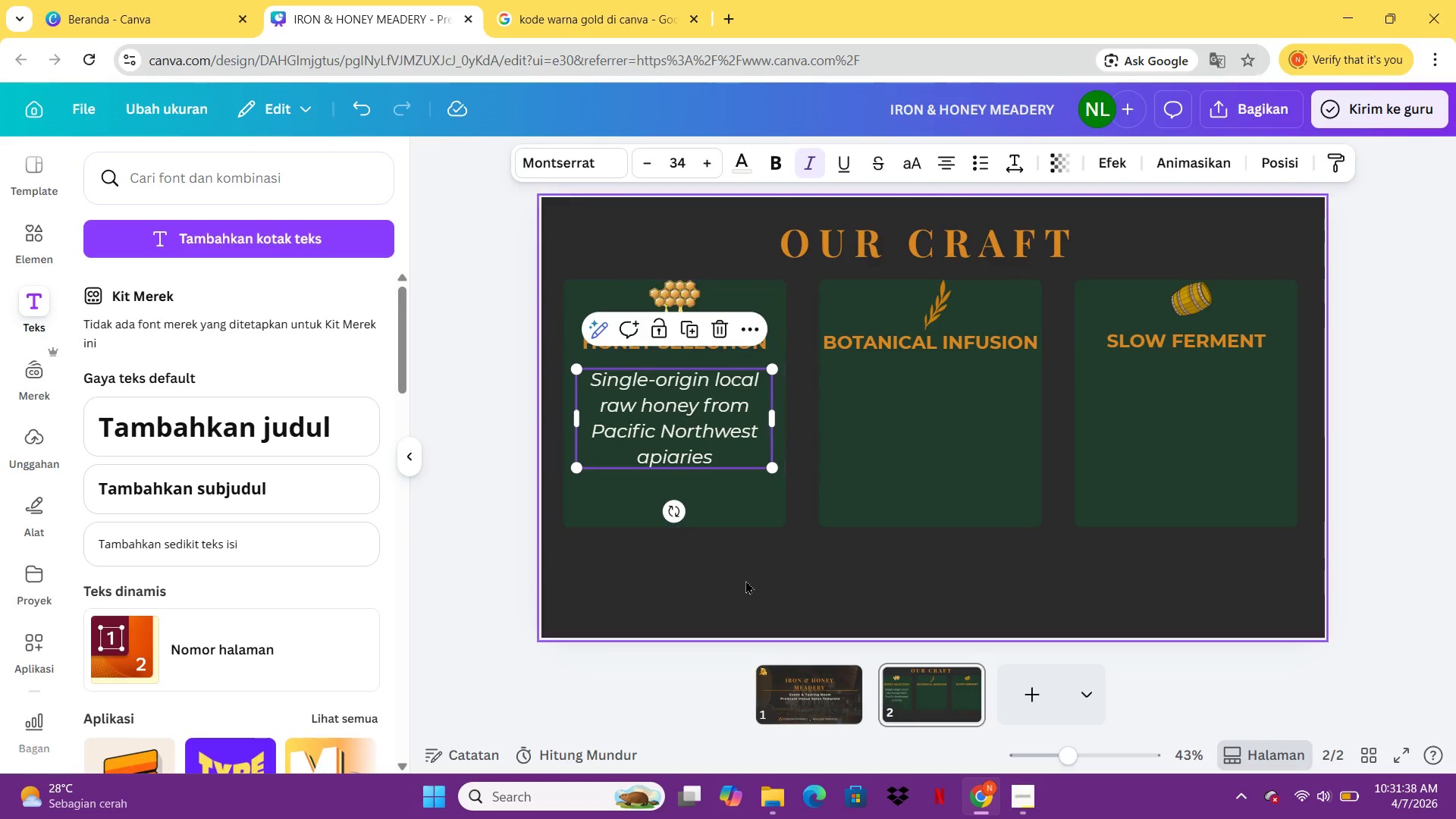 
left_click([745, 581])
 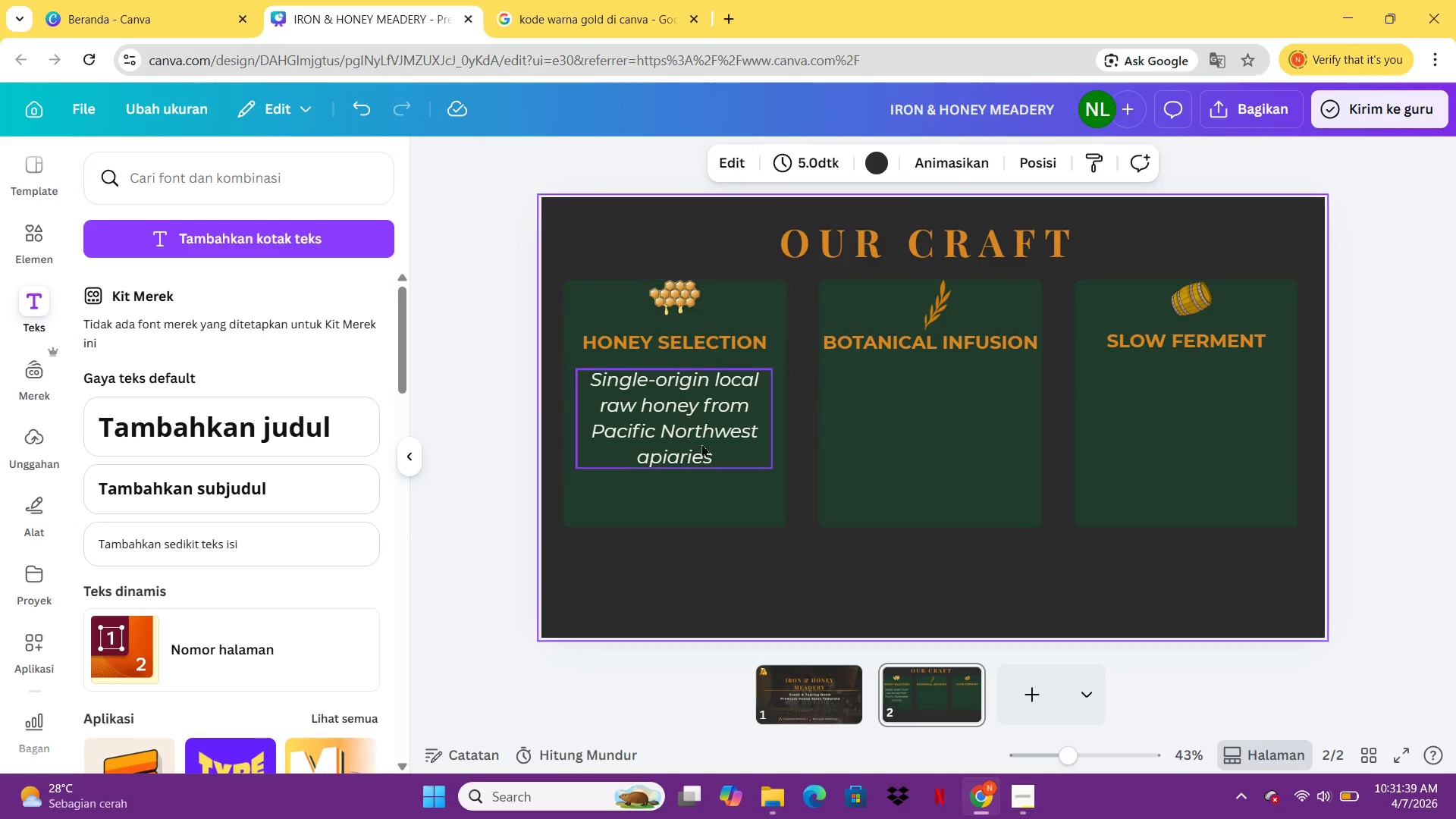 
left_click([684, 406])
 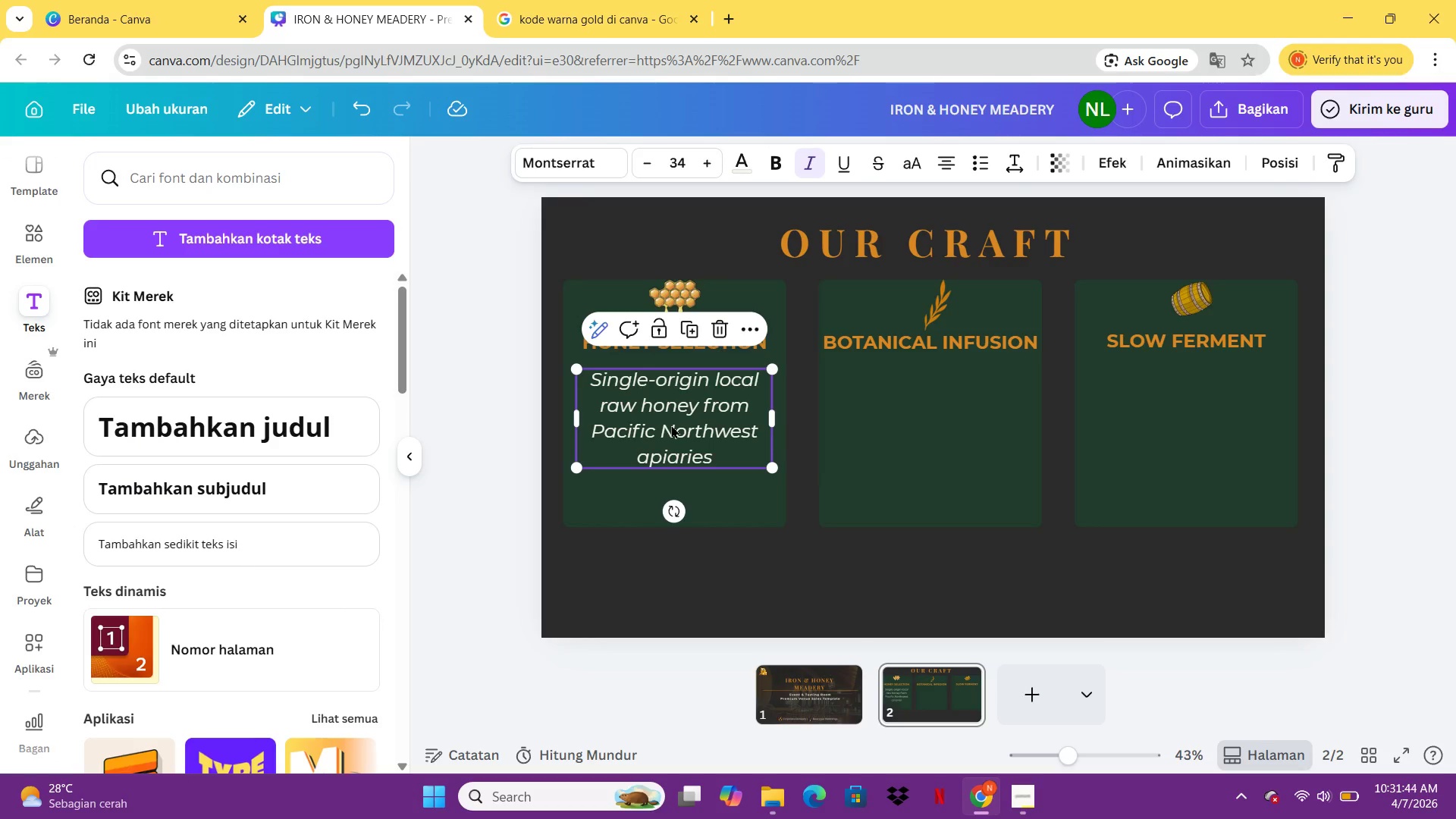 
wait(5.52)
 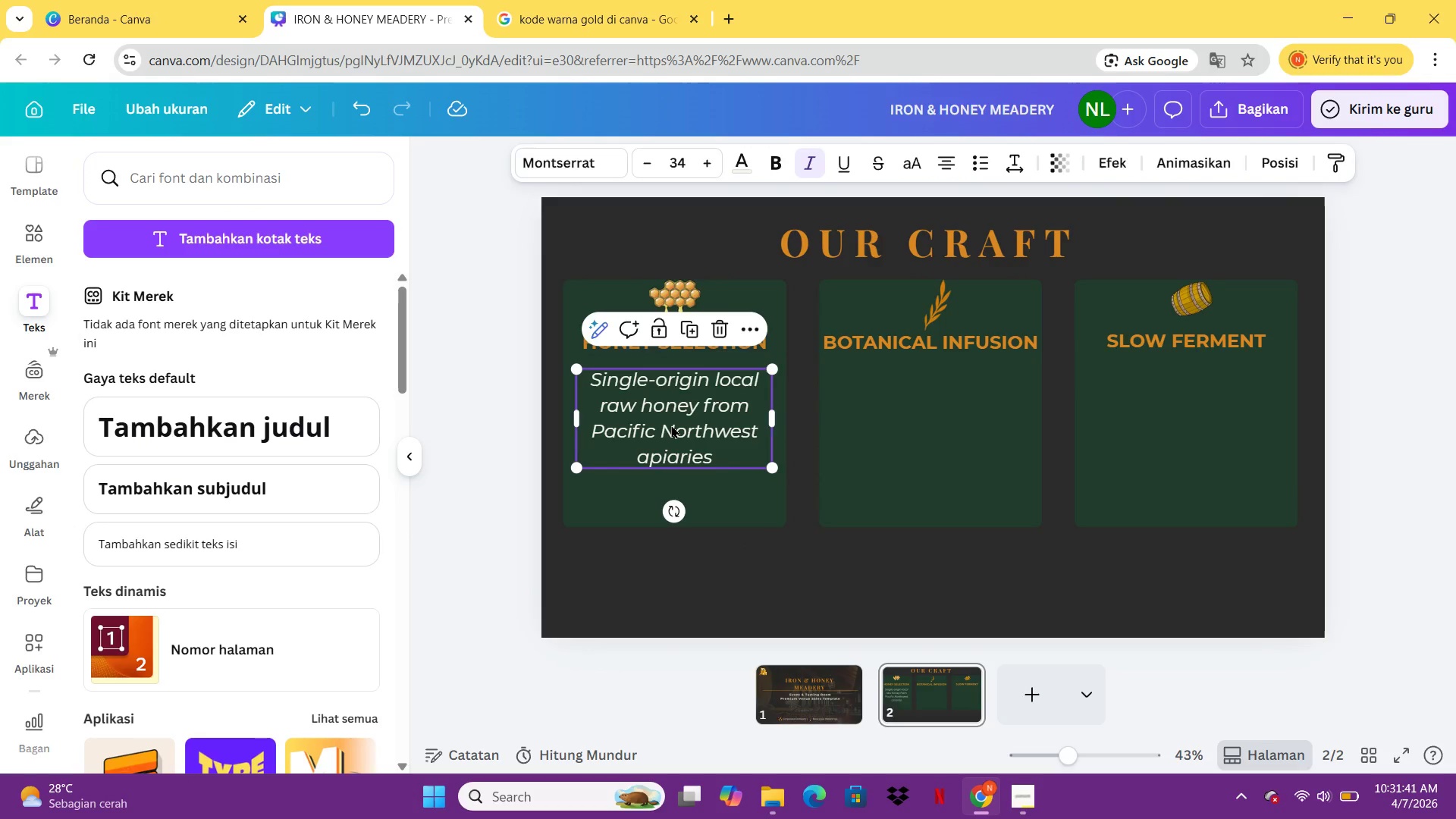 
key(Control+C)
 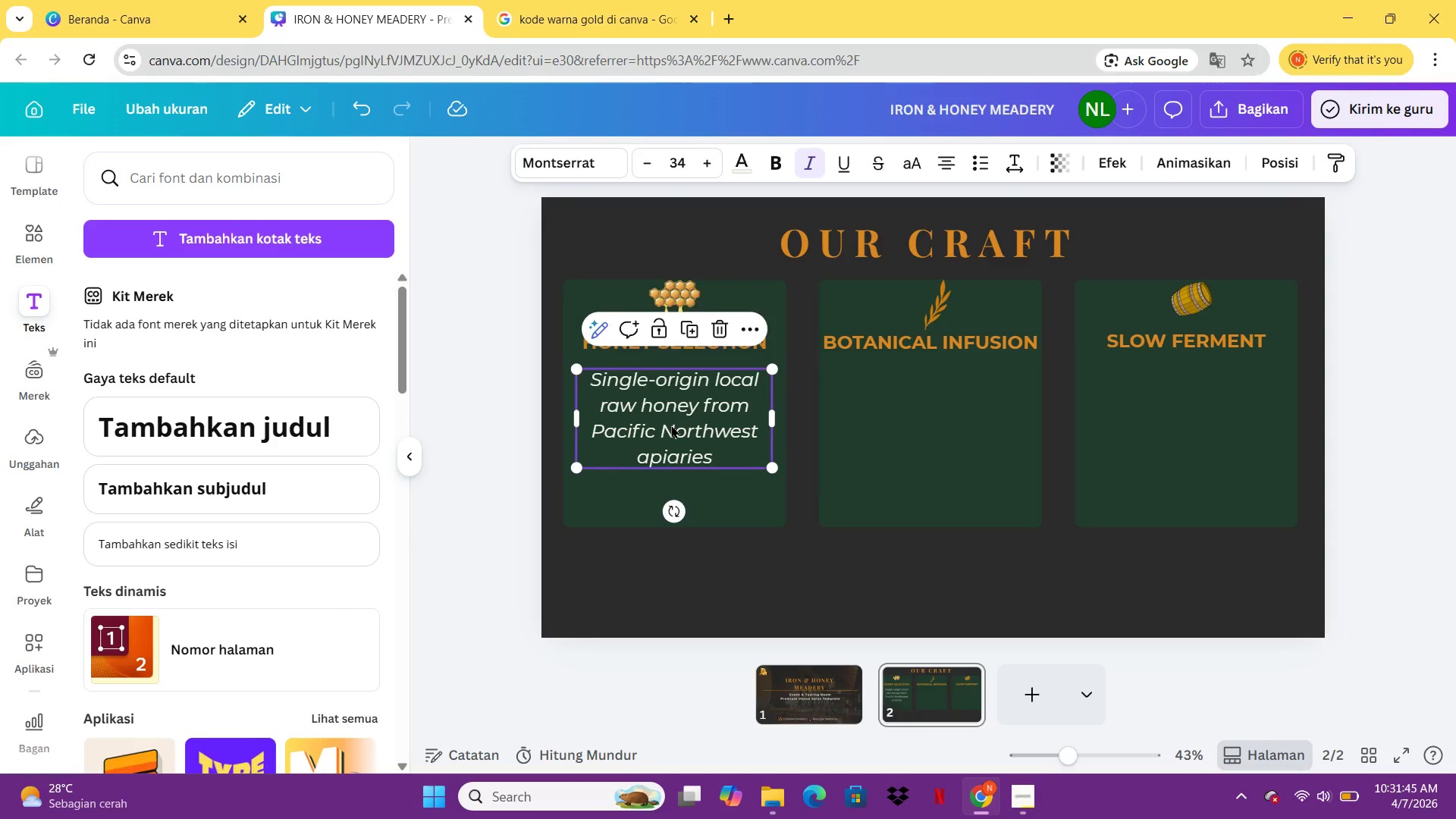 
key(Control+V)
 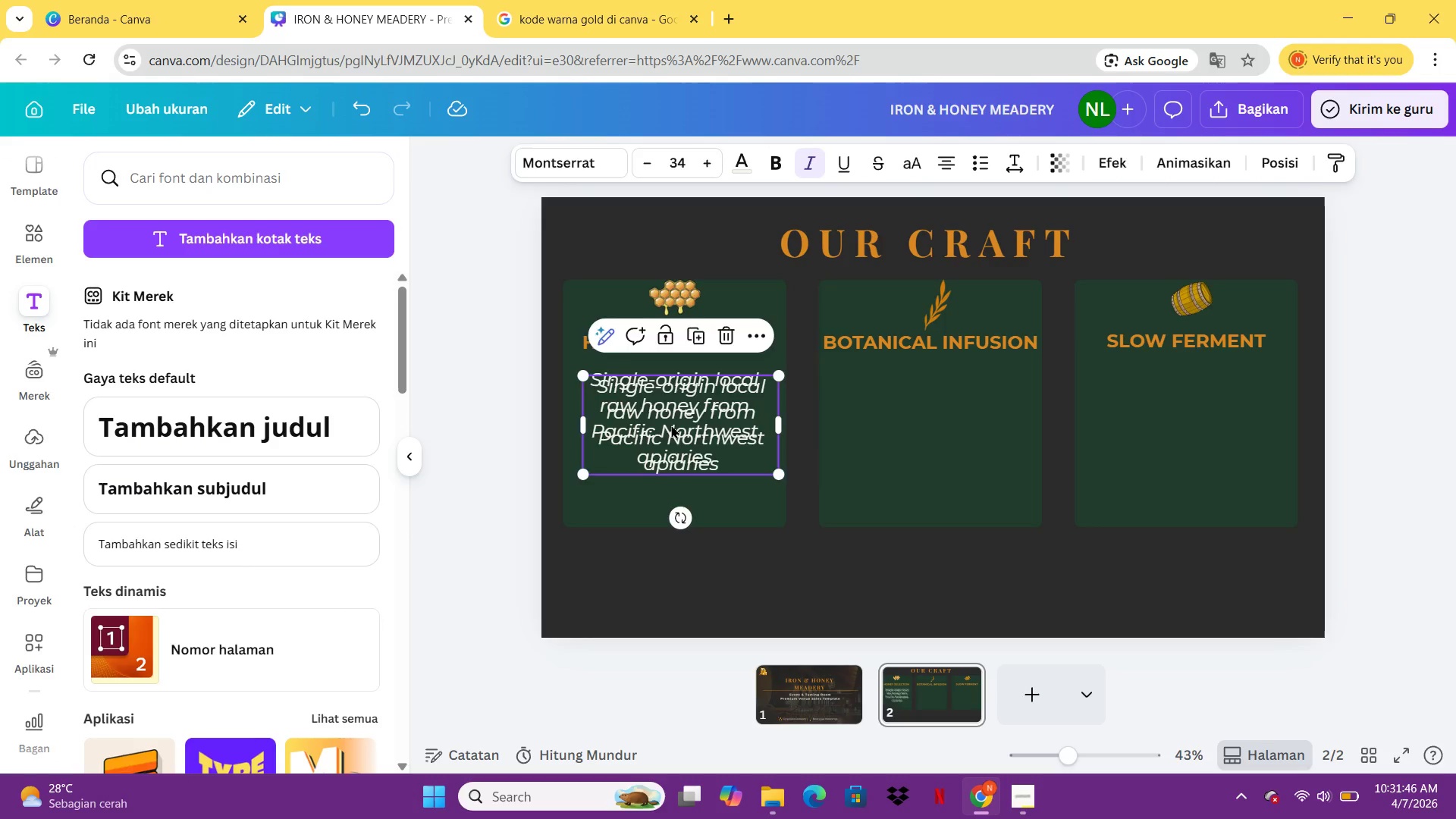 
left_click_drag(start_coordinate=[671, 425], to_coordinate=[937, 421])
 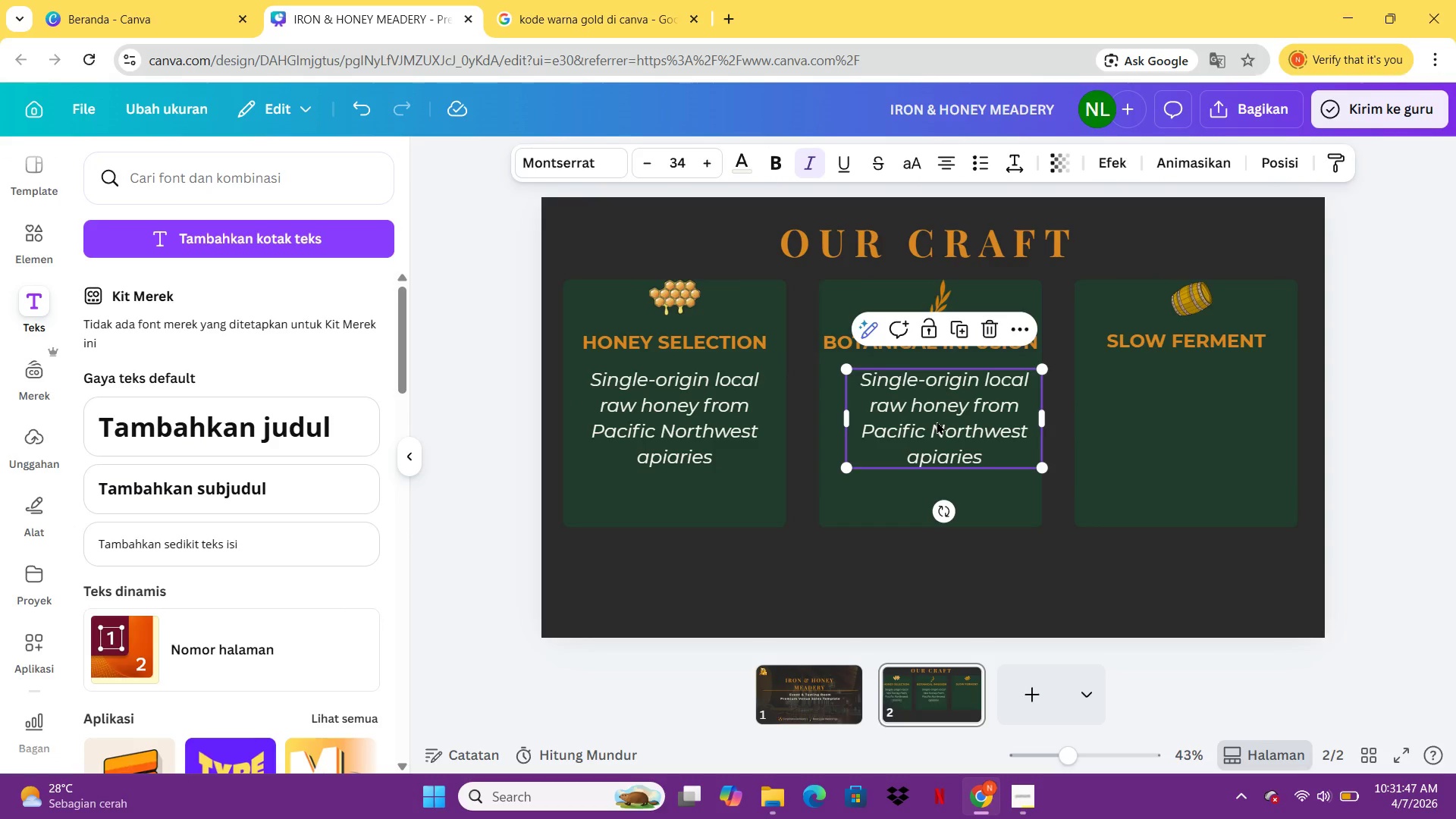 
double_click([937, 421])
 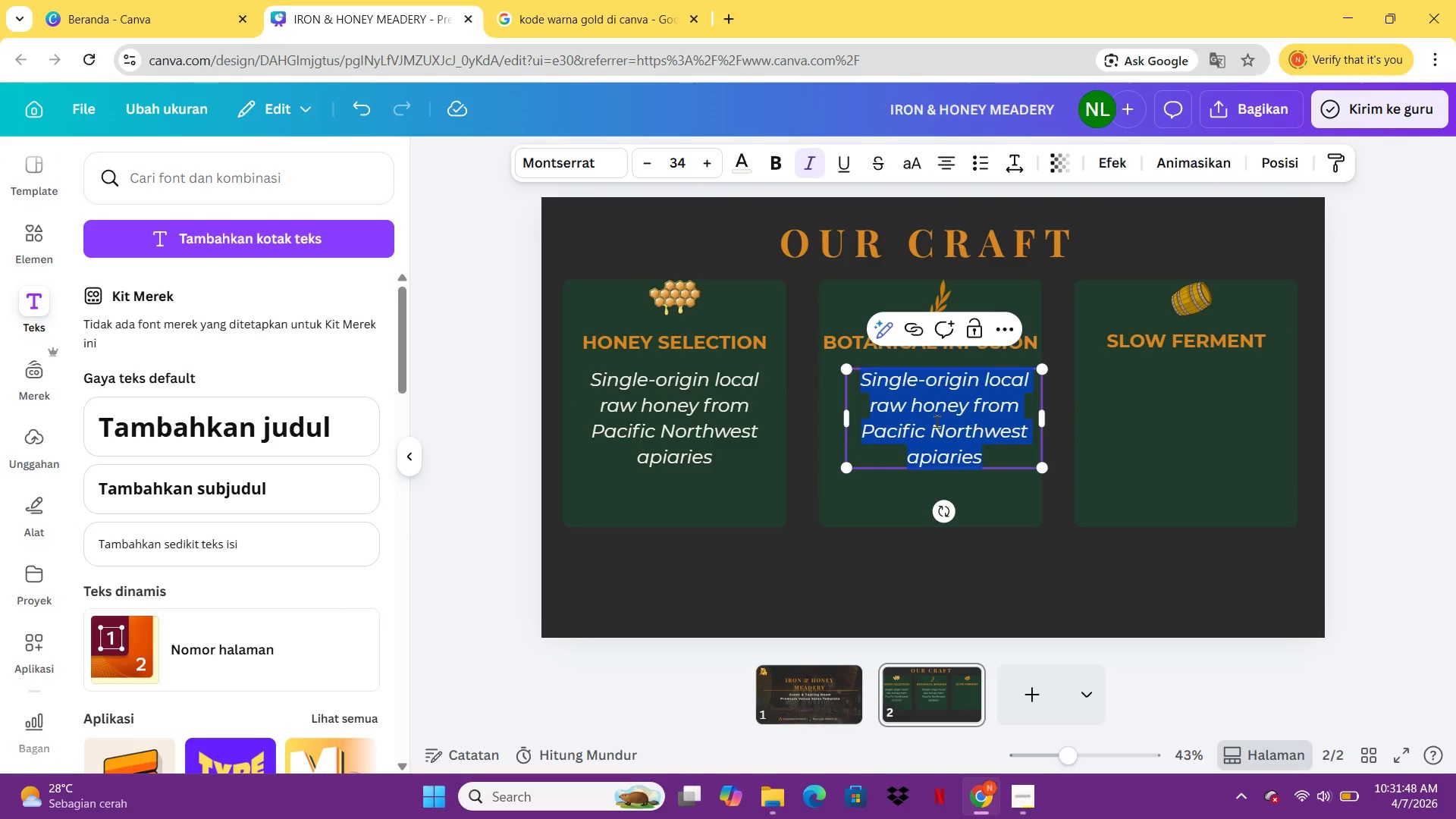 
type(Wildflower, spices, citu)
key(Backspace)
type(rus zest, or lavender)
 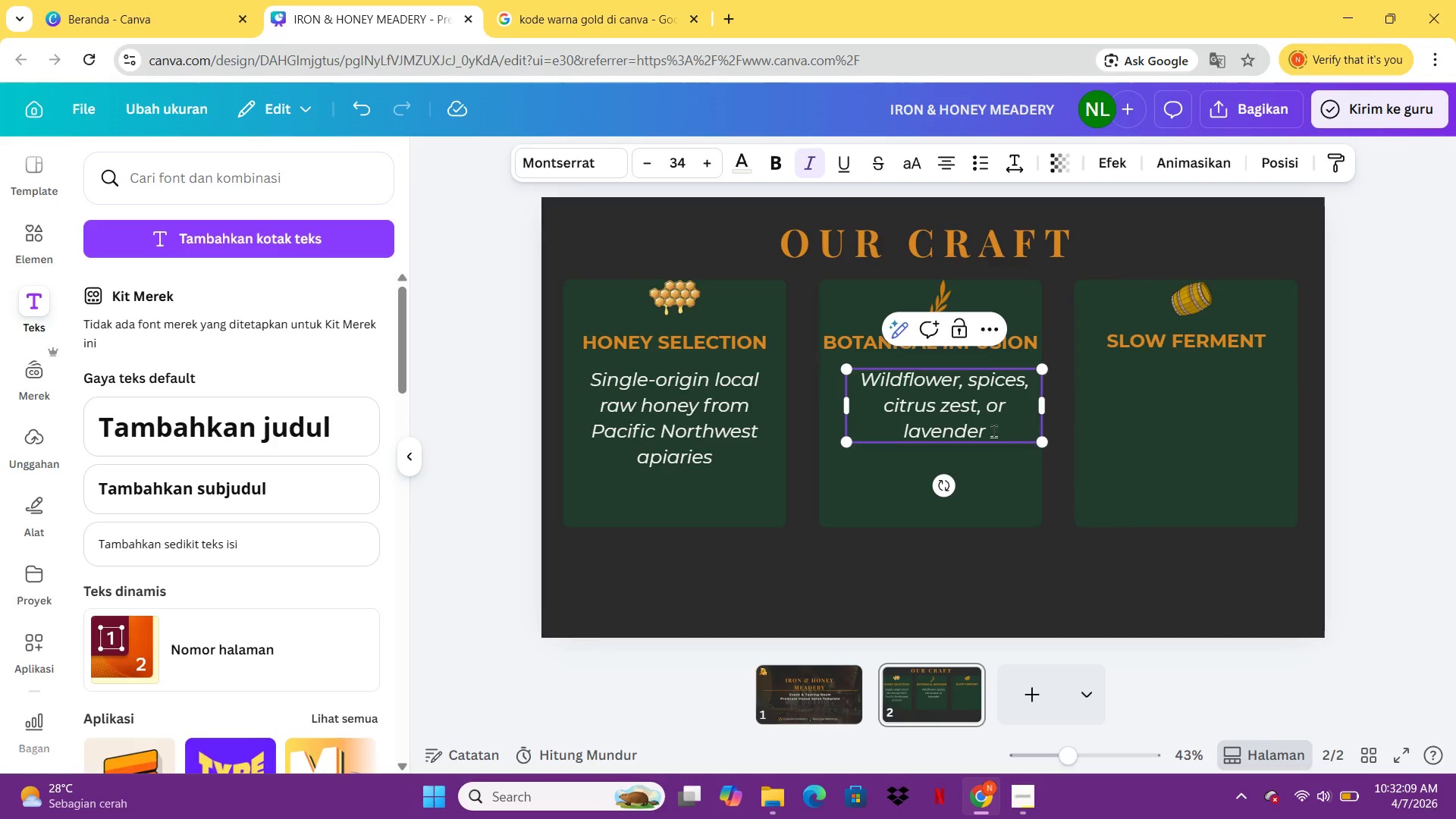 
left_click_drag(start_coordinate=[981, 408], to_coordinate=[969, 418])
 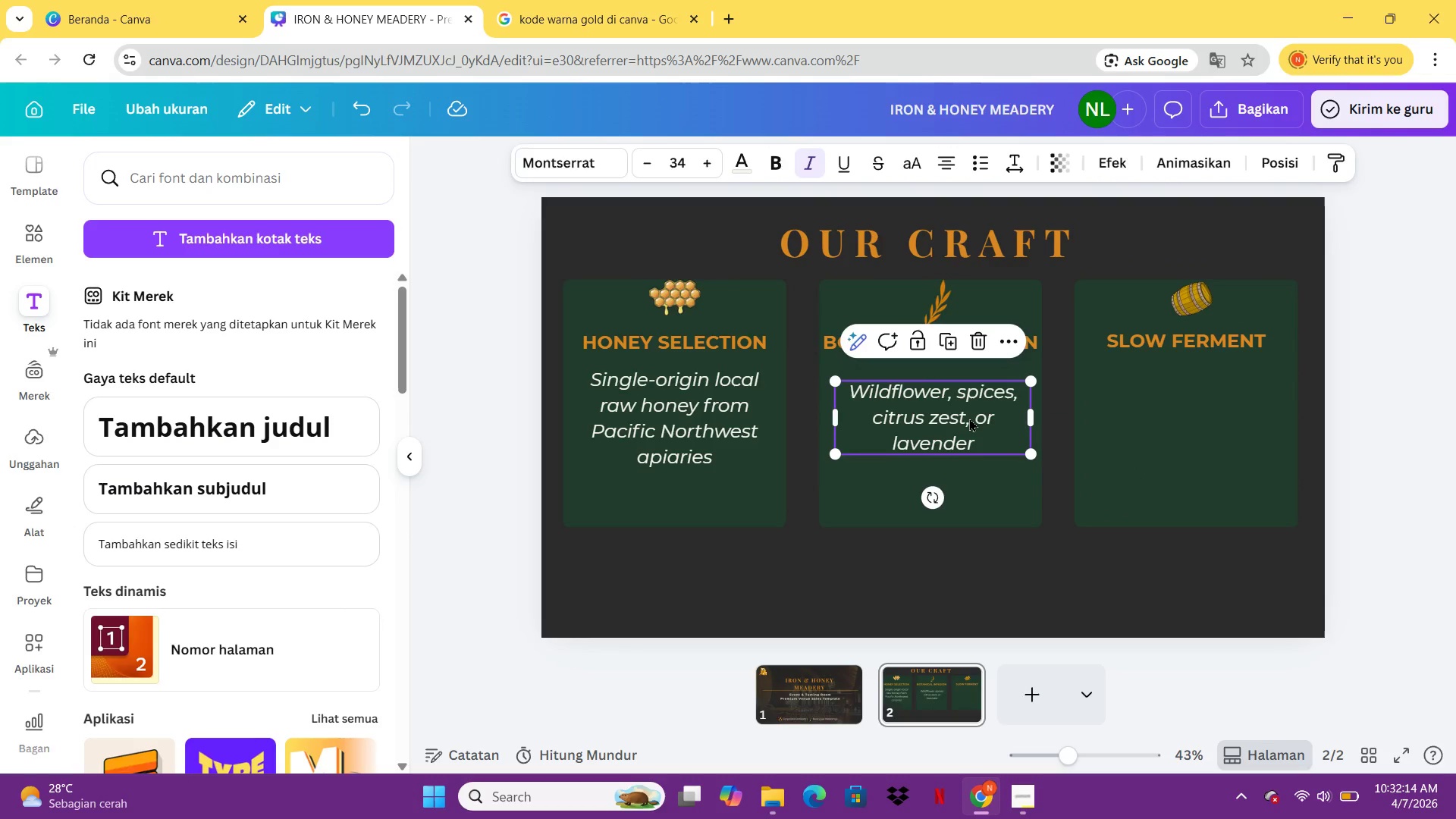 
key(Control+C)
 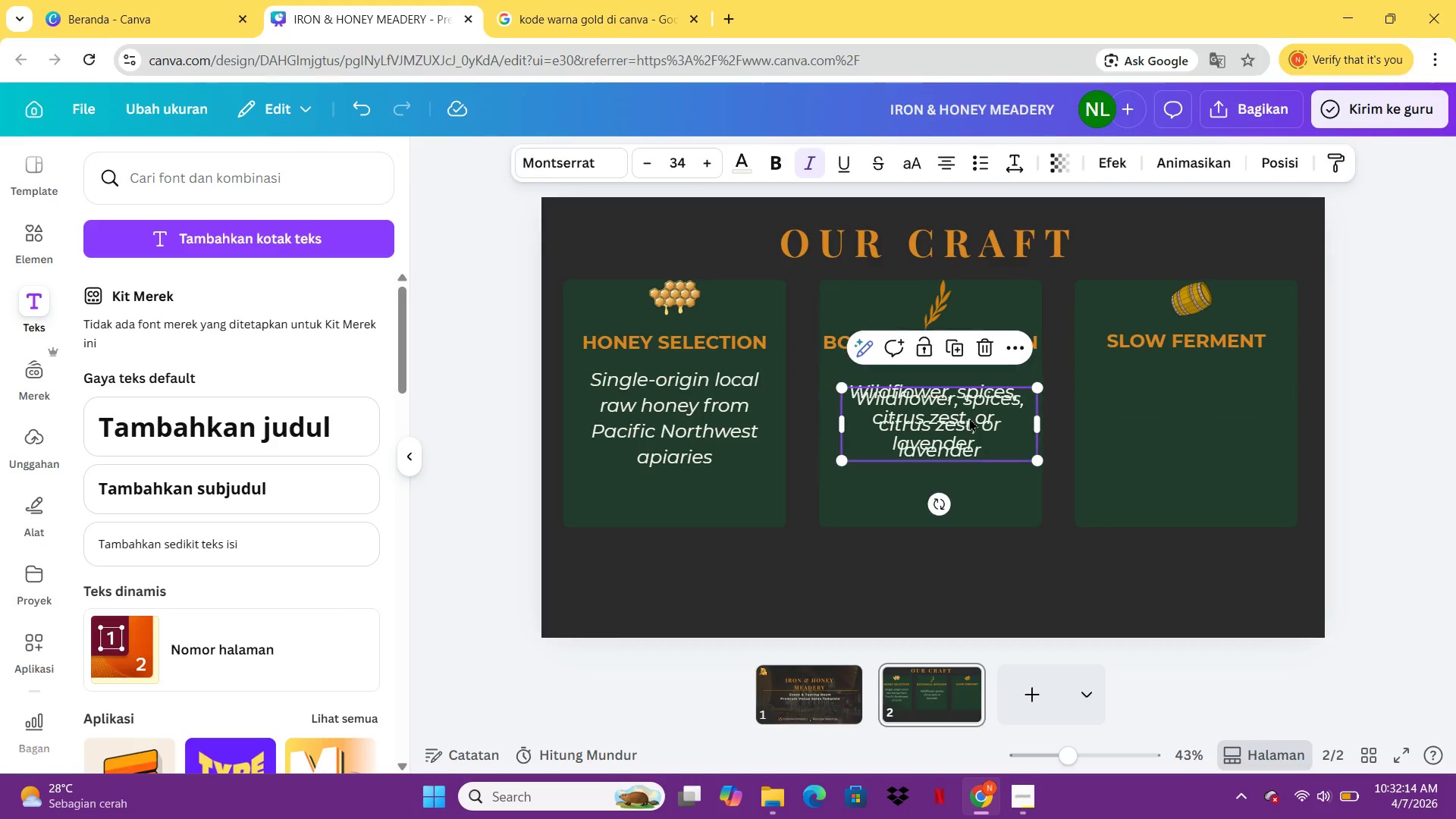 
key(Control+V)
 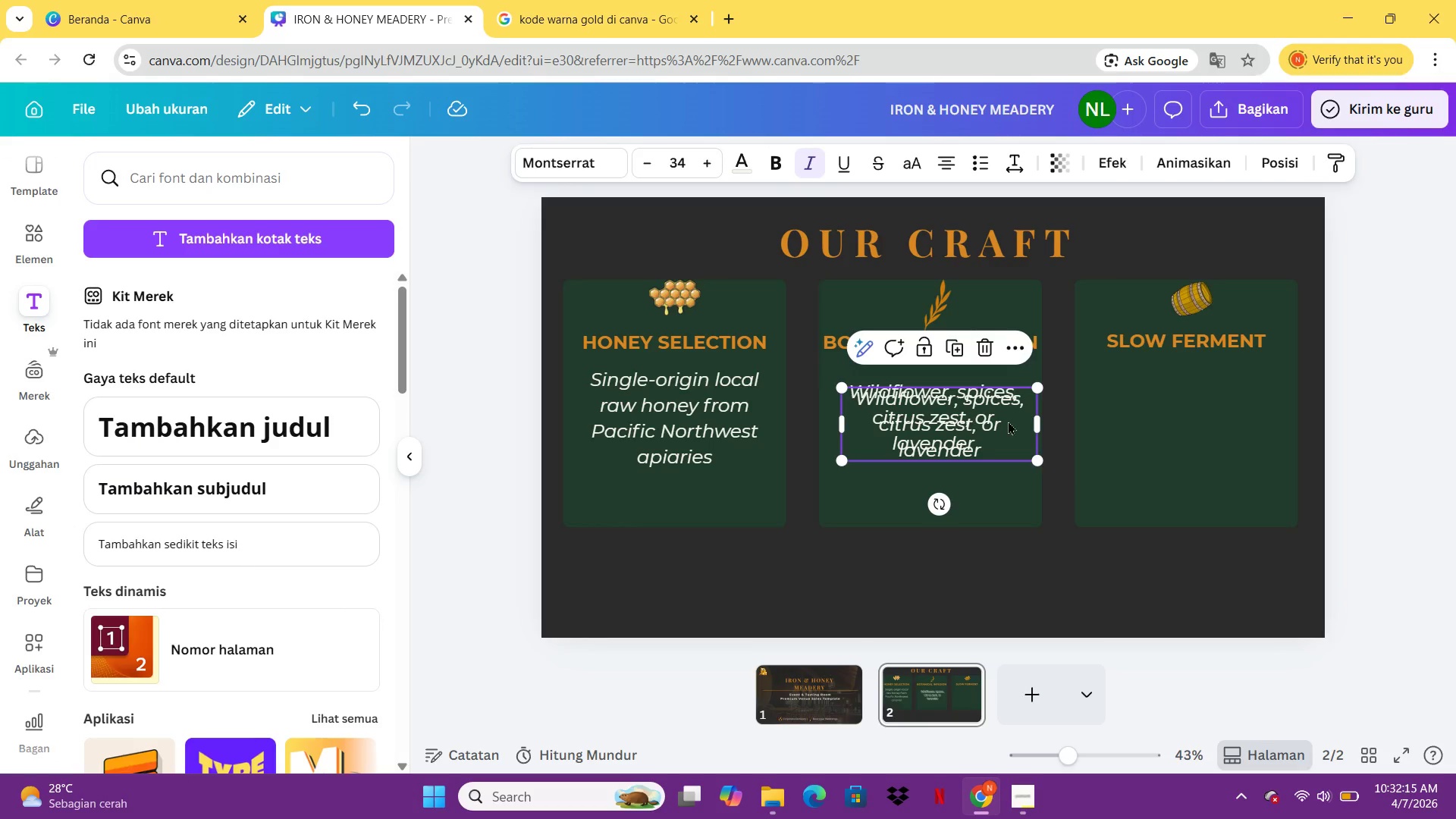 
left_click_drag(start_coordinate=[969, 418], to_coordinate=[1210, 405])
 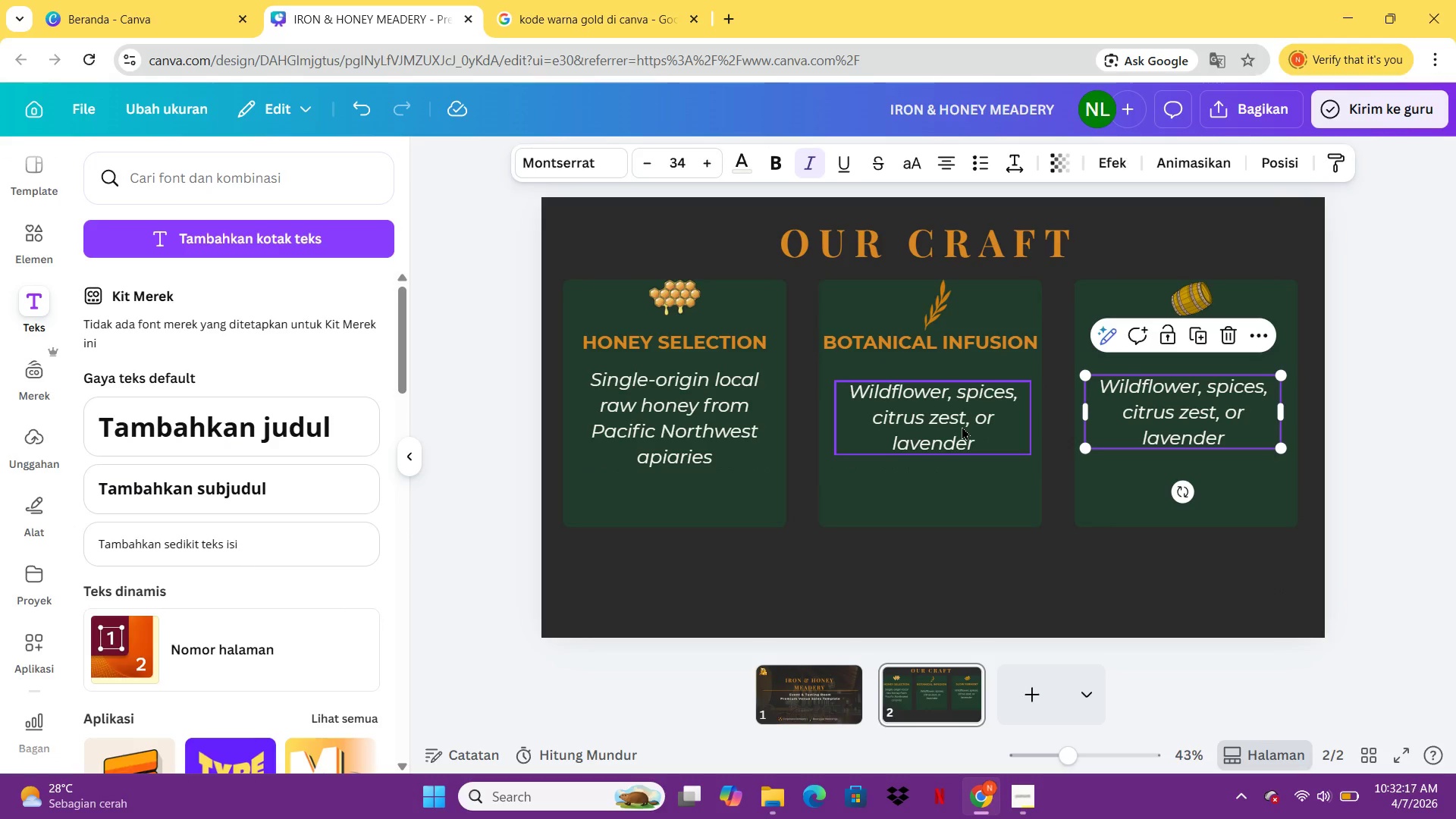 
left_click([962, 426])
 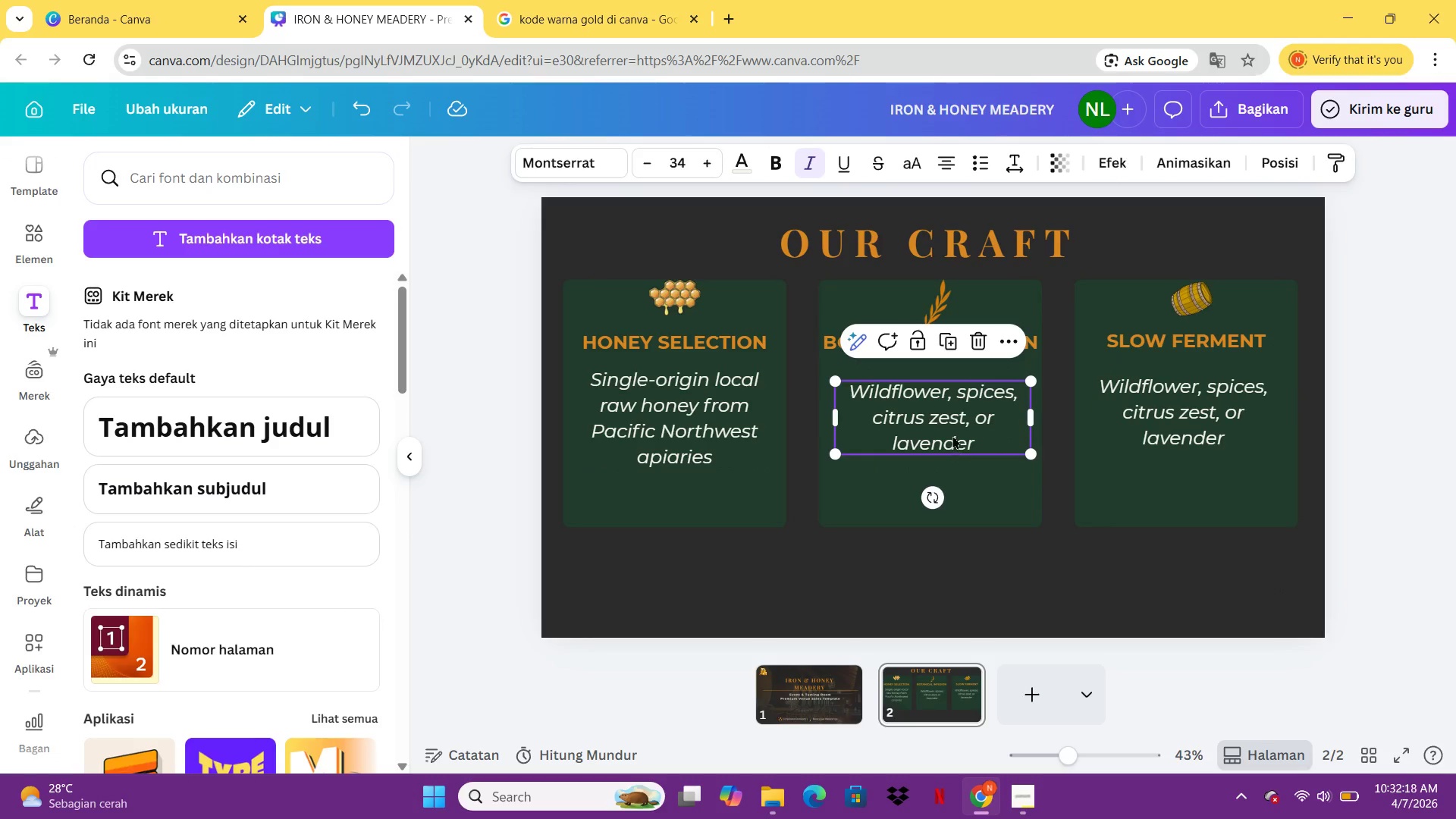 
left_click_drag(start_coordinate=[951, 427], to_coordinate=[947, 425])
 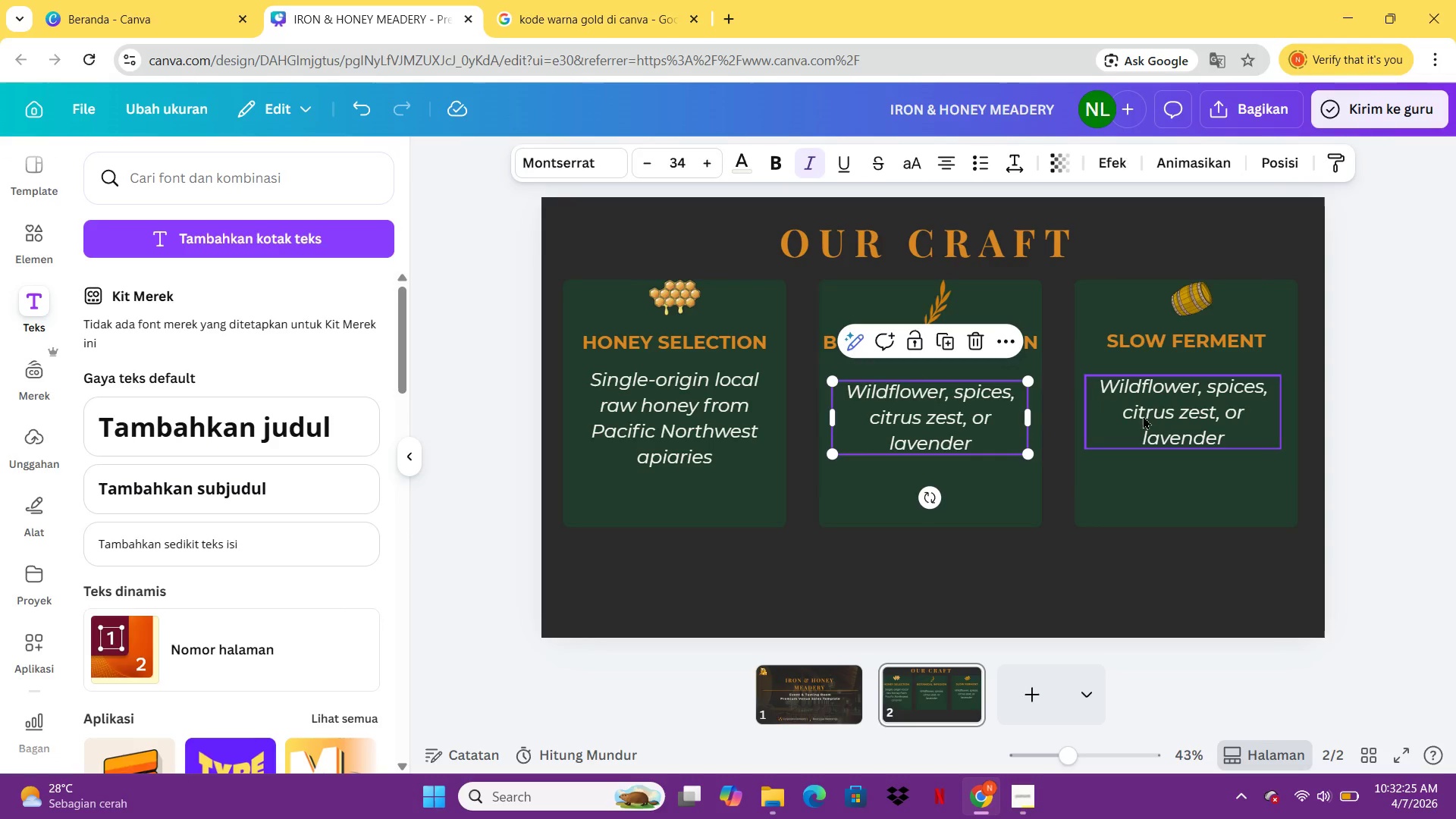 
left_click([1154, 411])
 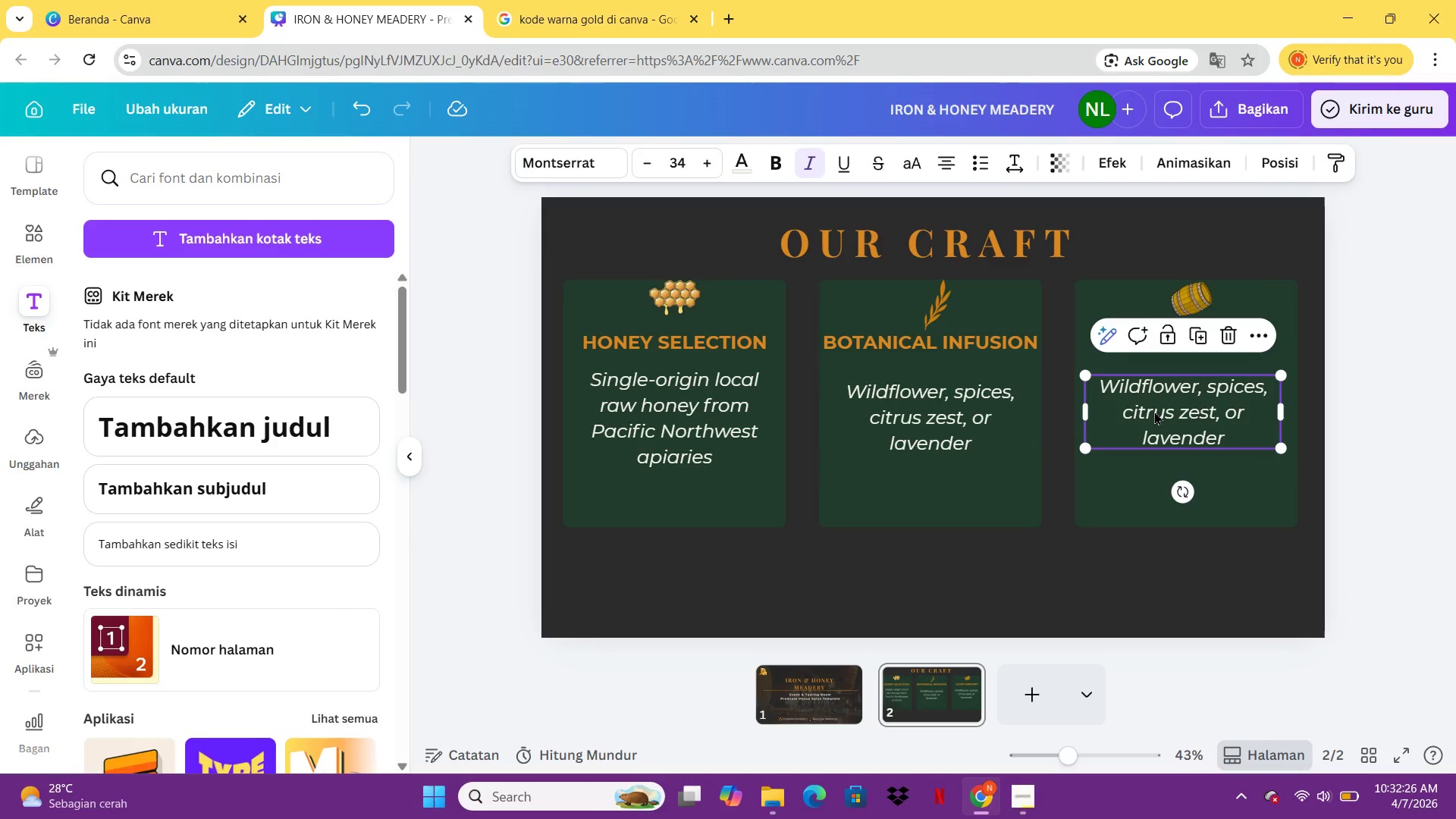 
left_click([1154, 411])
 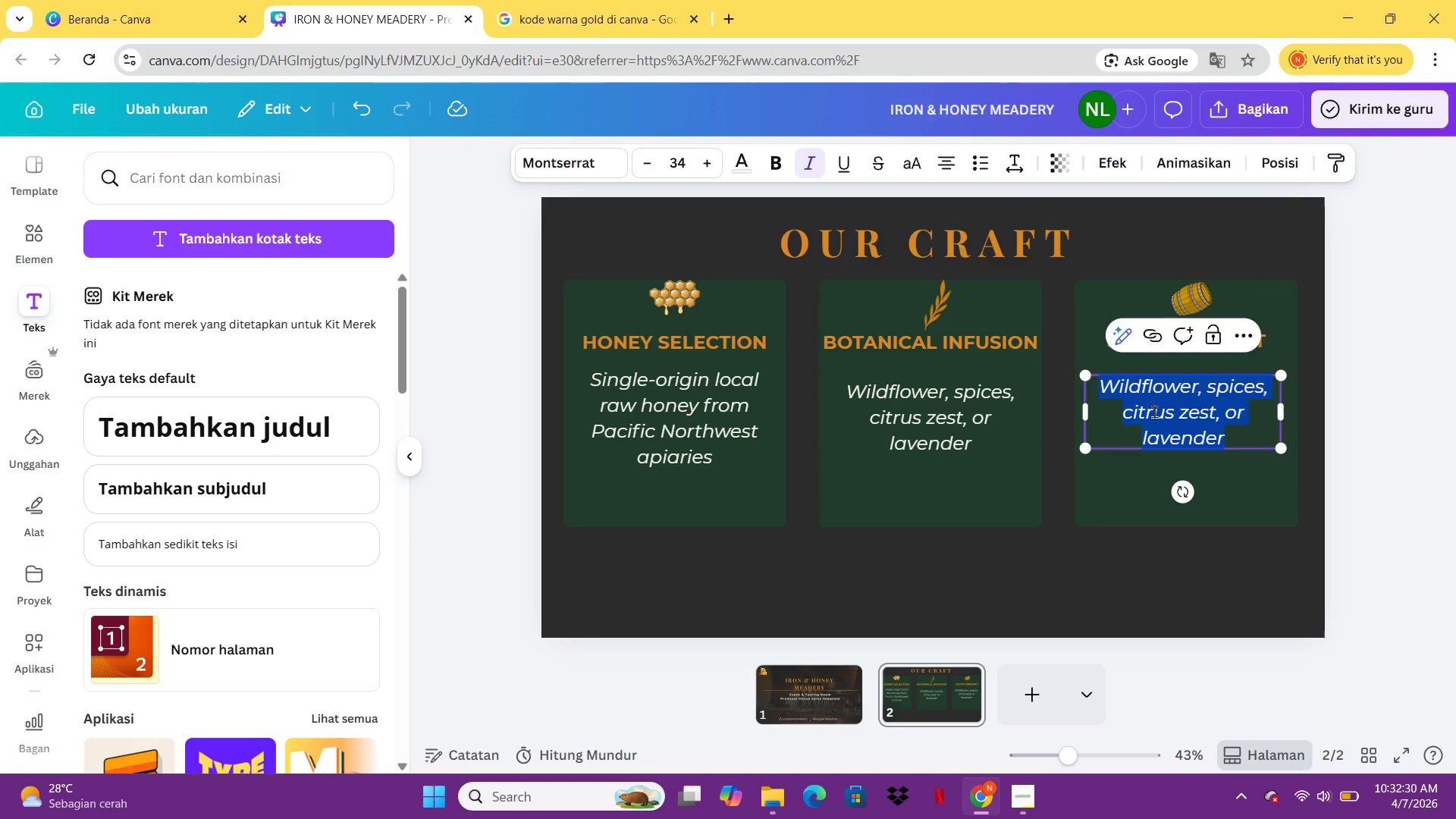 
wait(5.33)
 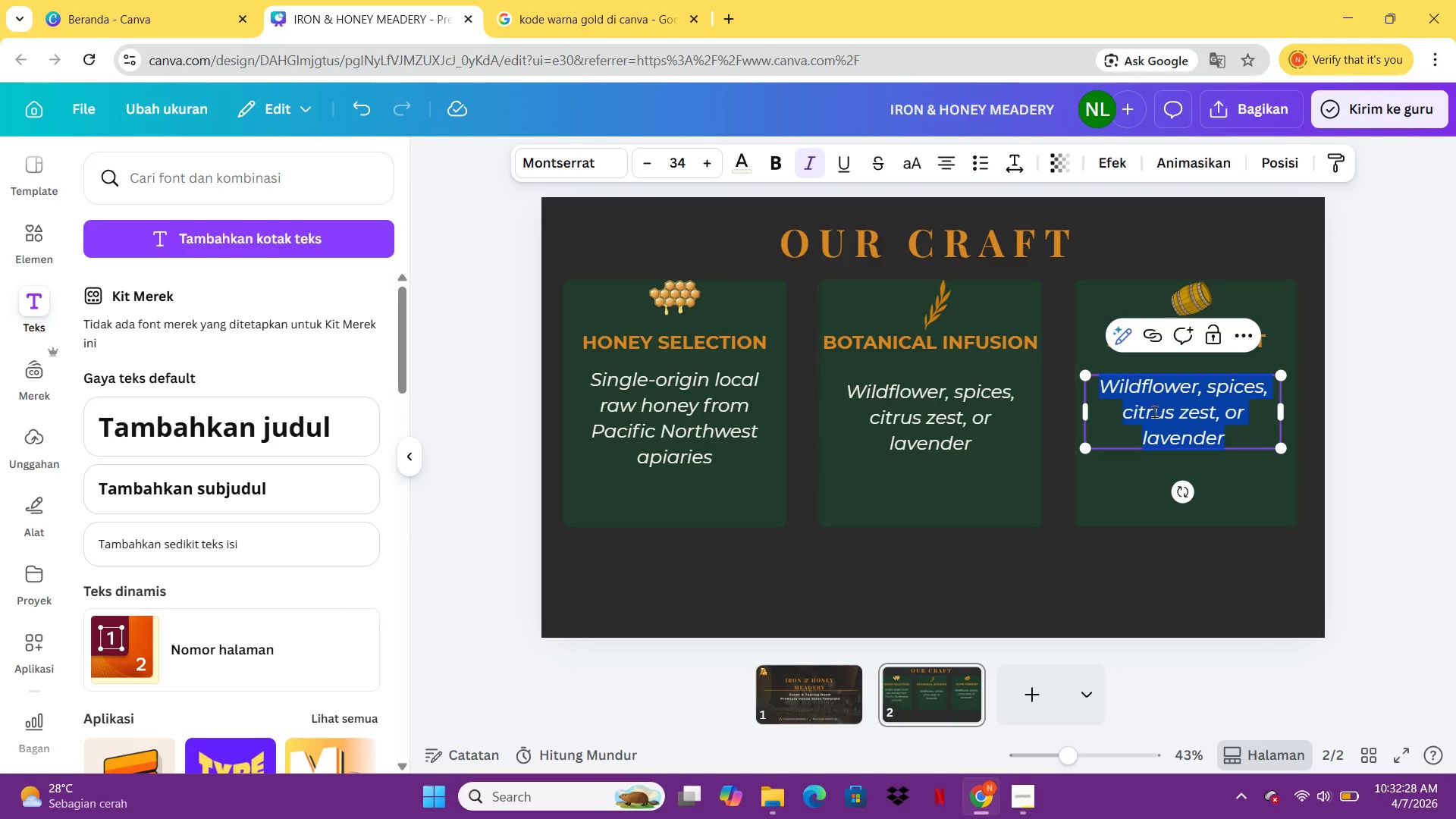 
type(28-45 days in Fre)
key(Backspace)
type(ench i)
key(Backspace)
type(oal B)
key(Backspace)
type(barrels)
 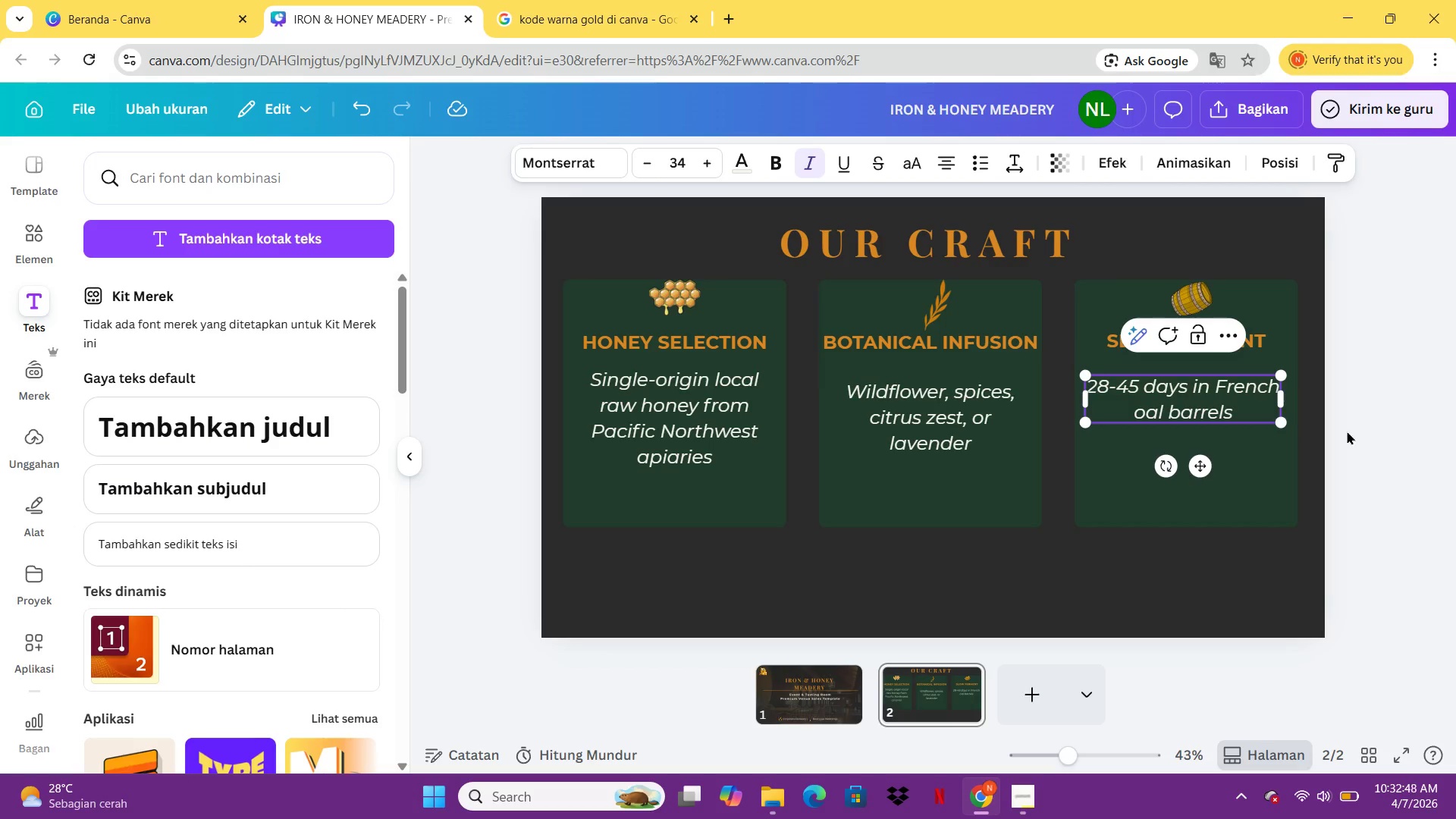 
left_click([1367, 451])
 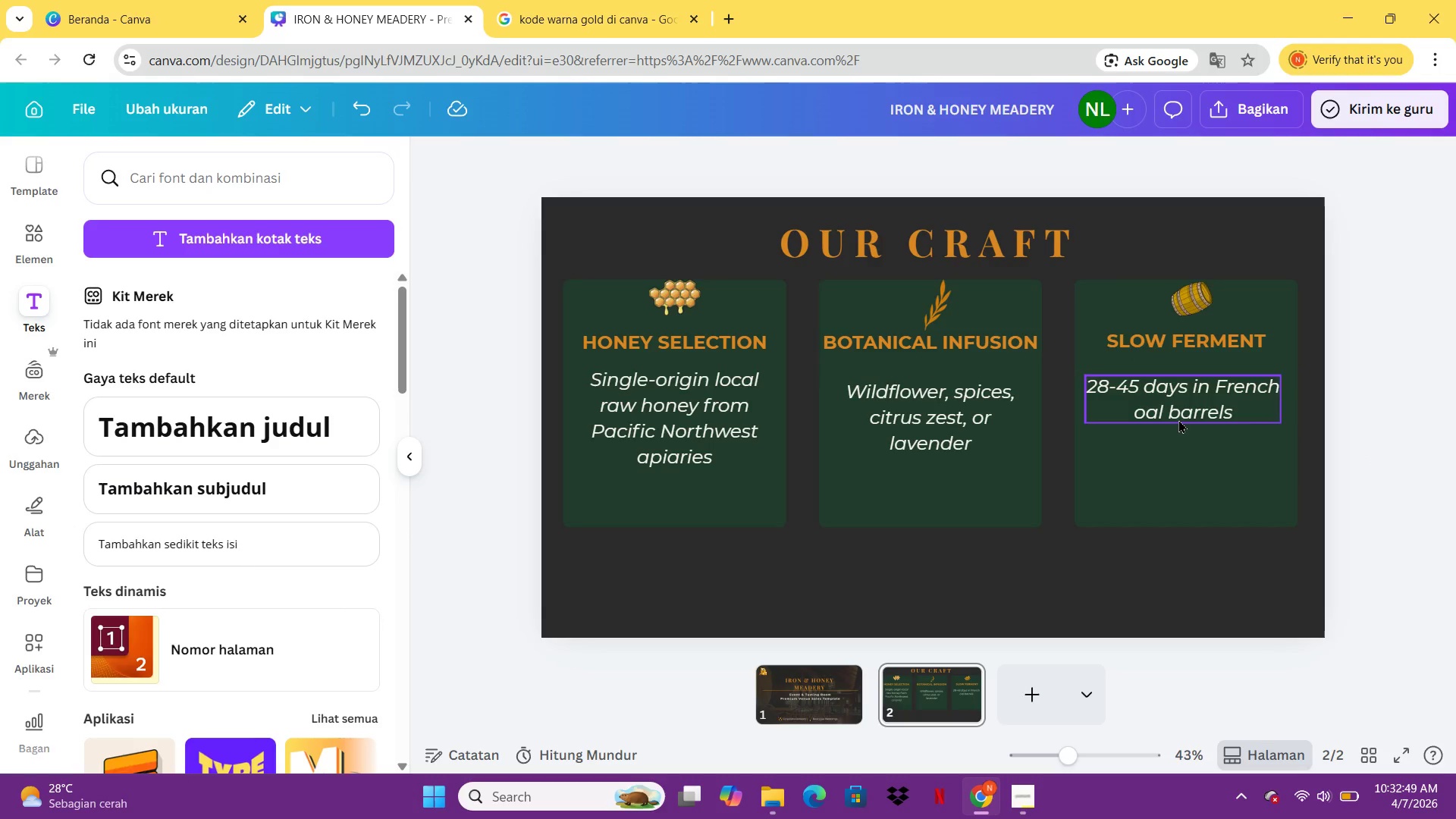 
left_click_drag(start_coordinate=[1178, 419], to_coordinate=[1185, 436])
 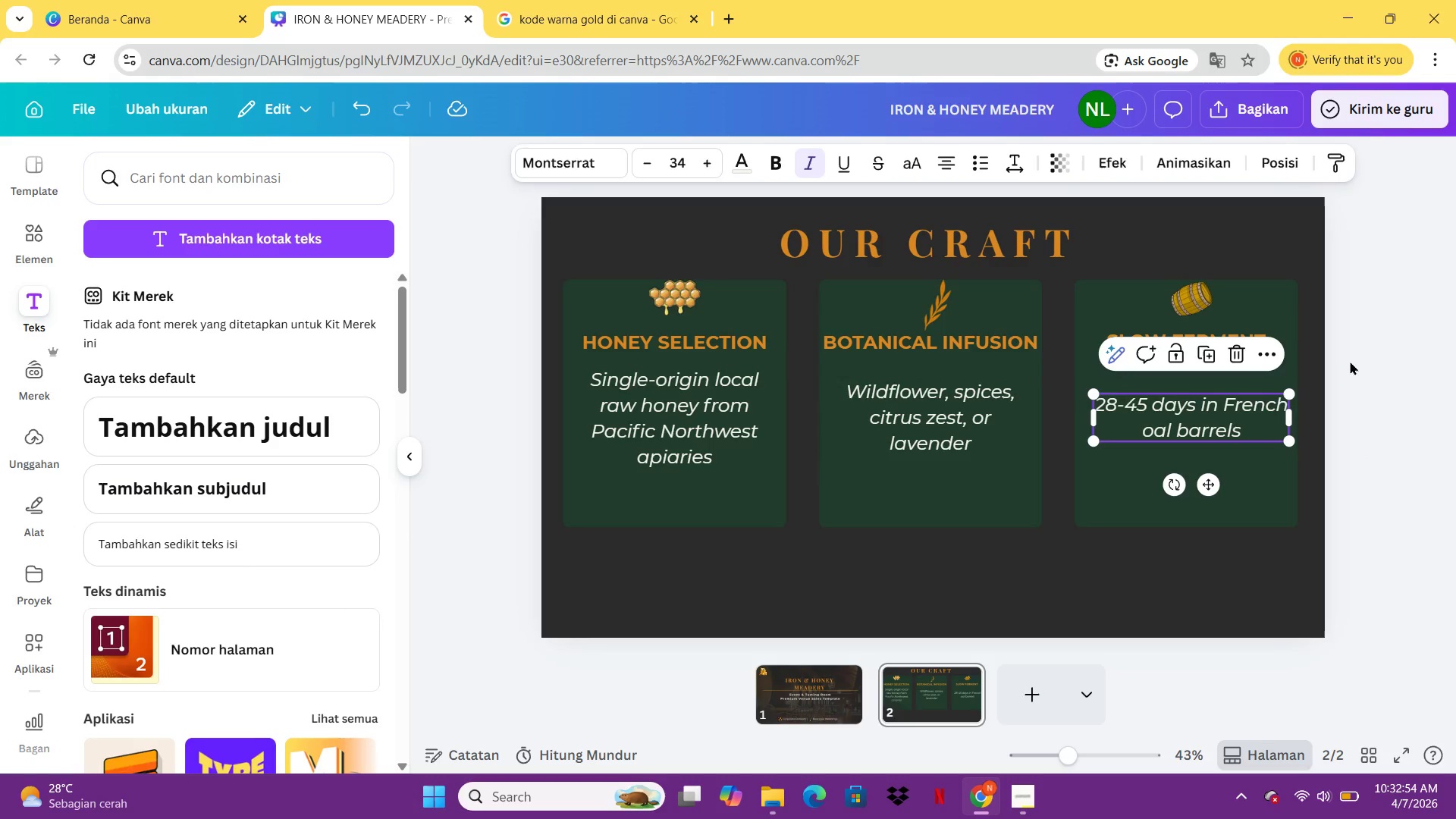 
left_click([1351, 361])
 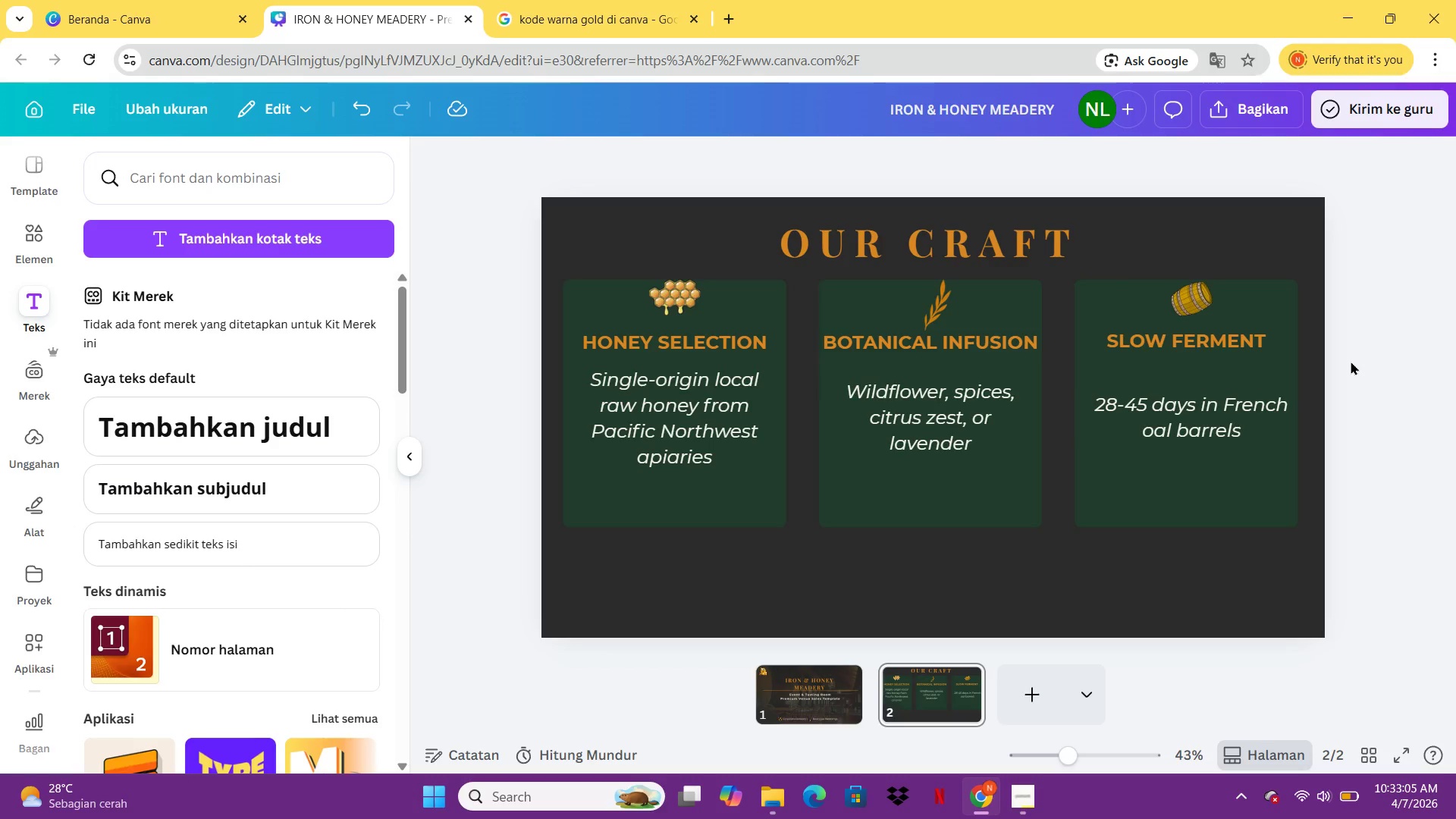 
wait(16.16)
 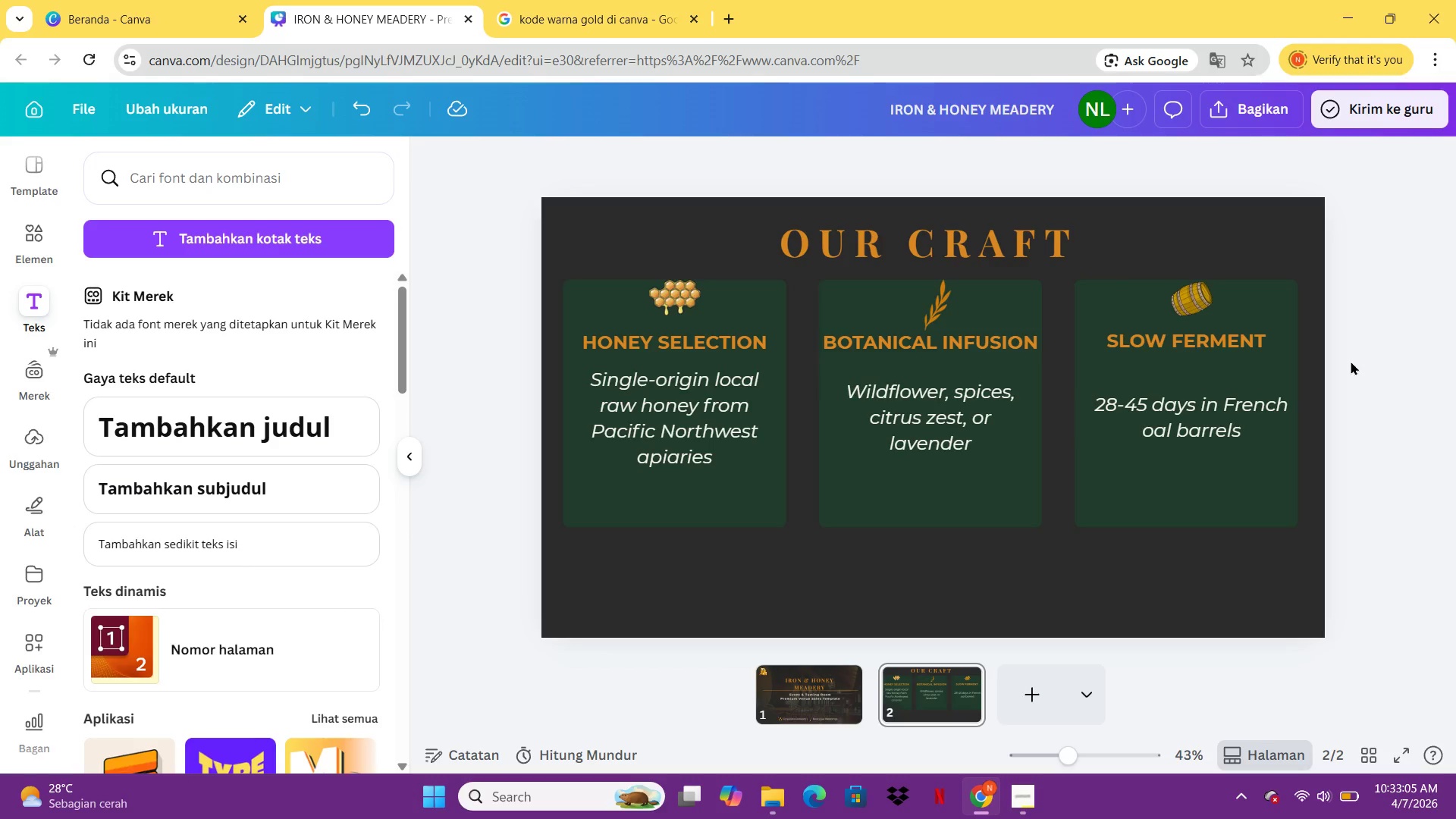 
left_click([605, 516])
 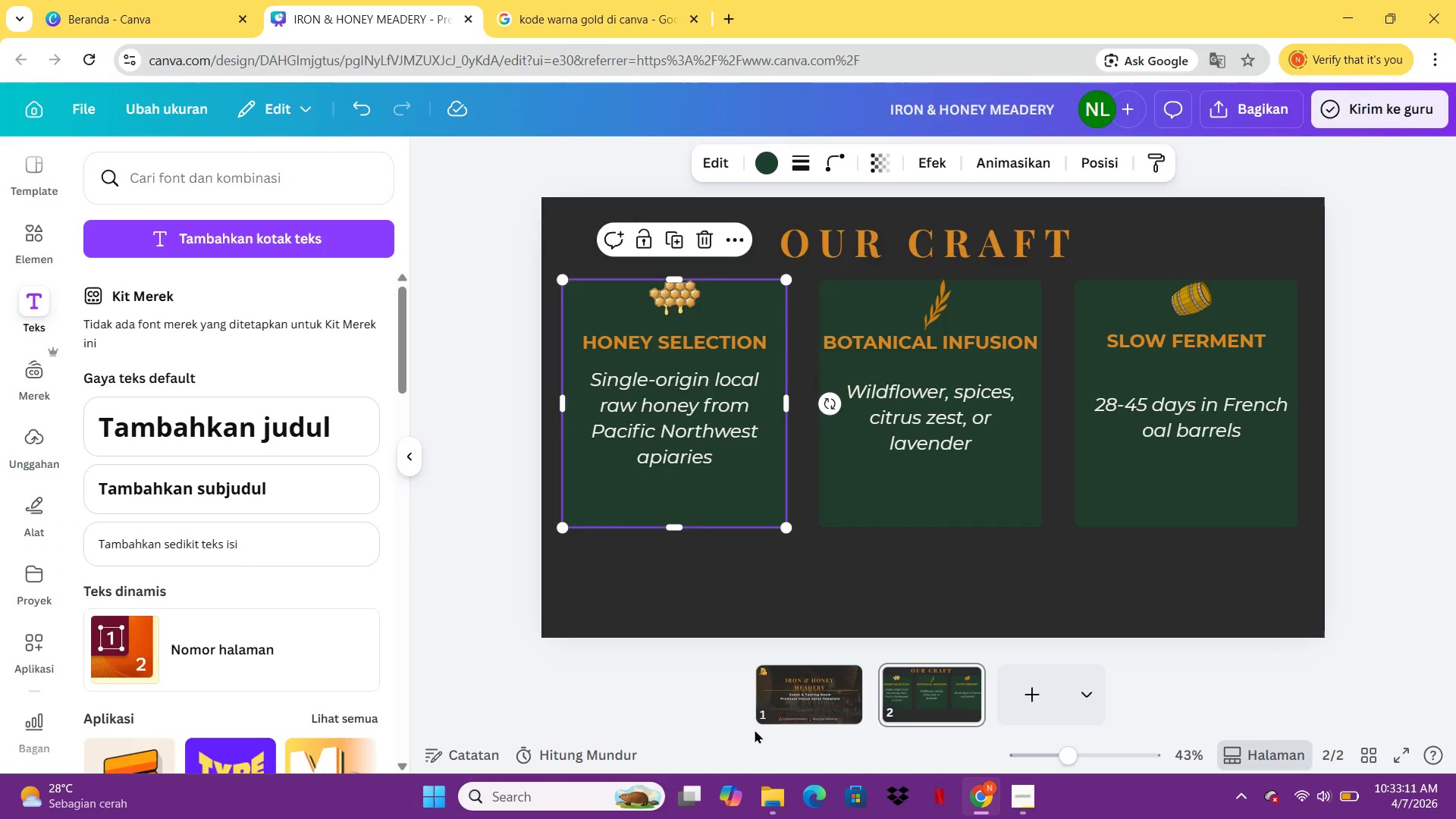 
left_click([755, 730])
 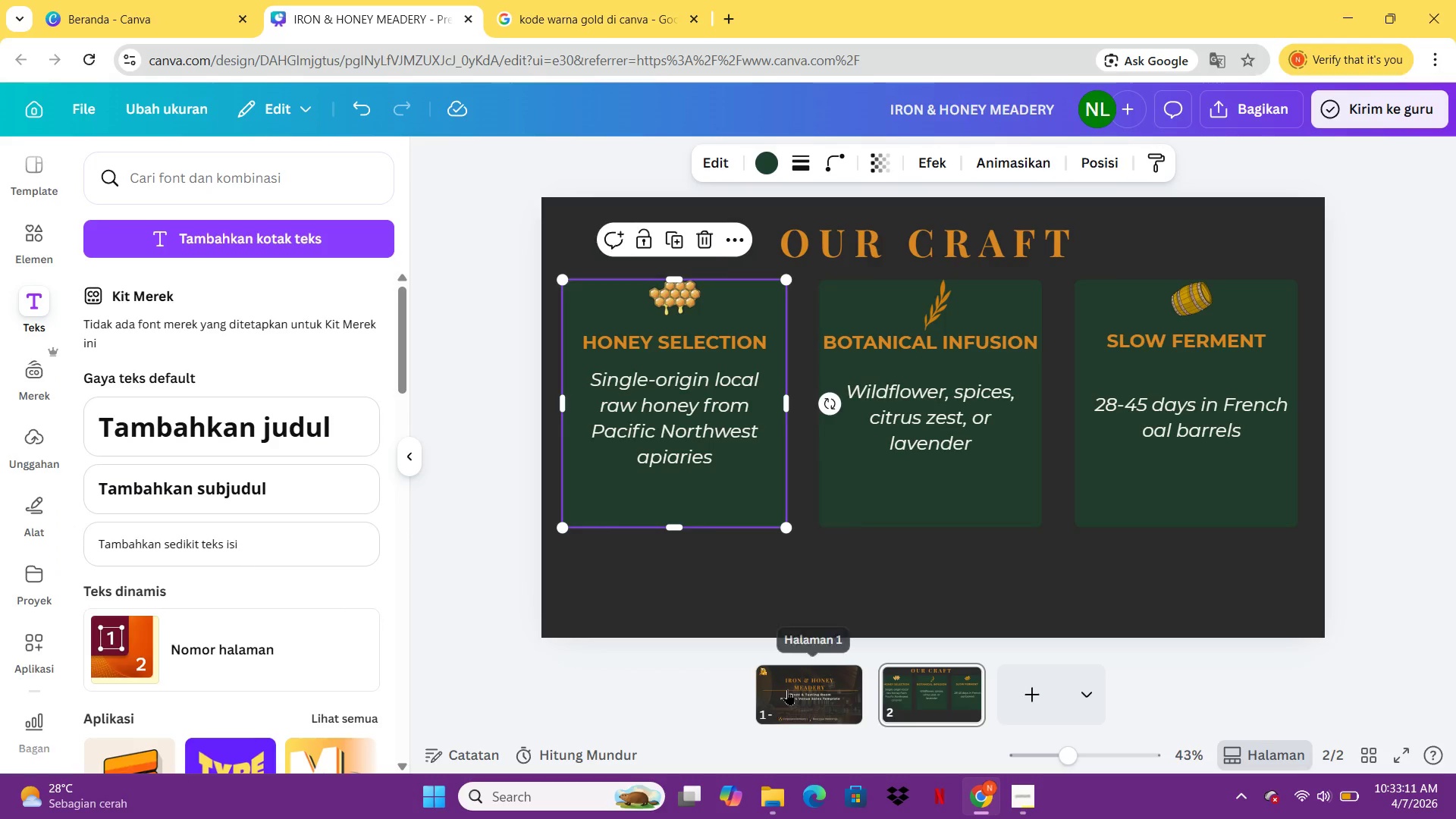 
left_click([787, 689])
 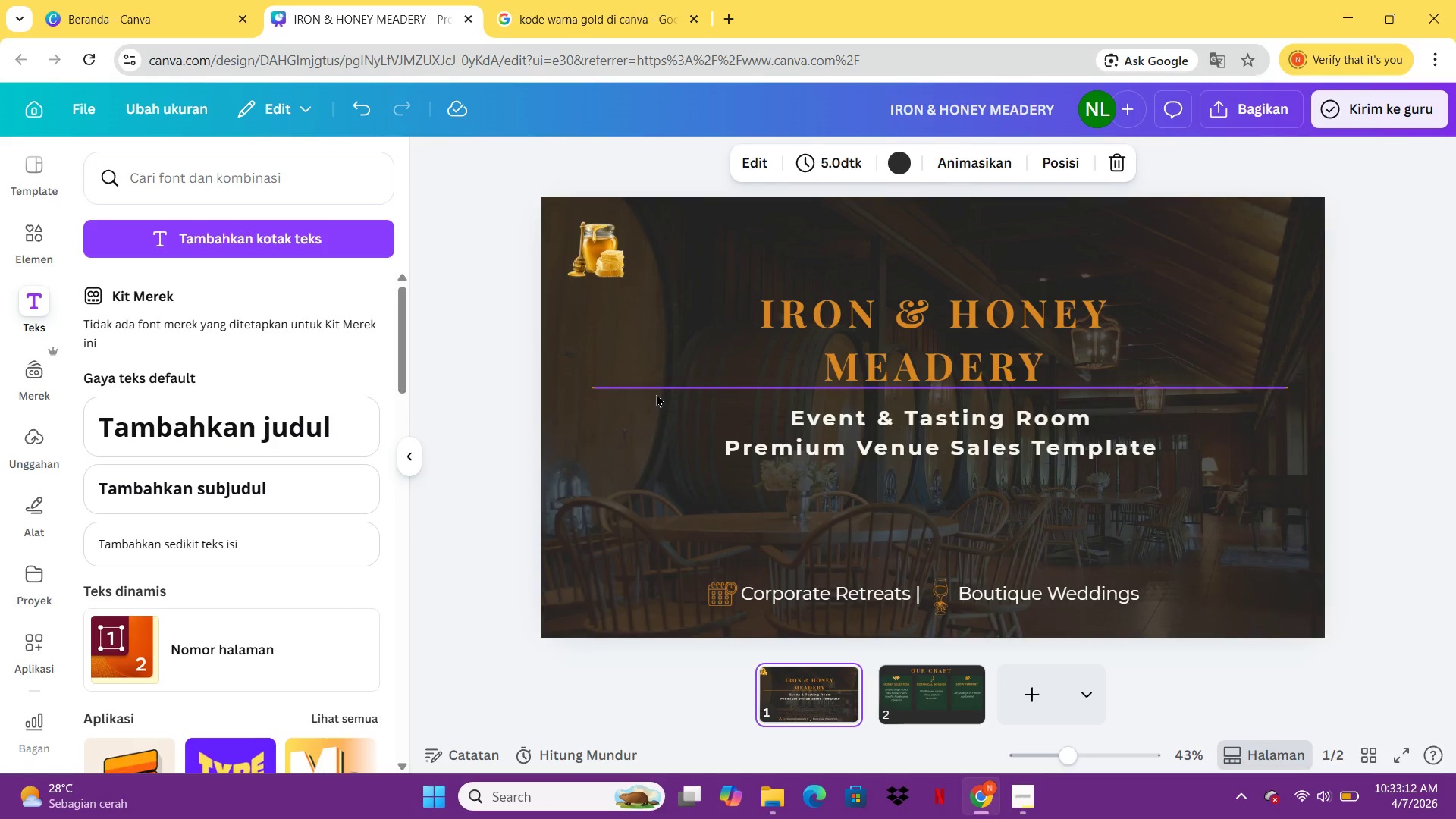 
left_click([656, 394])
 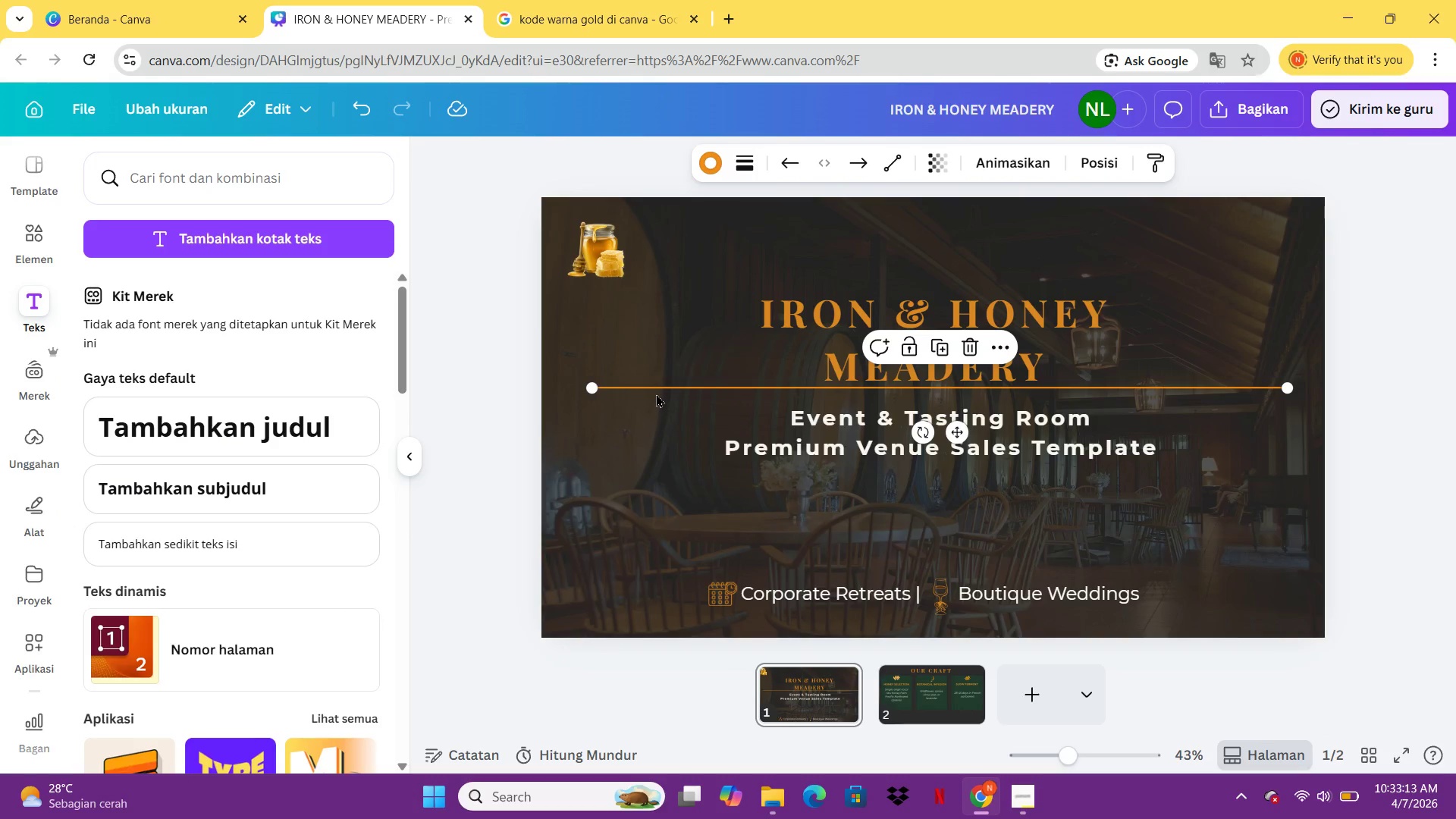 
key(Control+C)
 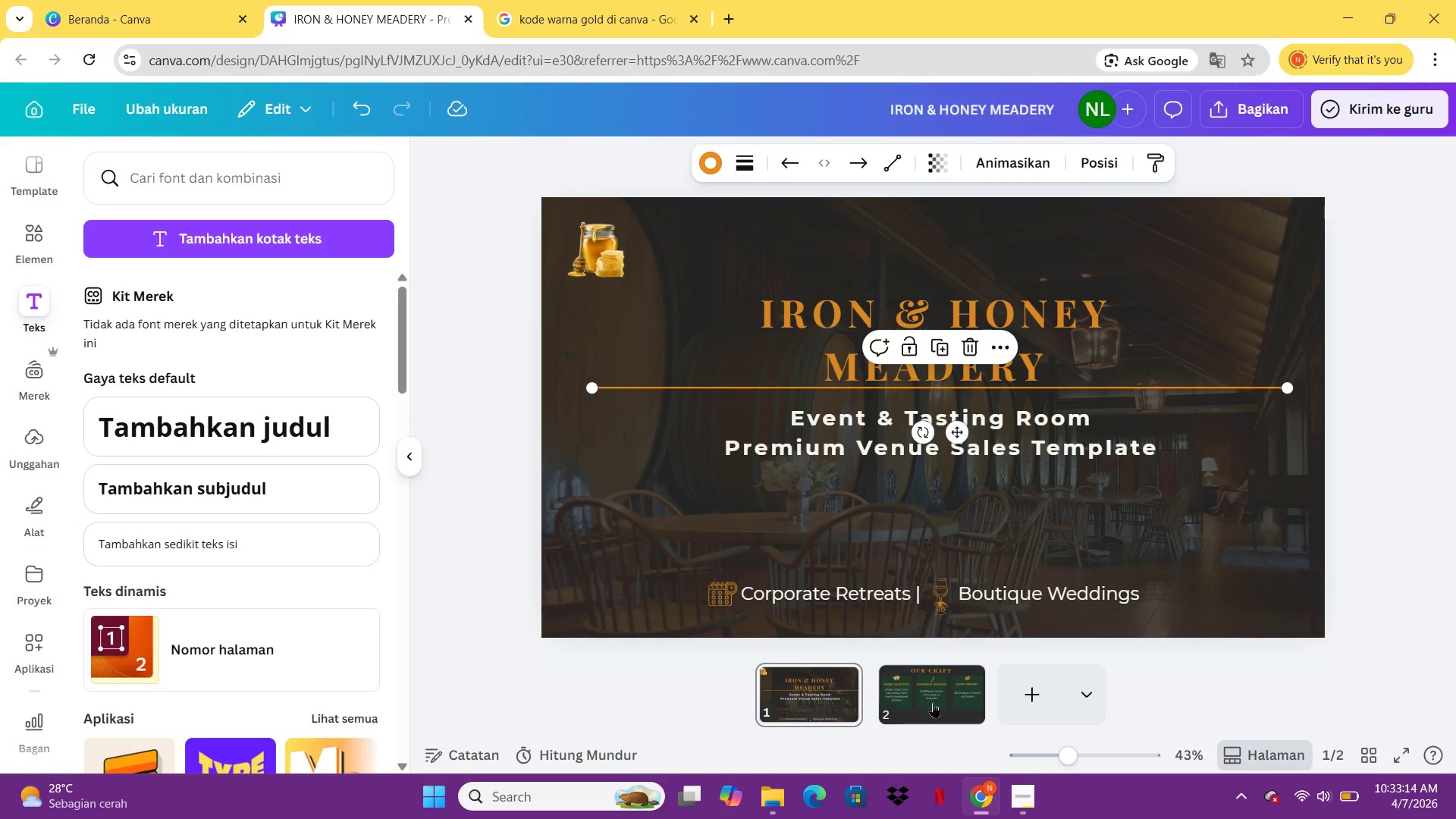 
left_click([933, 702])
 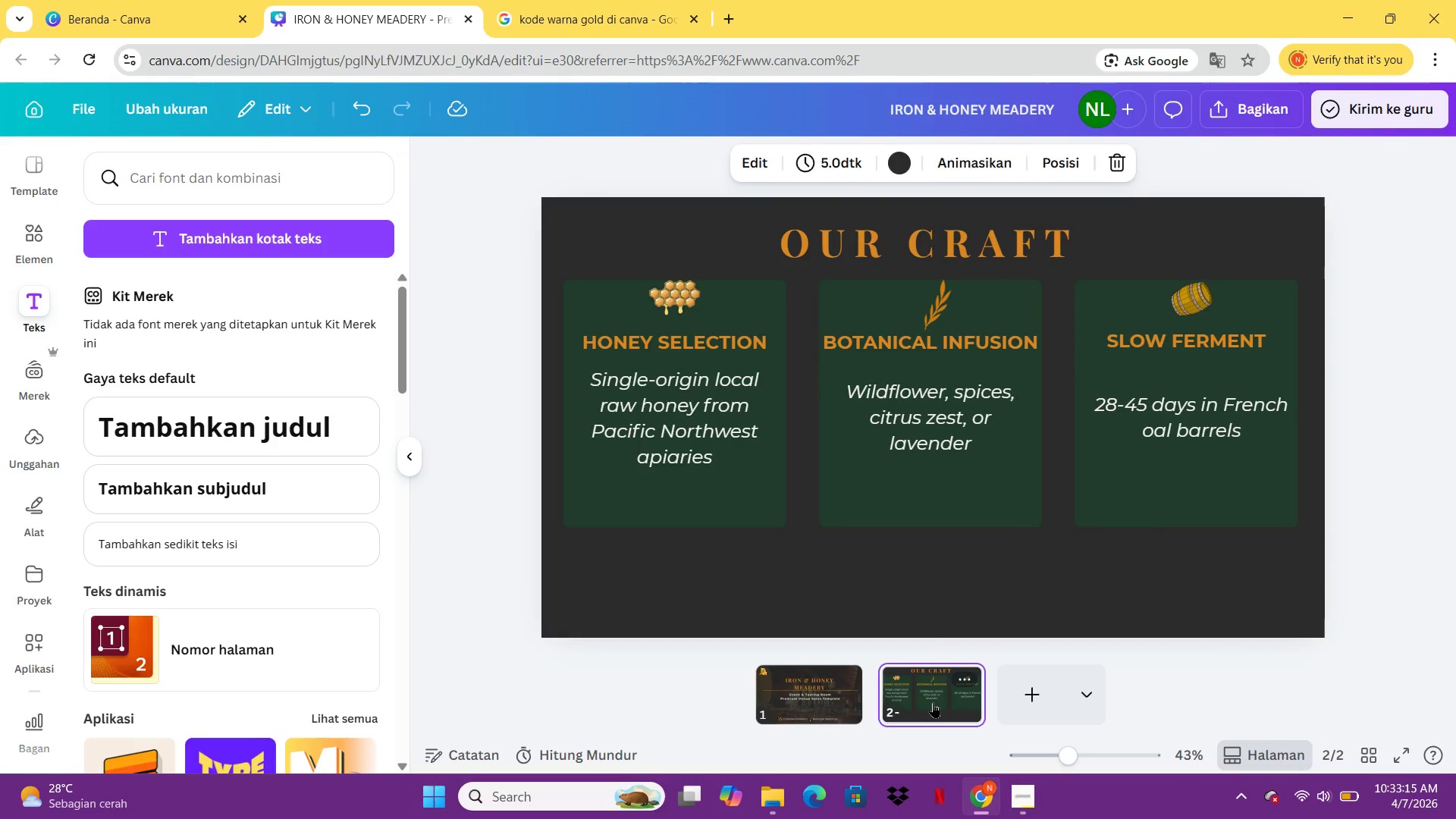 
key(Control+V)
 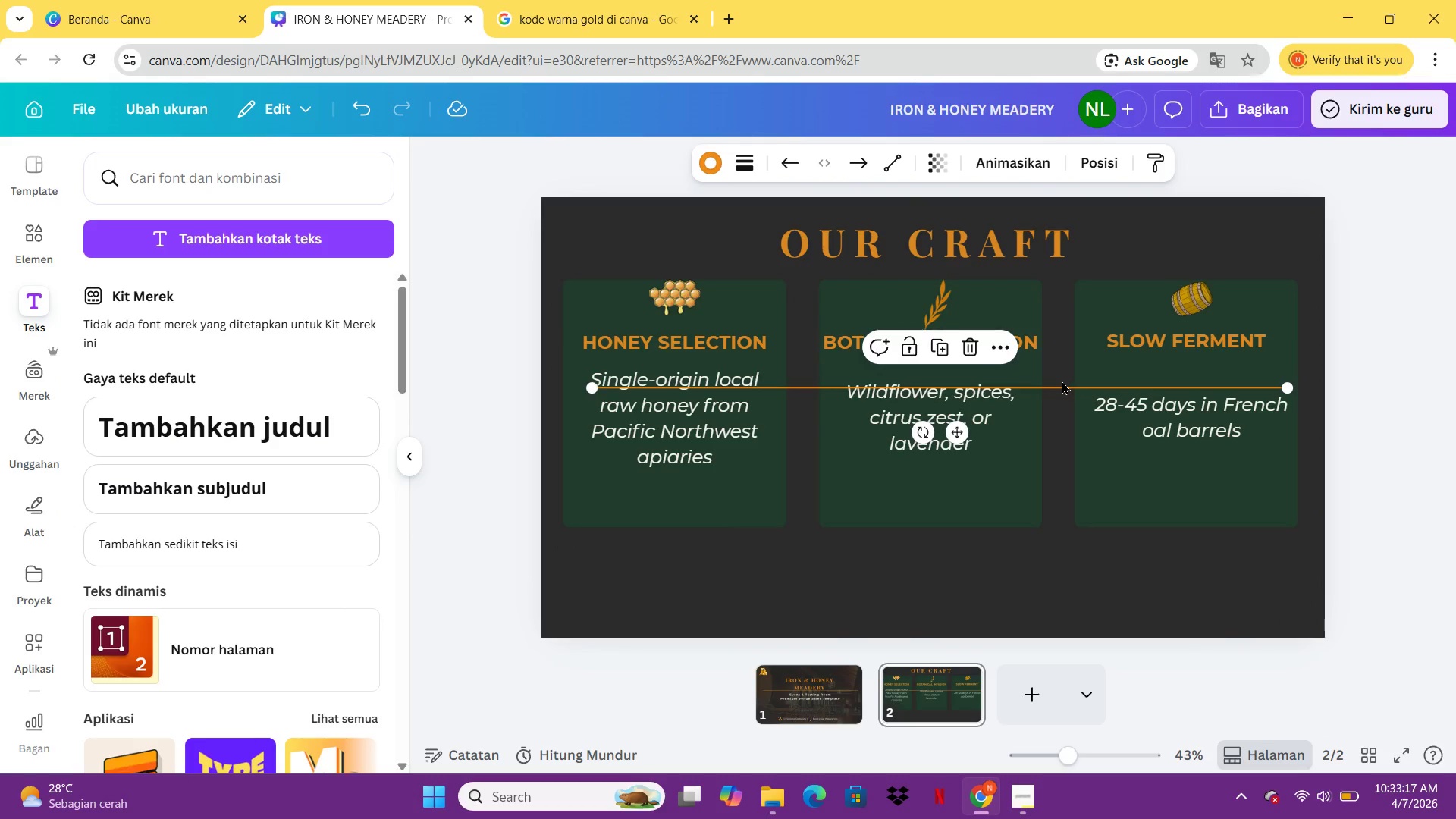 
left_click_drag(start_coordinate=[1061, 383], to_coordinate=[1052, 543])
 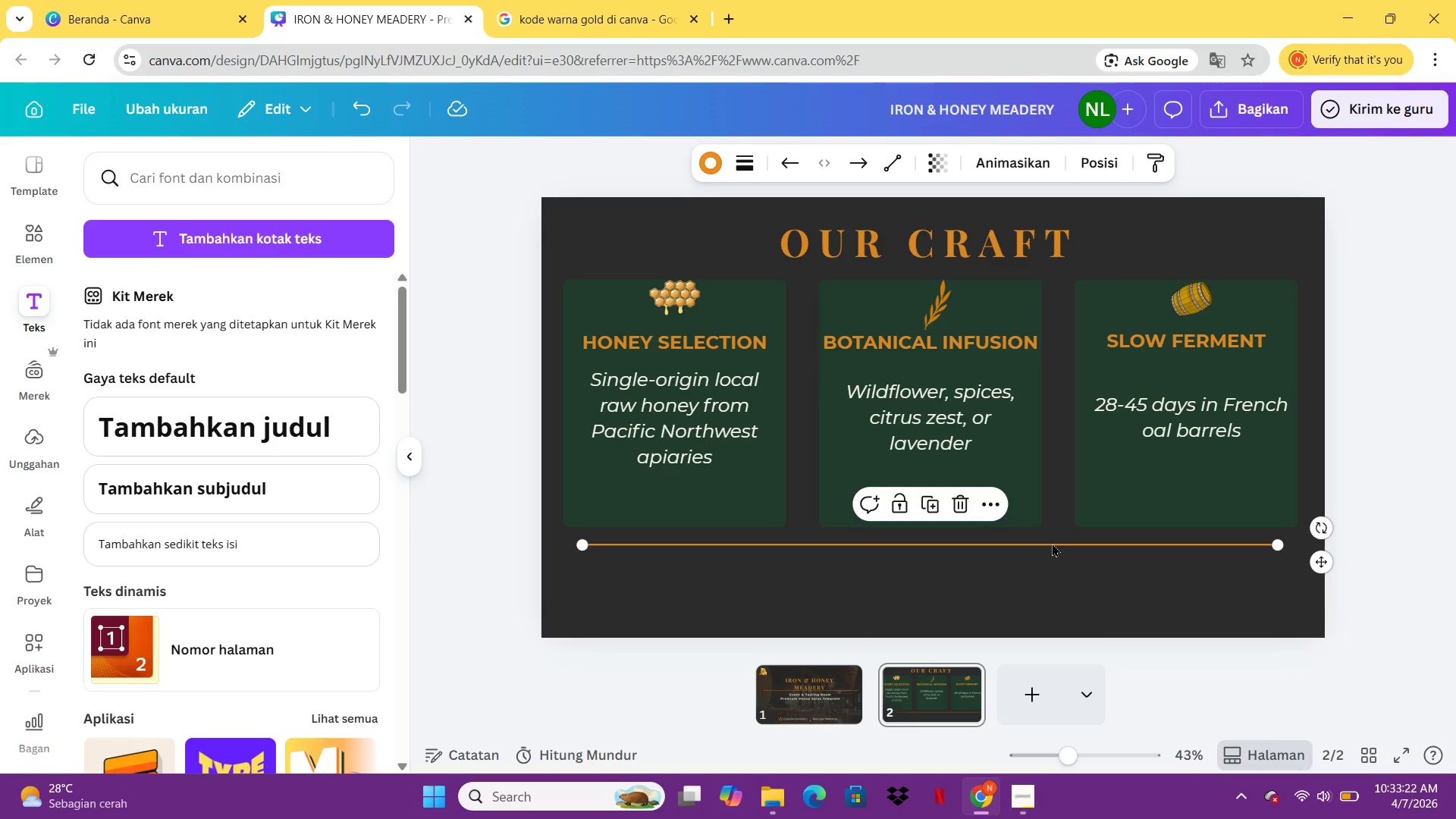 
wait(8.45)
 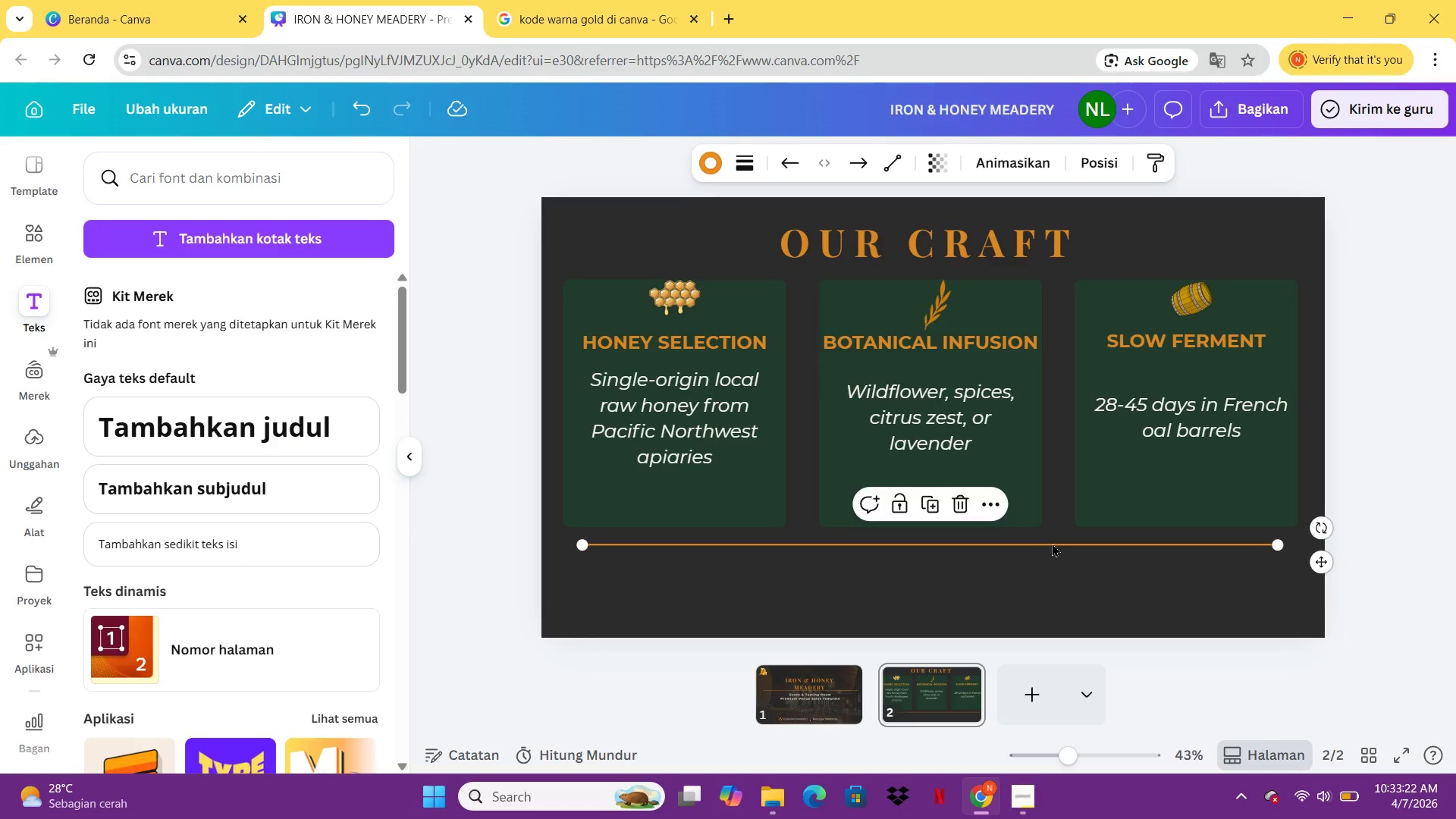 
left_click_drag(start_coordinate=[576, 546], to_coordinate=[556, 545])
 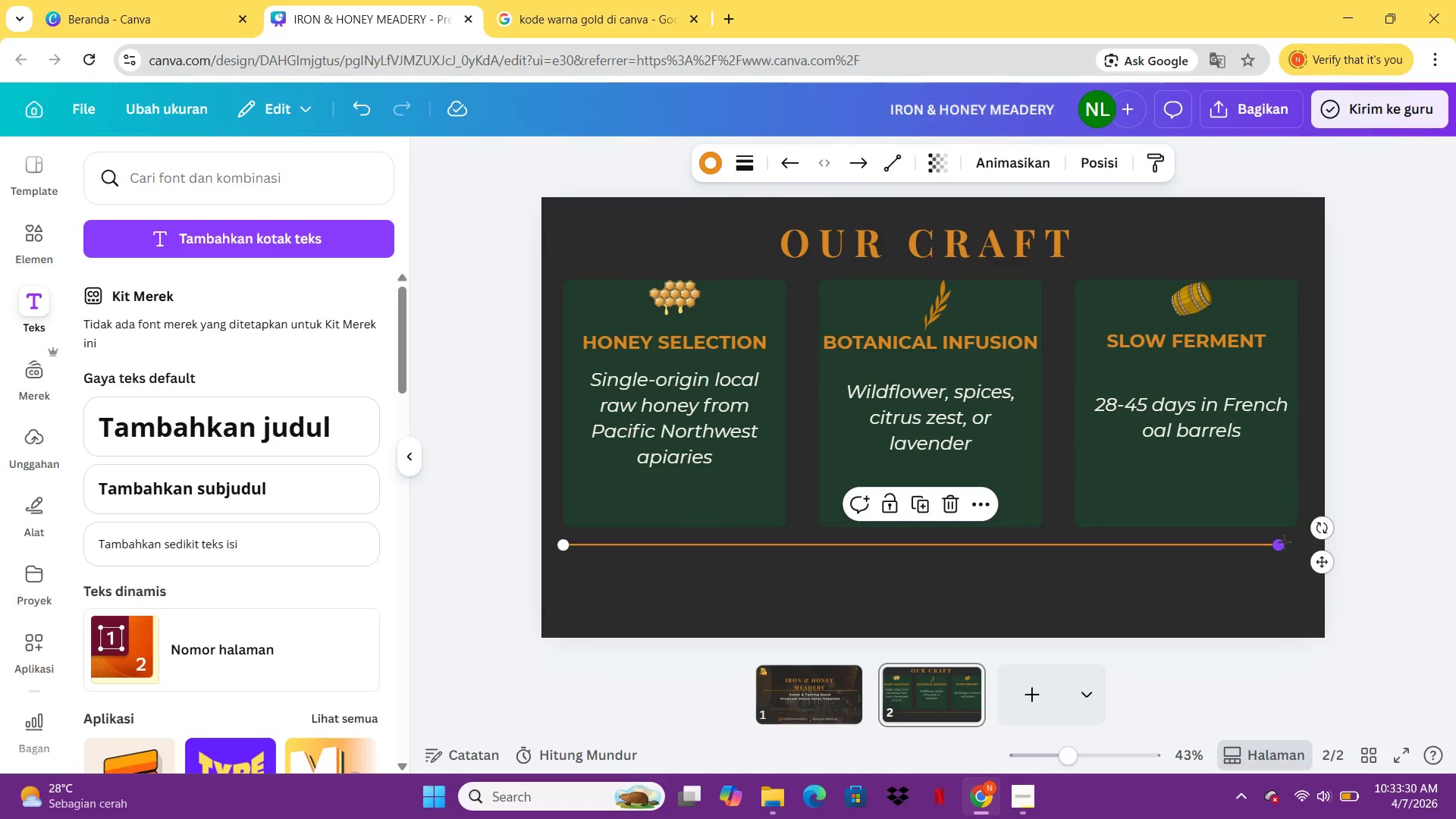 
left_click_drag(start_coordinate=[1284, 541], to_coordinate=[1303, 544])
 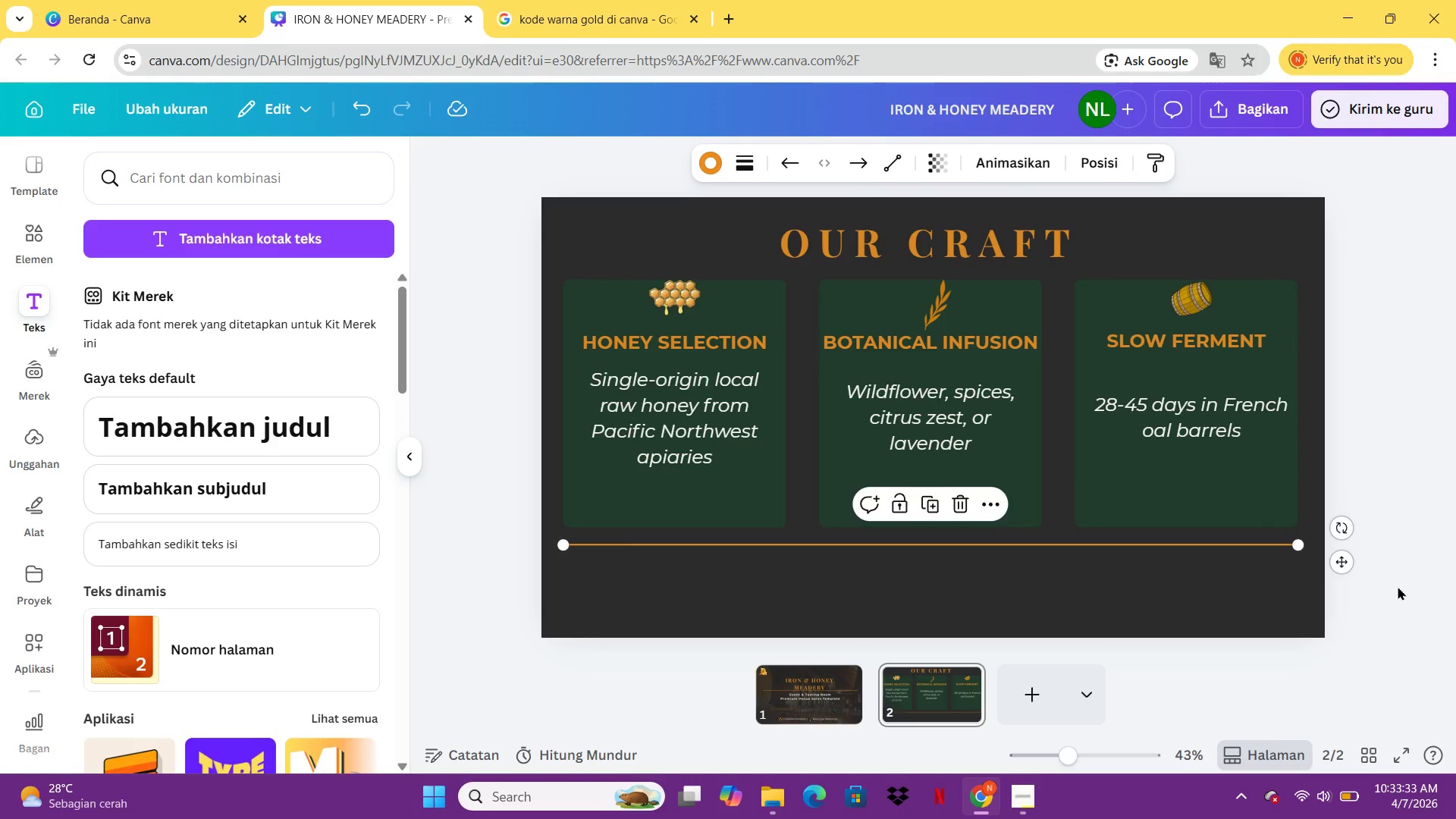 
left_click([1398, 595])
 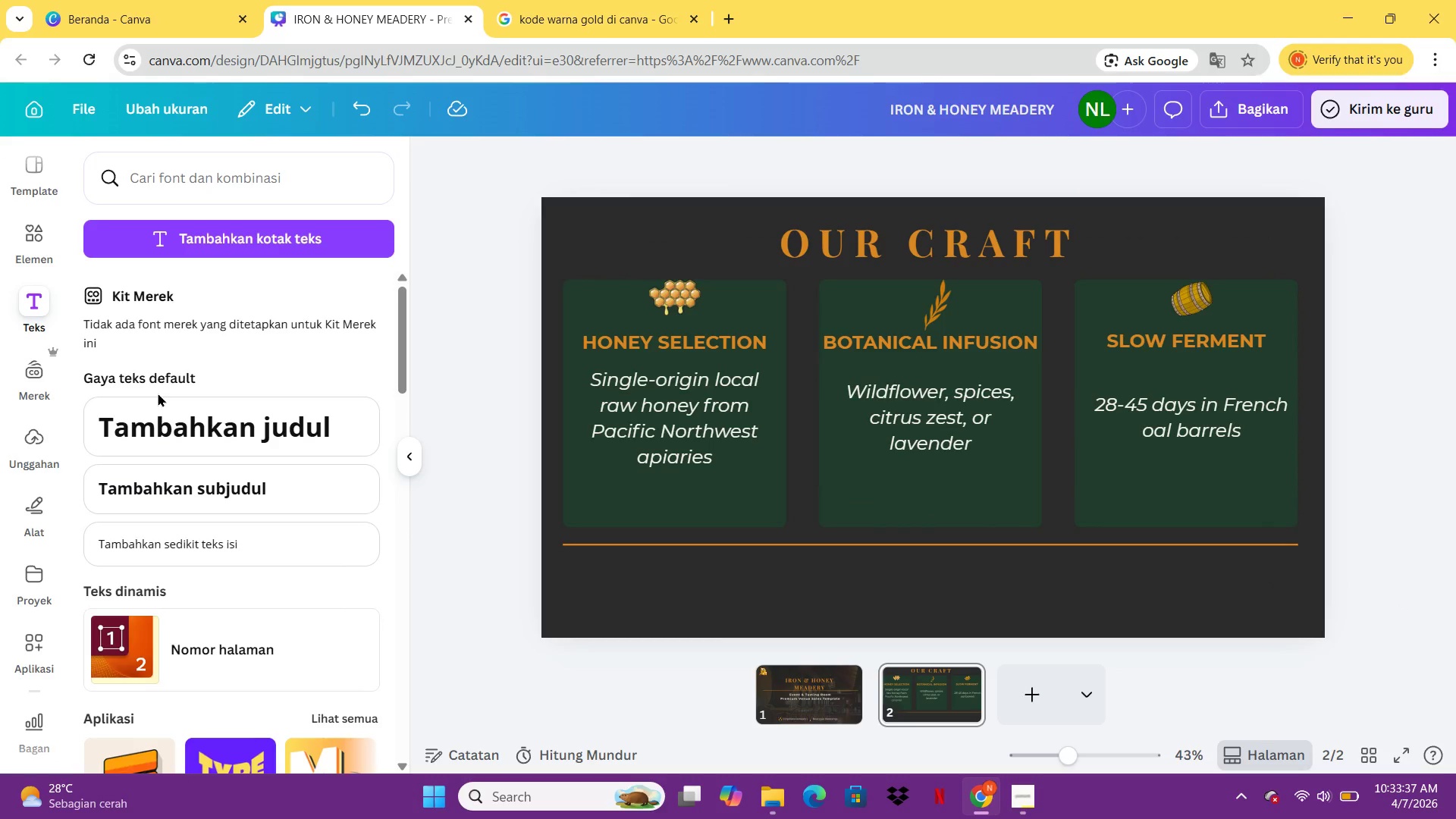 
wait(5.01)
 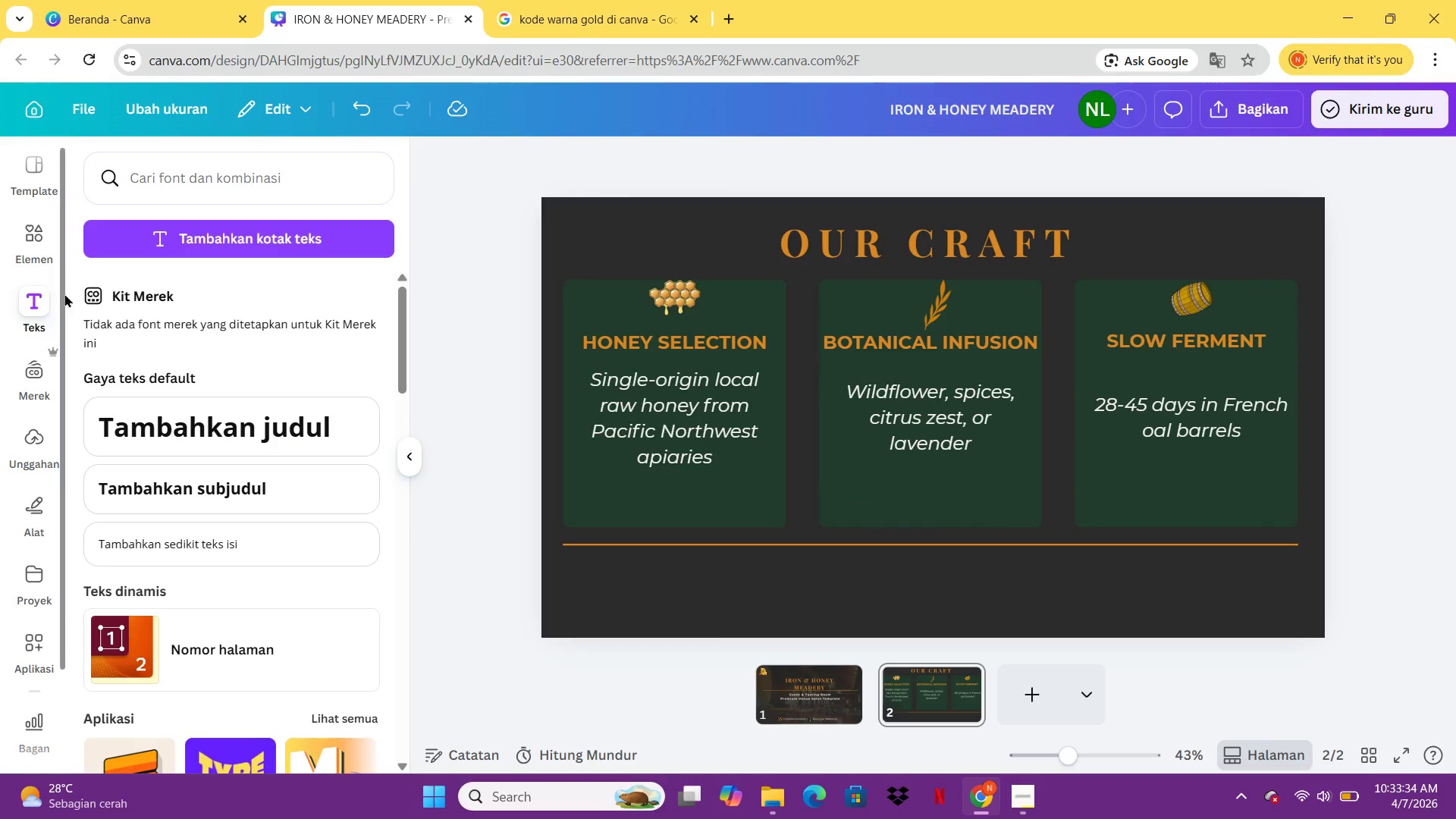 
left_click([200, 535])
 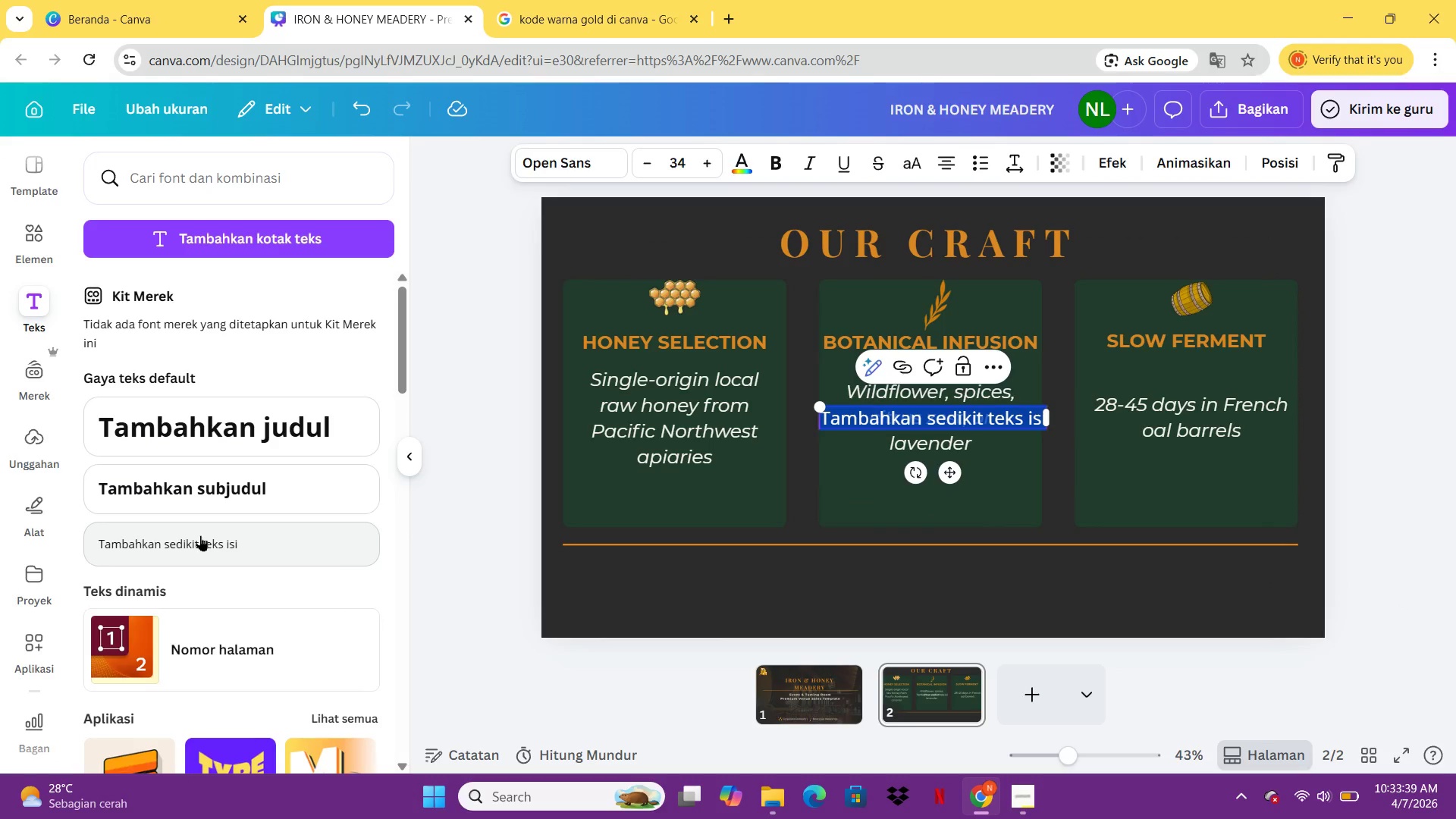 
type(Smaal )
 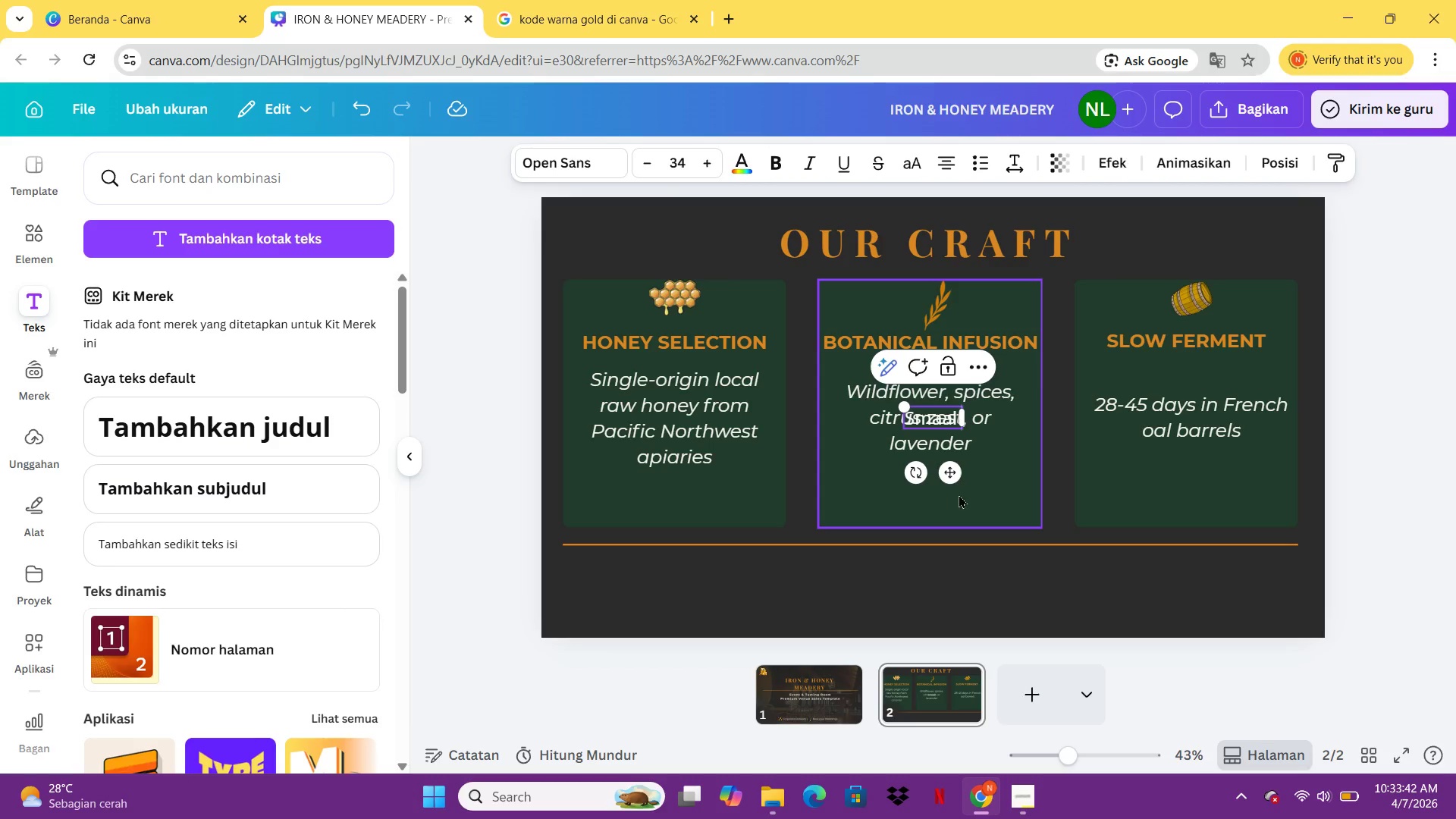 
left_click_drag(start_coordinate=[953, 479], to_coordinate=[913, 598])
 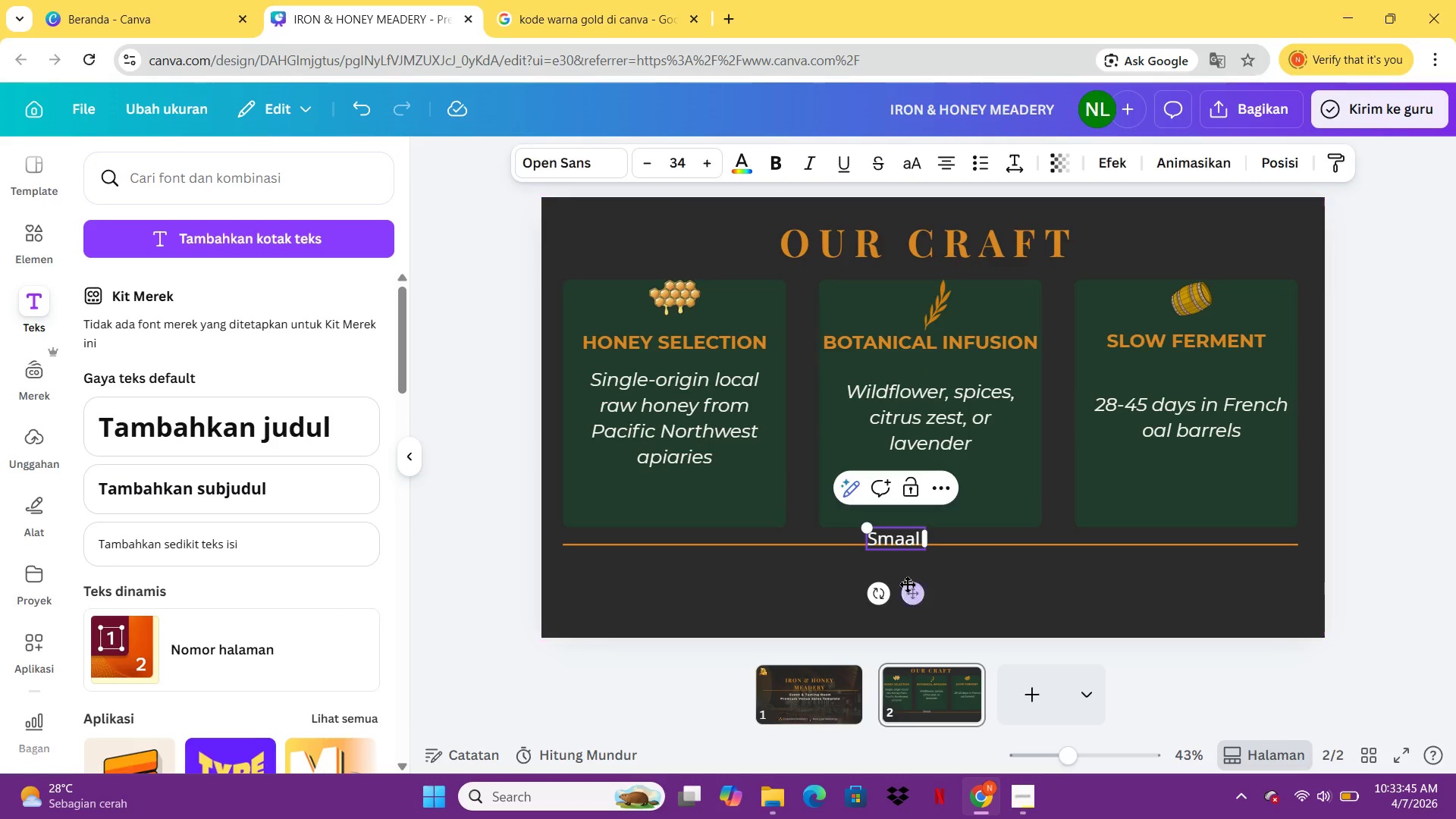 
left_click_drag(start_coordinate=[908, 595], to_coordinate=[903, 617])
 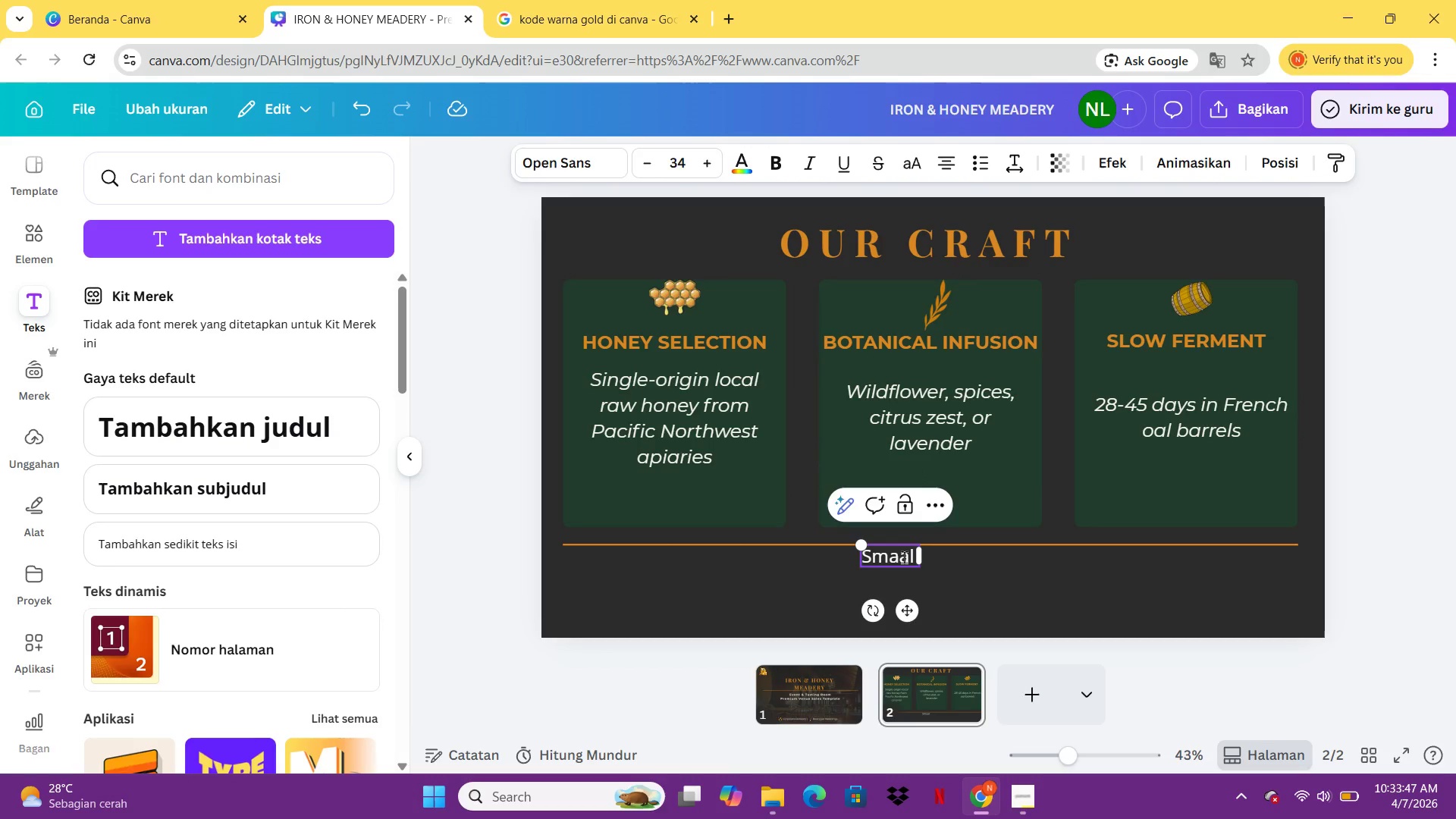 
key(Backspace)
 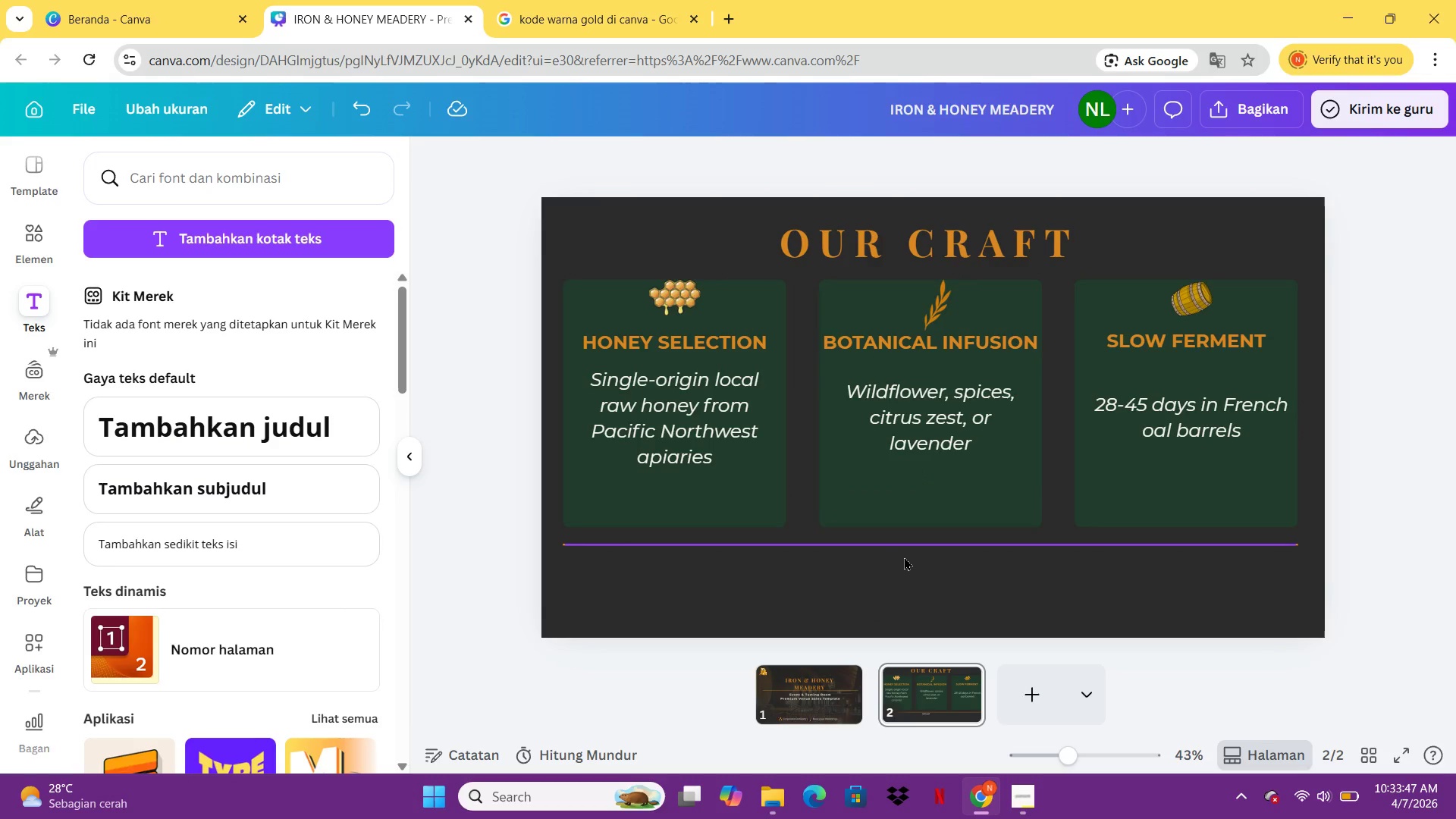 
key(Backspace)
 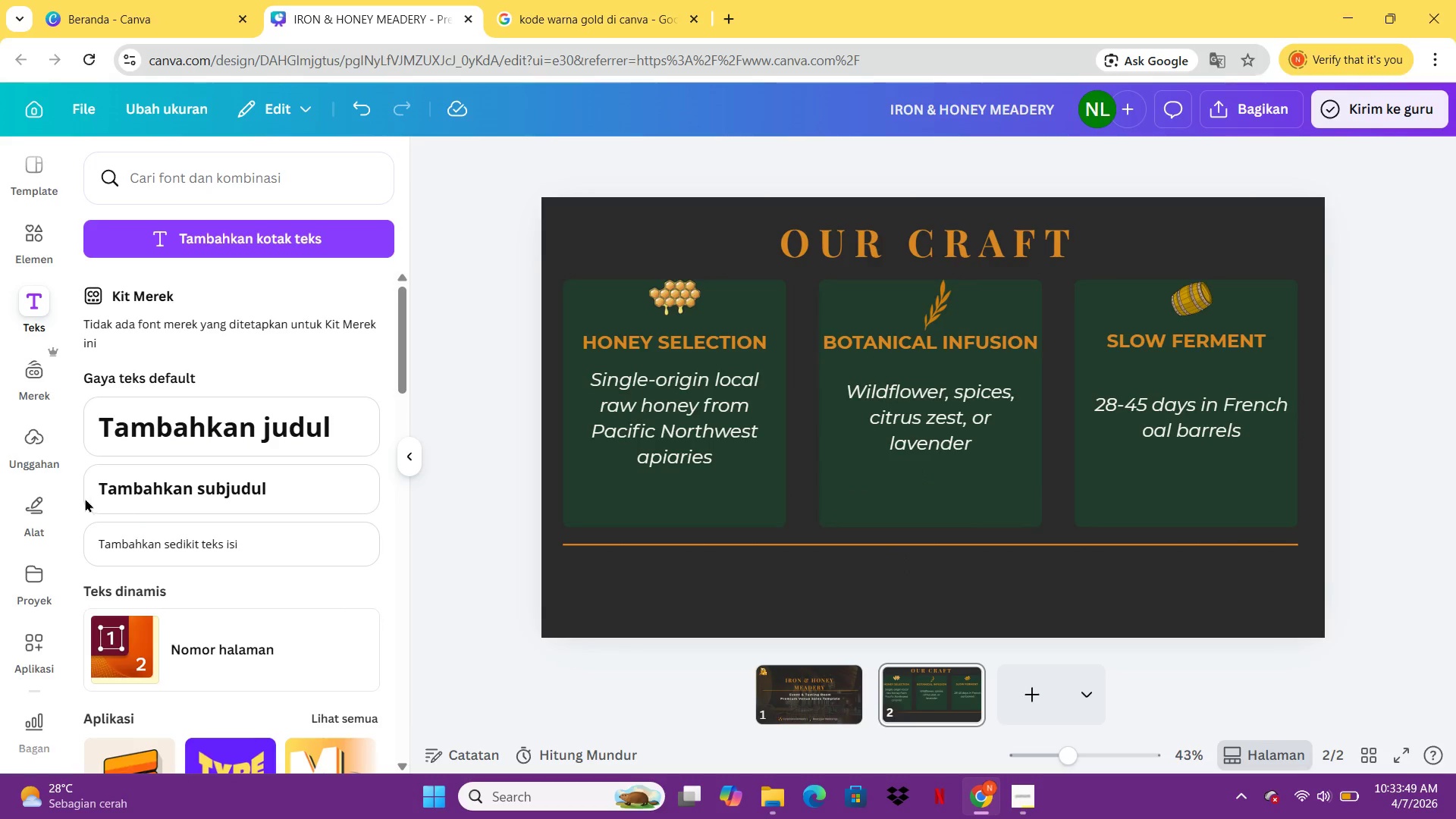 
left_click([163, 526])
 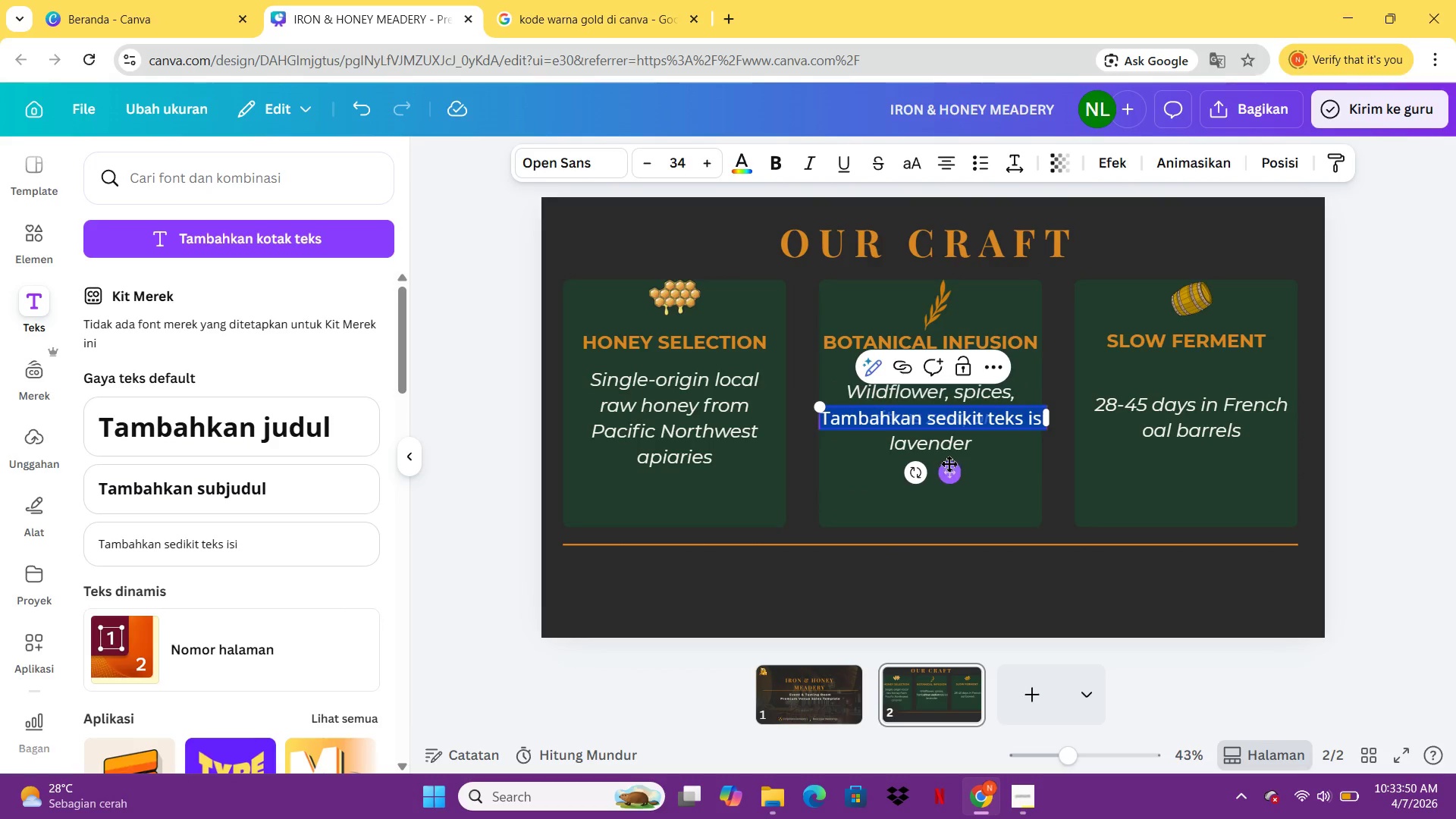 
left_click_drag(start_coordinate=[949, 464], to_coordinate=[917, 632])
 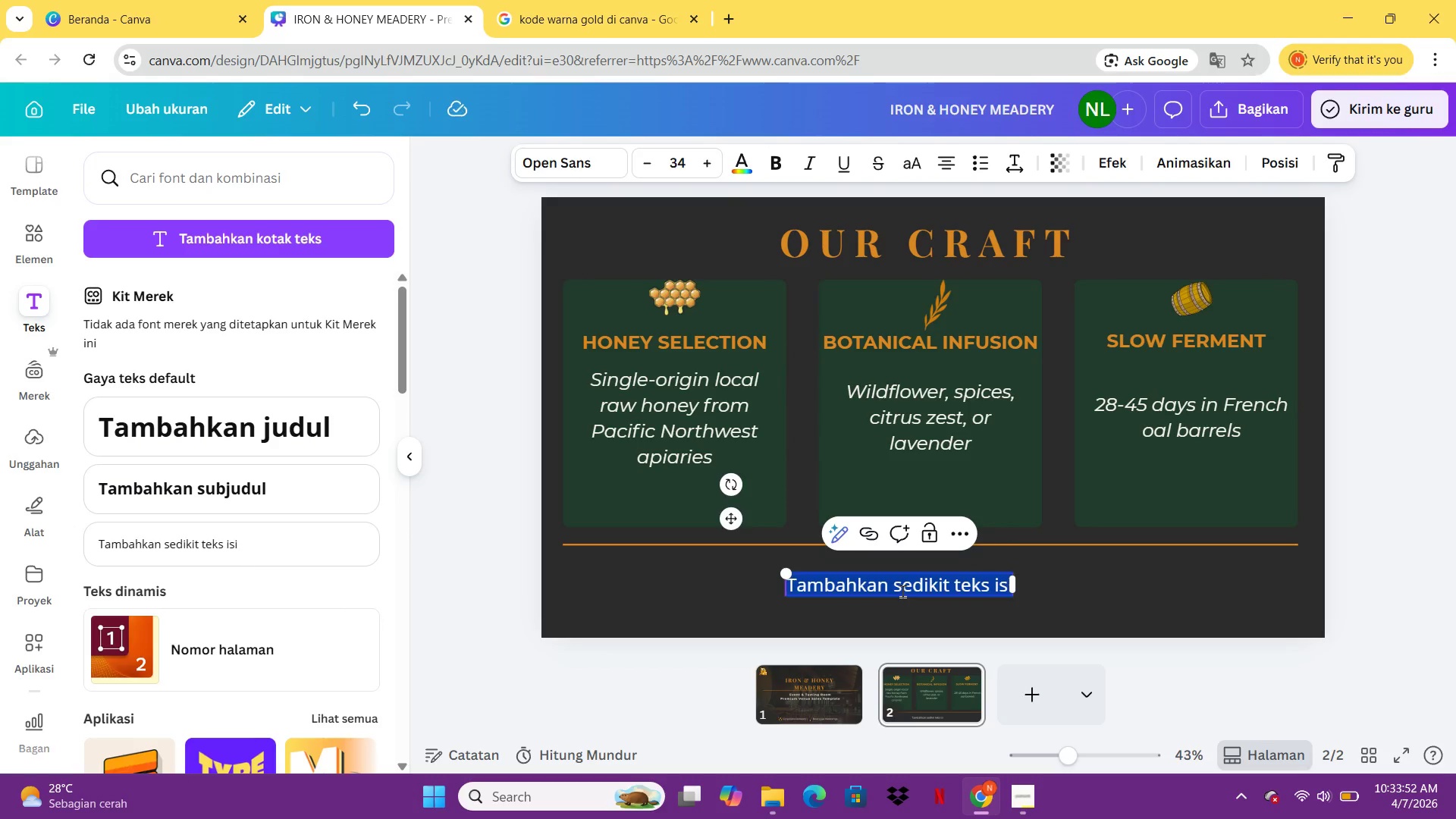 
type(Sma)
 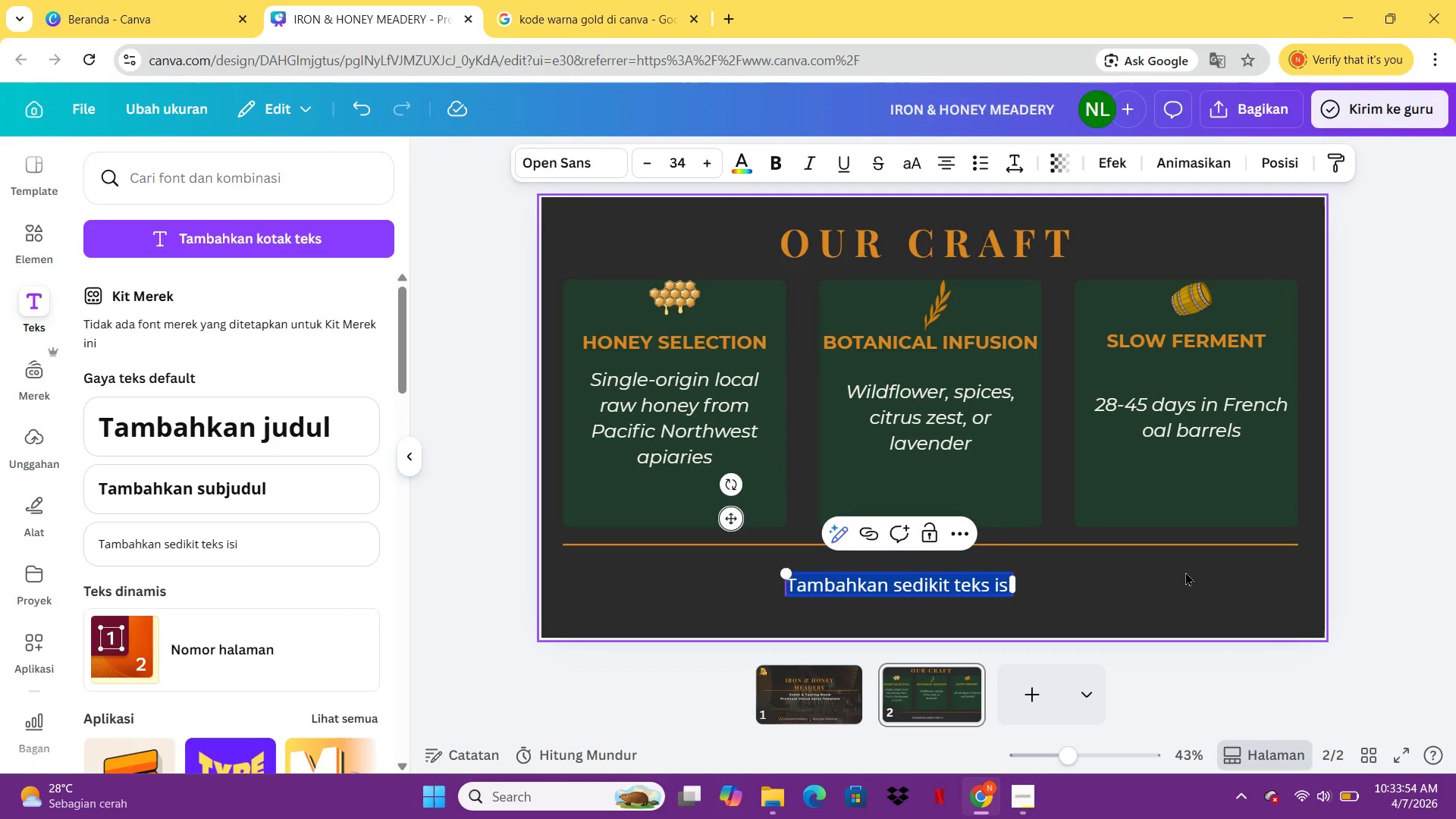 
double_click([1189, 574])
 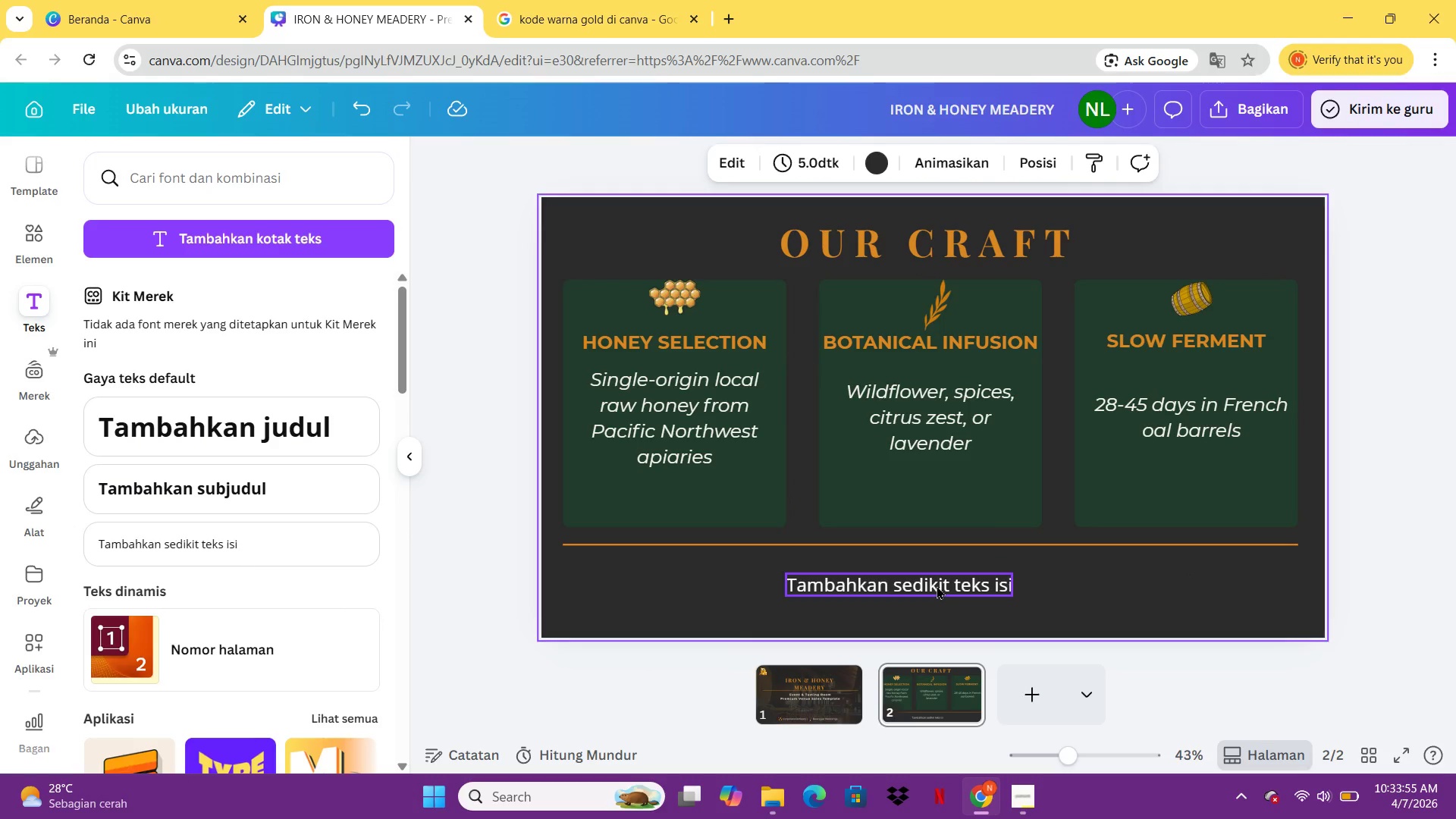 
double_click([937, 585])
 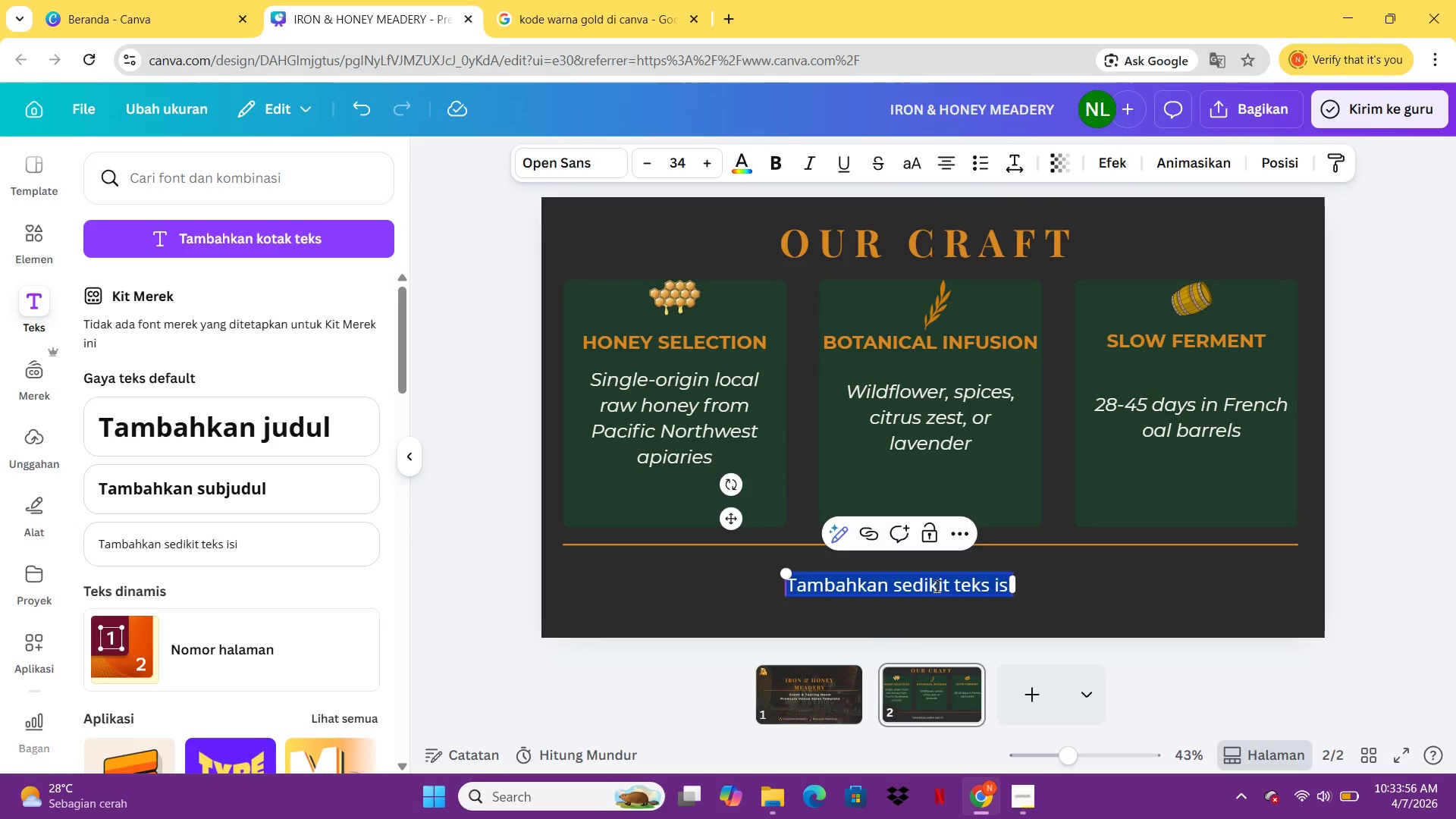 
type(s)
key(Backspace)
type(Small )
key(Backspace)
type(-batch mead made like it's 12)
key(Backspace)
type(420, tasted like 2026)
 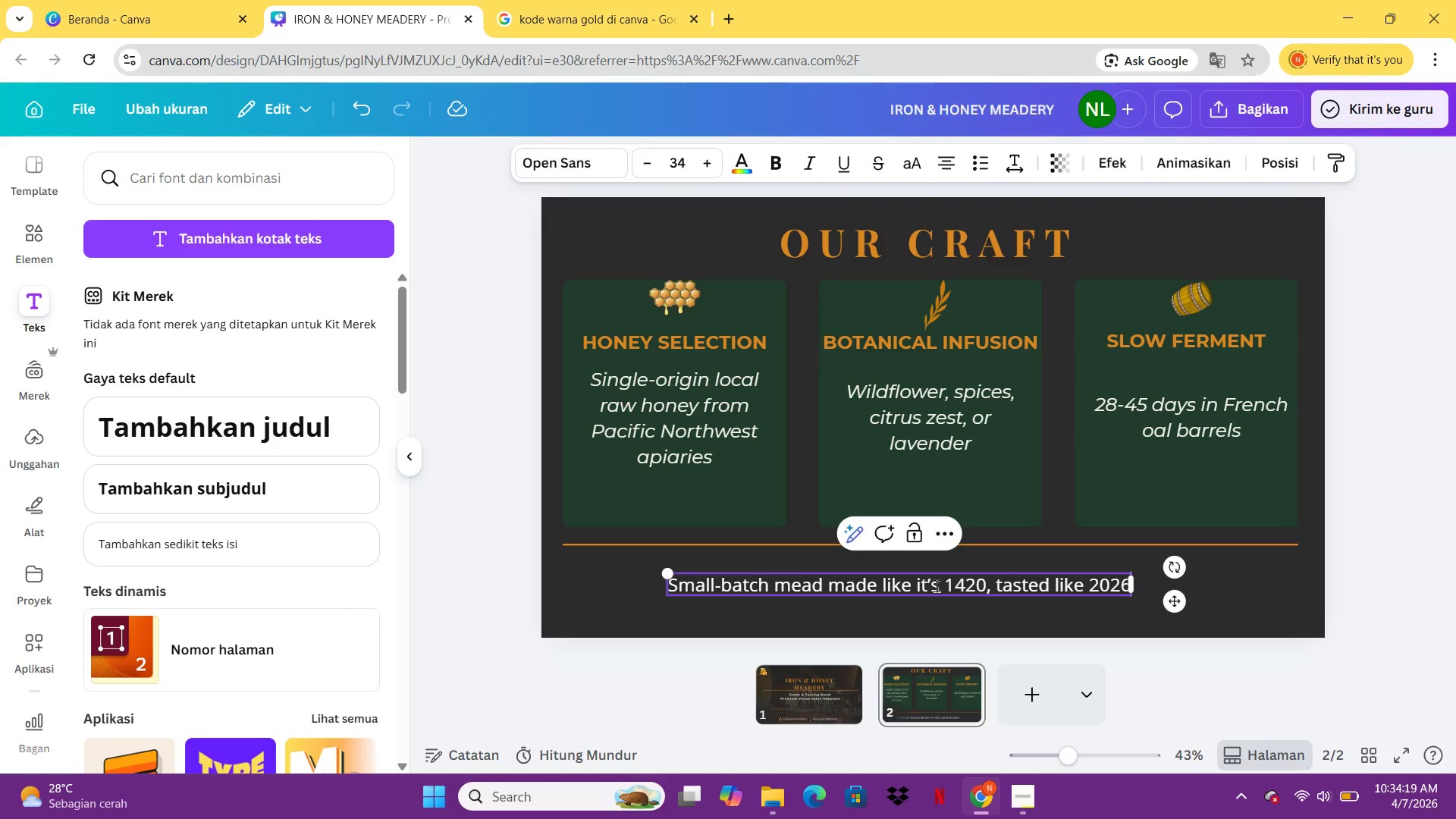 
key(Control+A)
 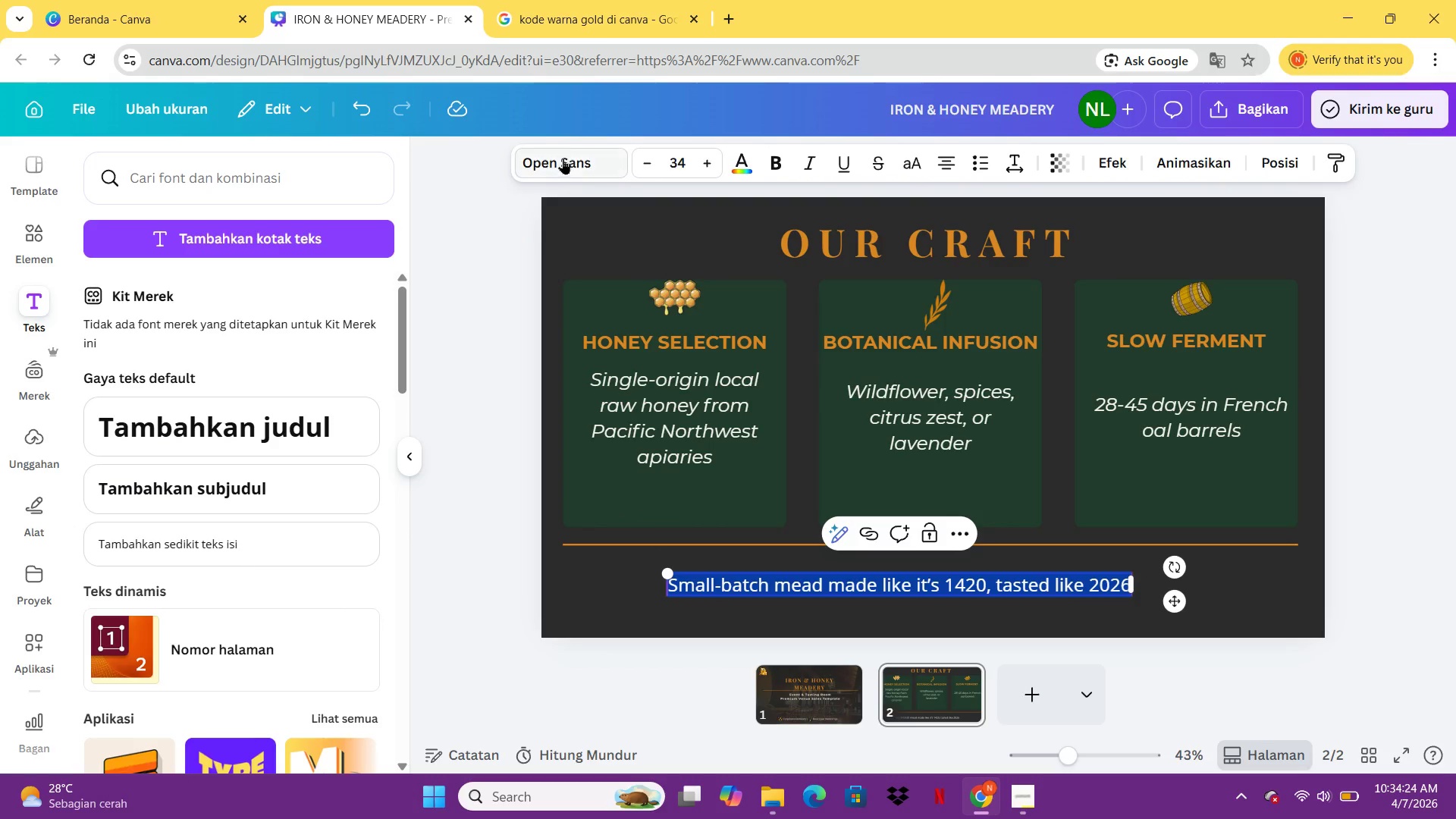 
left_click([572, 149])
 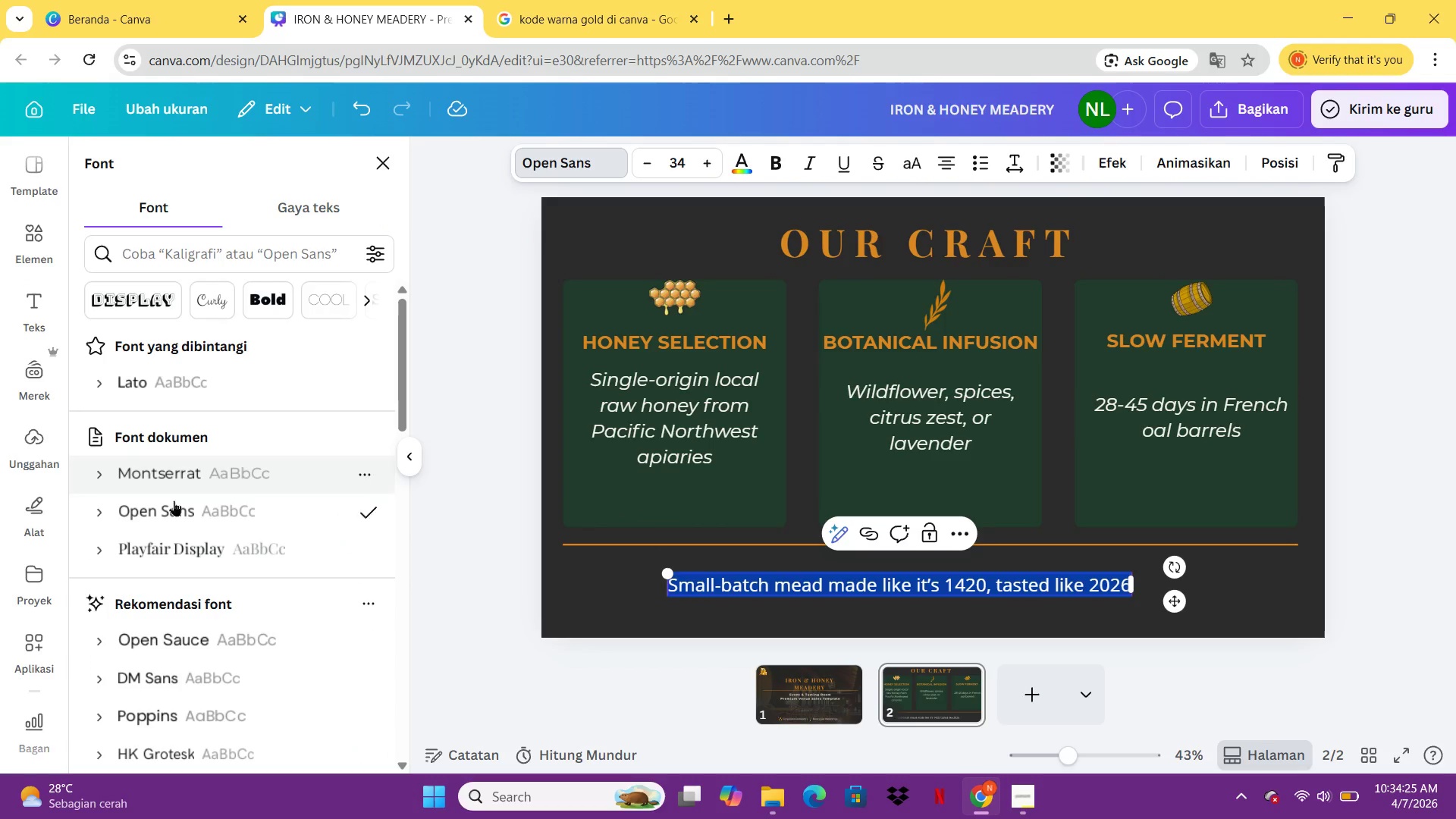 
left_click([173, 535])
 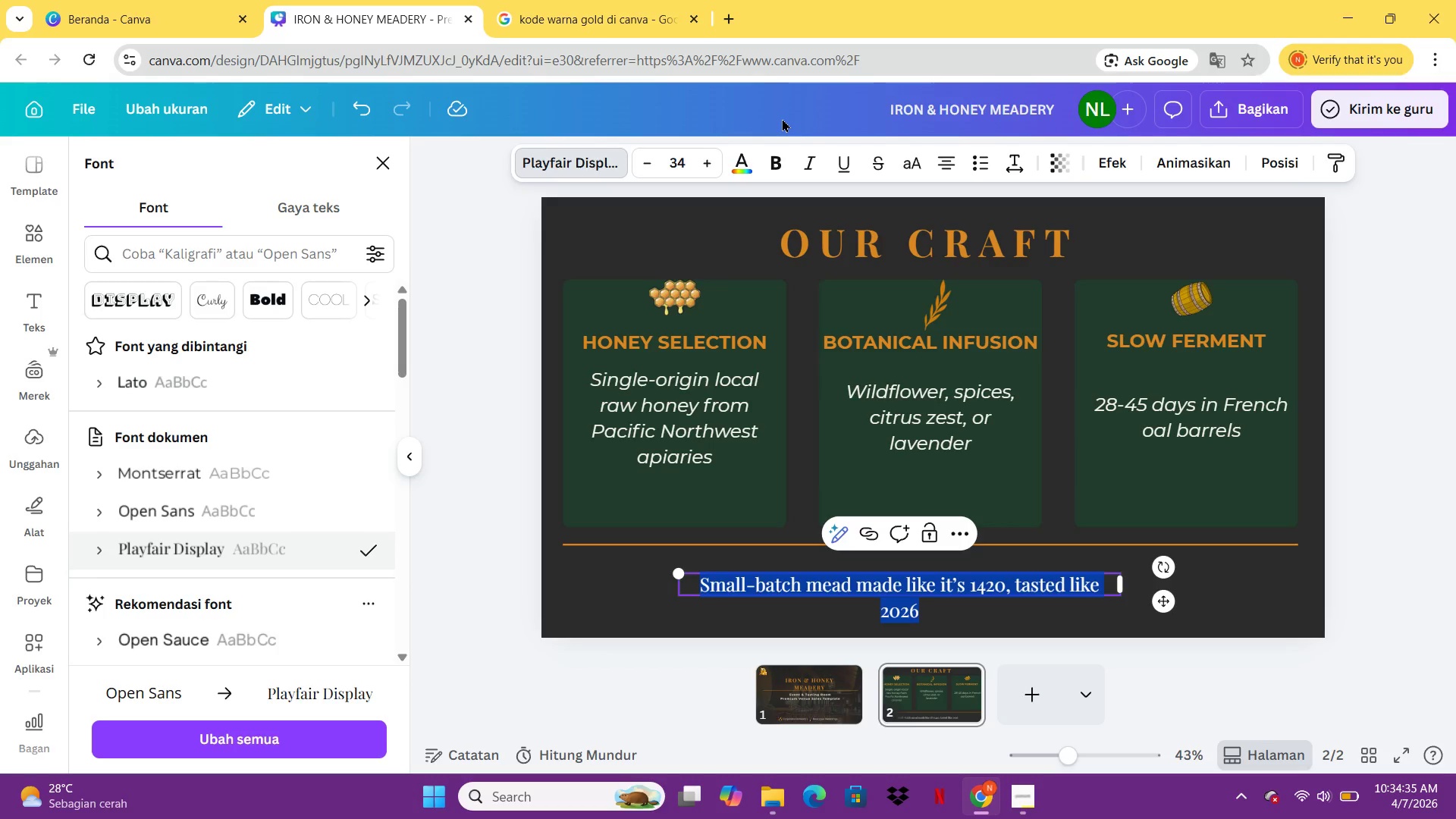 
wait(14.34)
 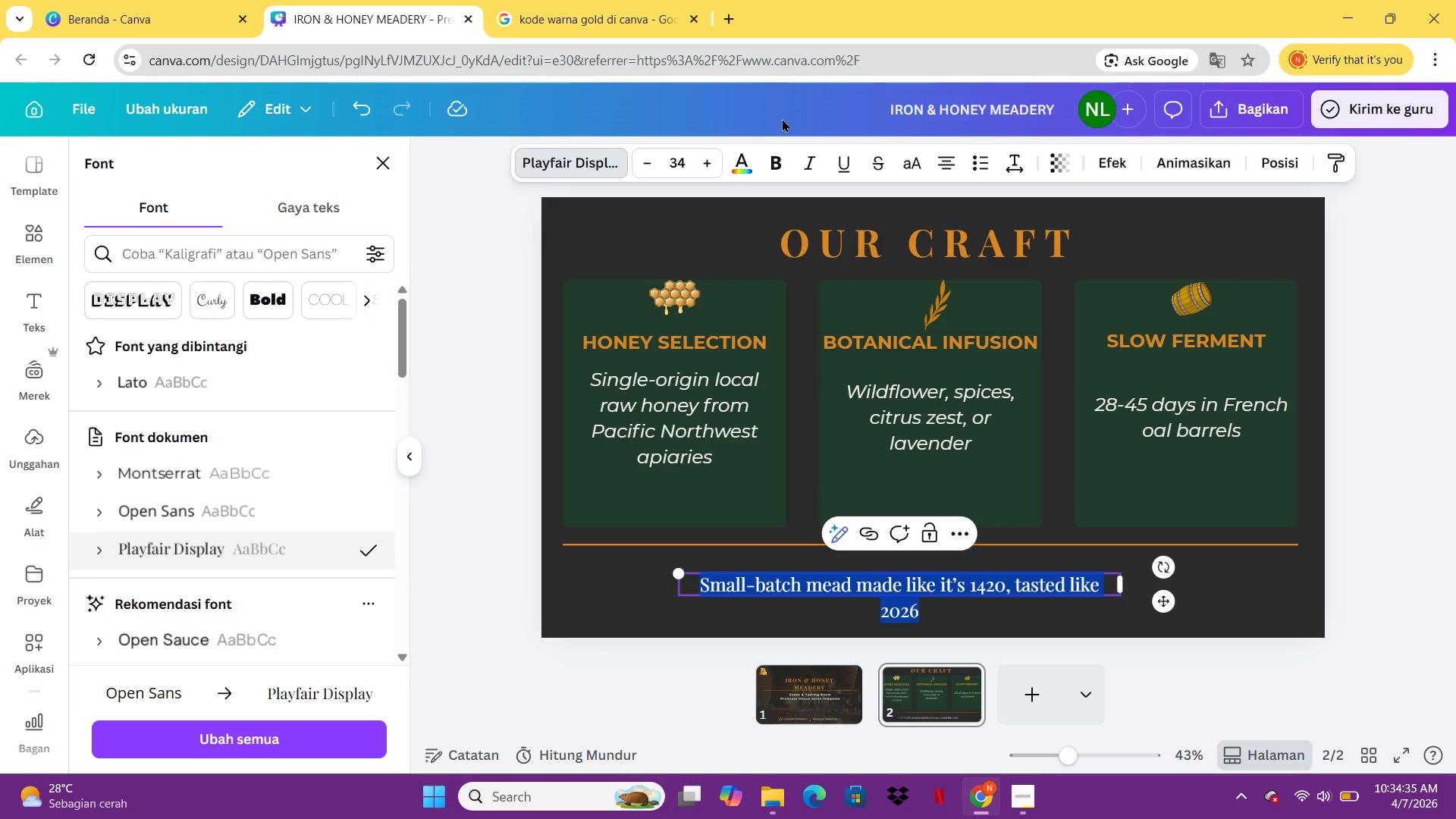 
left_click([628, 0])
 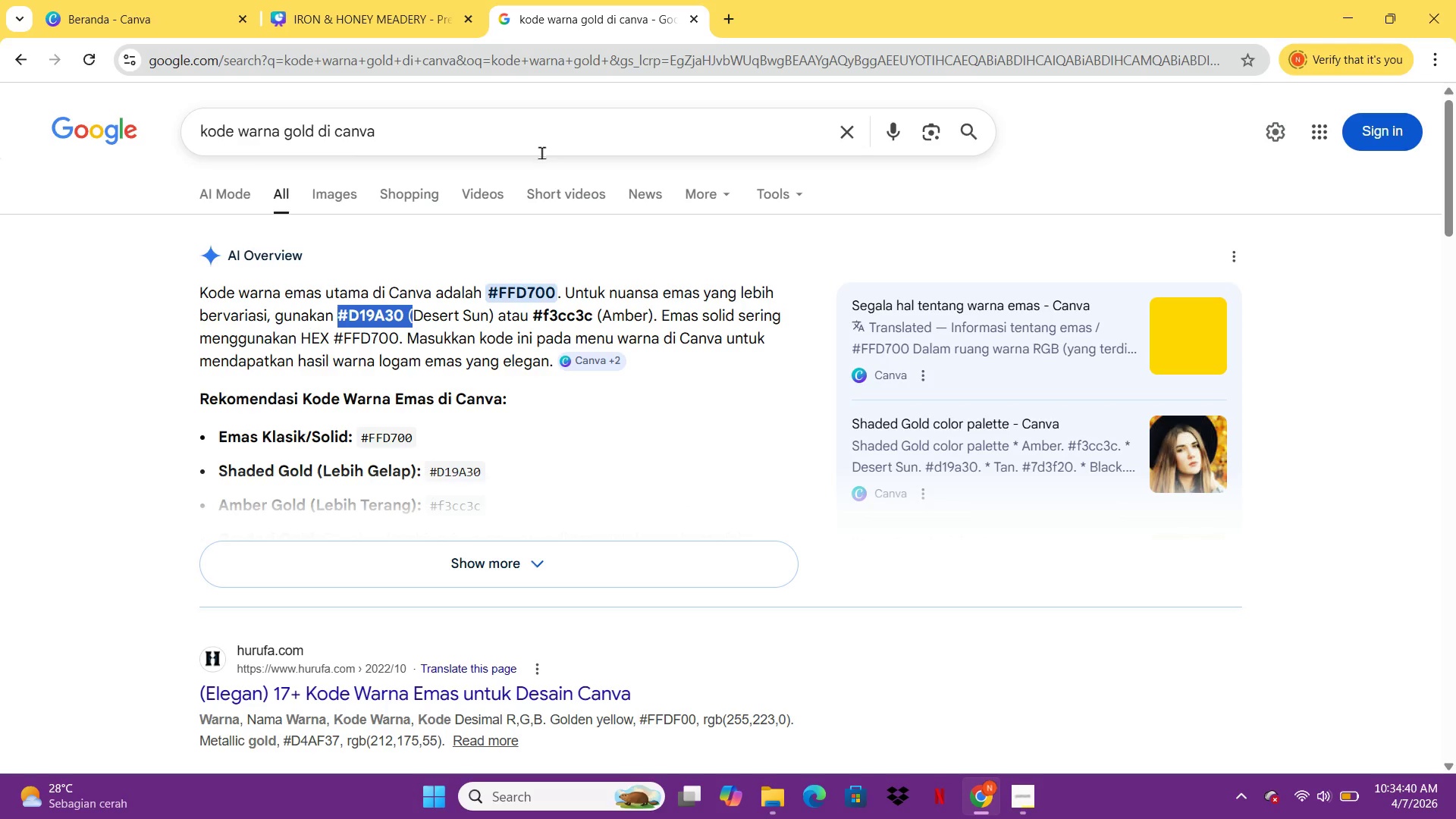 
left_click([532, 123])
 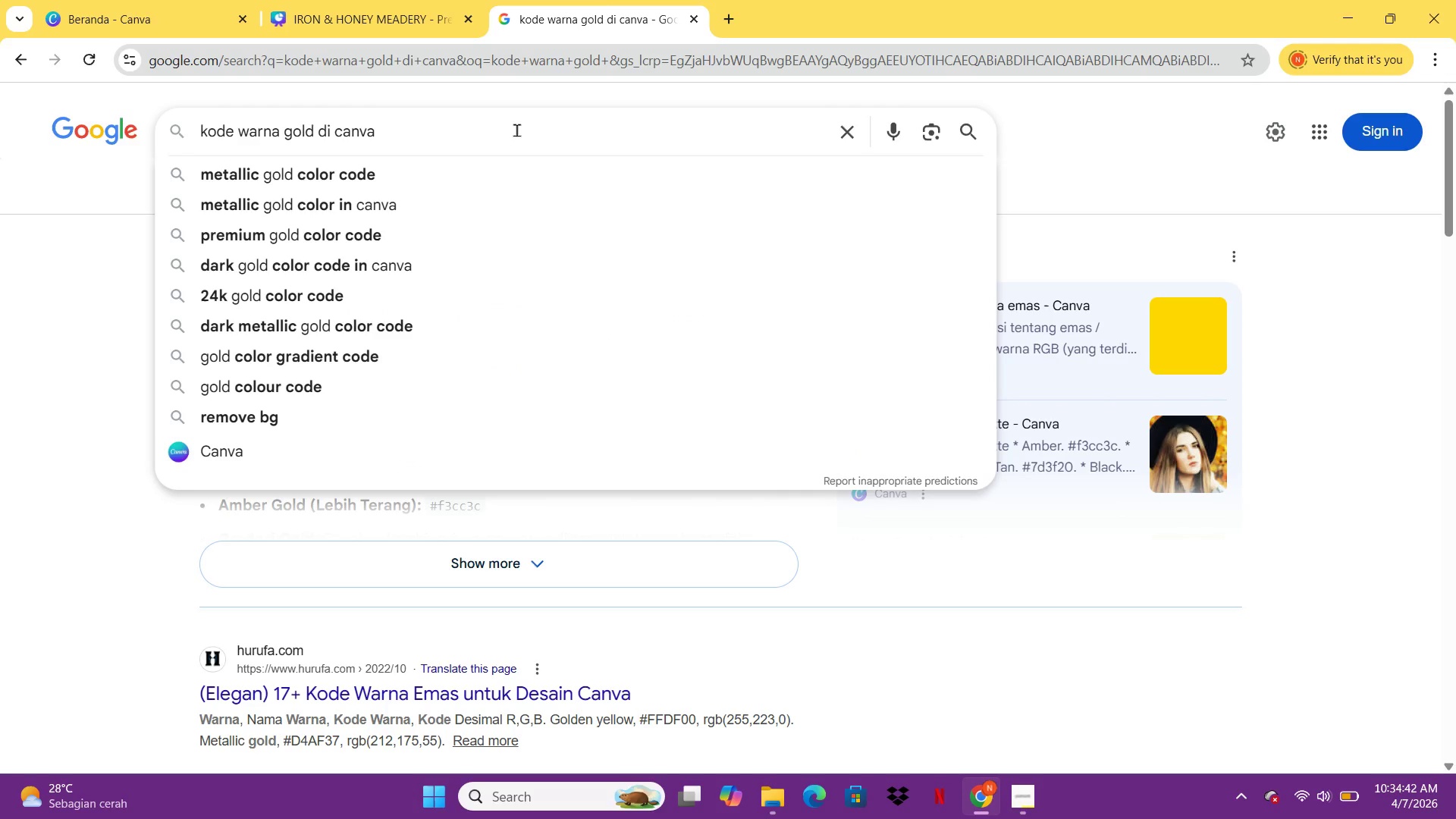 
key(Control+ControlLeft)
 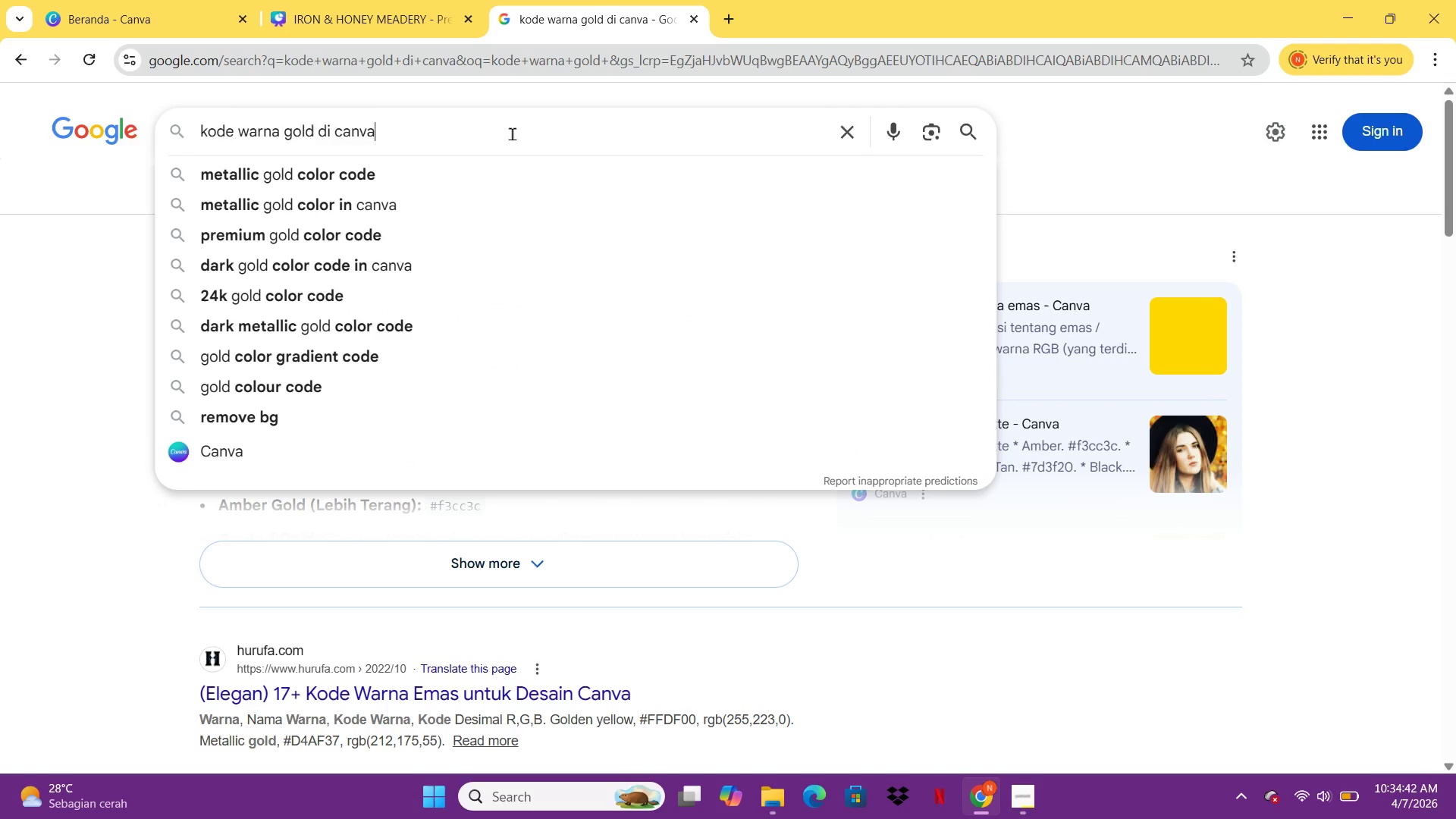 
key(Control+A)
 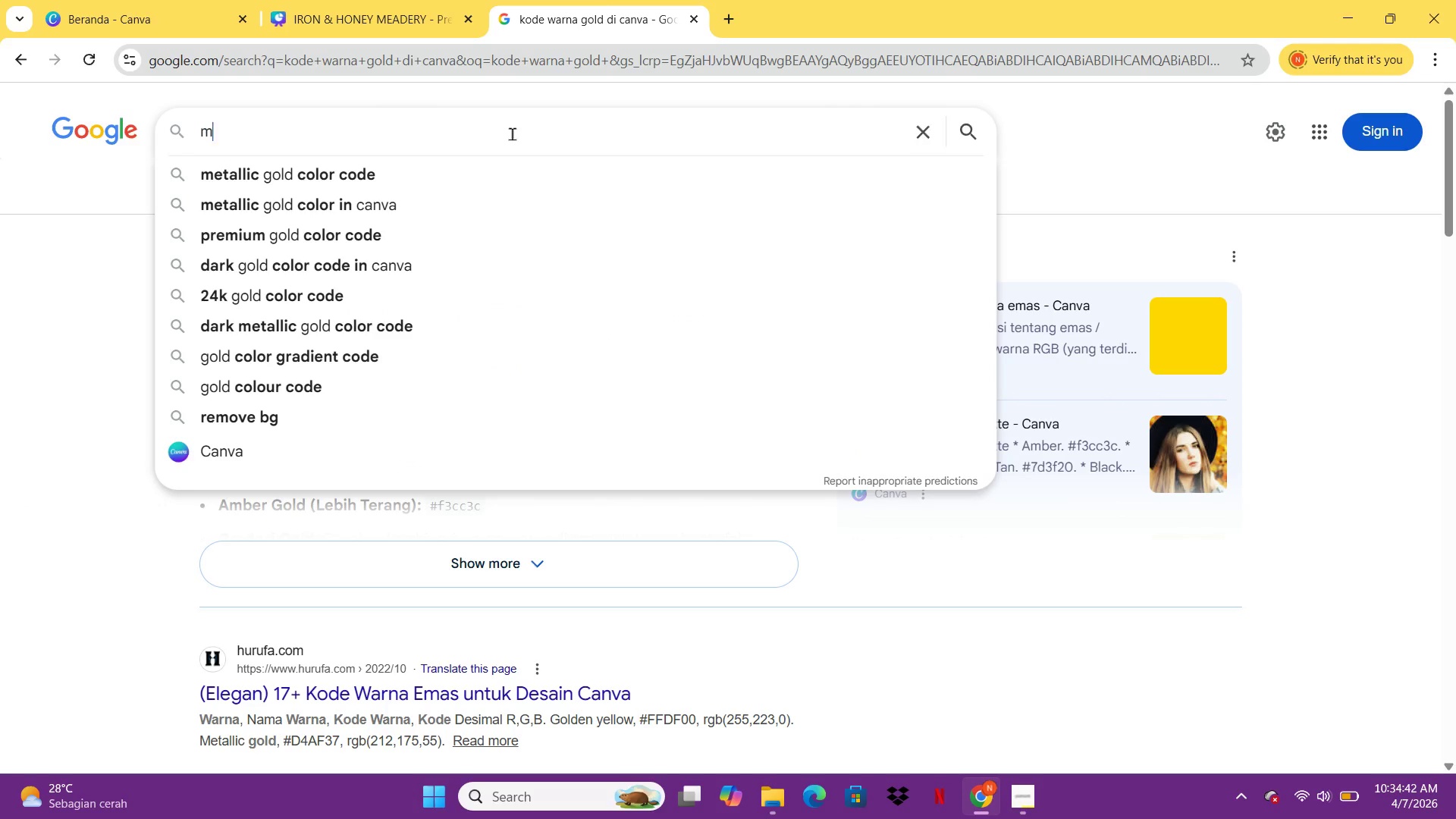 
type(maksud dari fnt yang italic)
 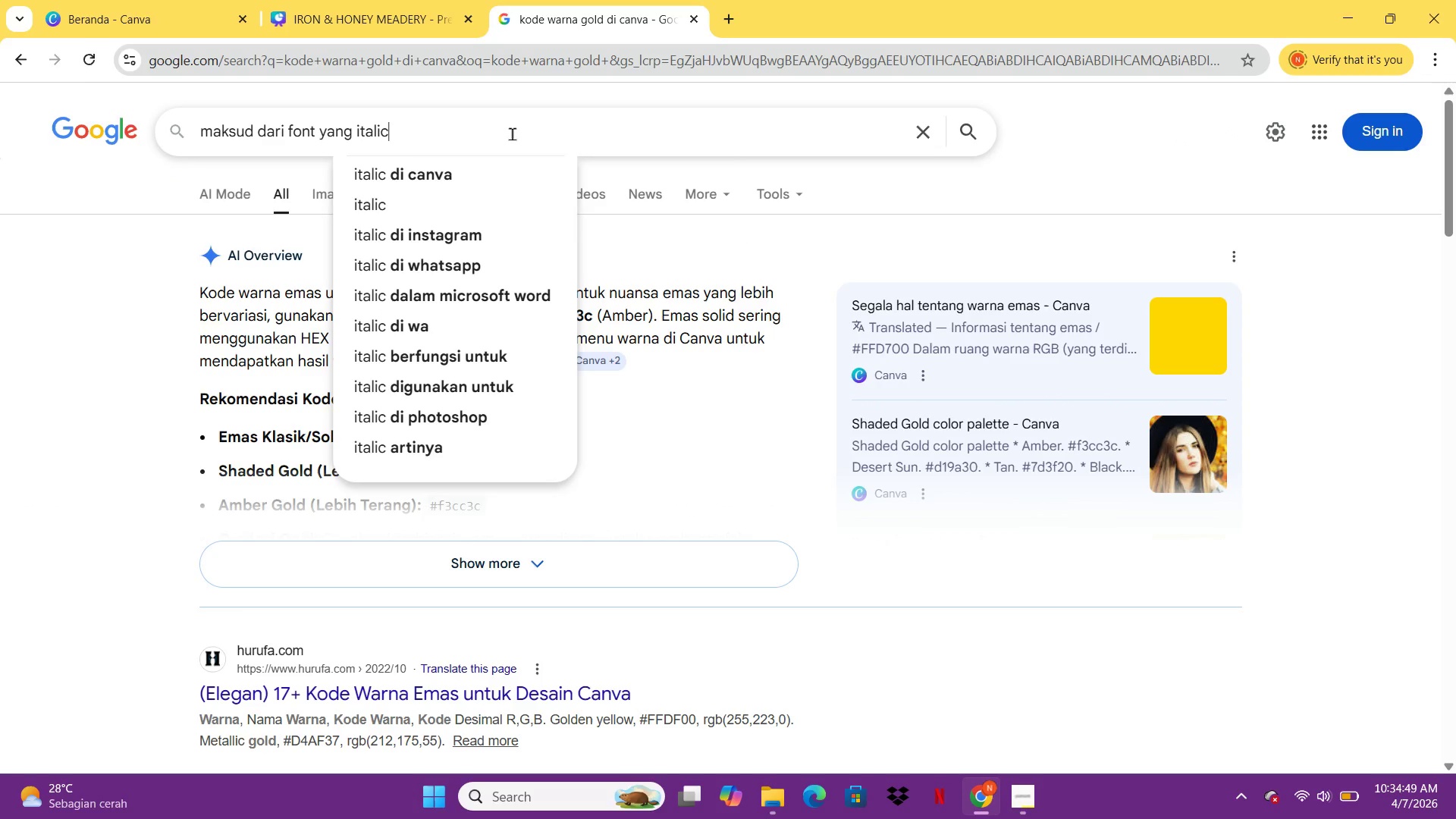 
key(Enter)
 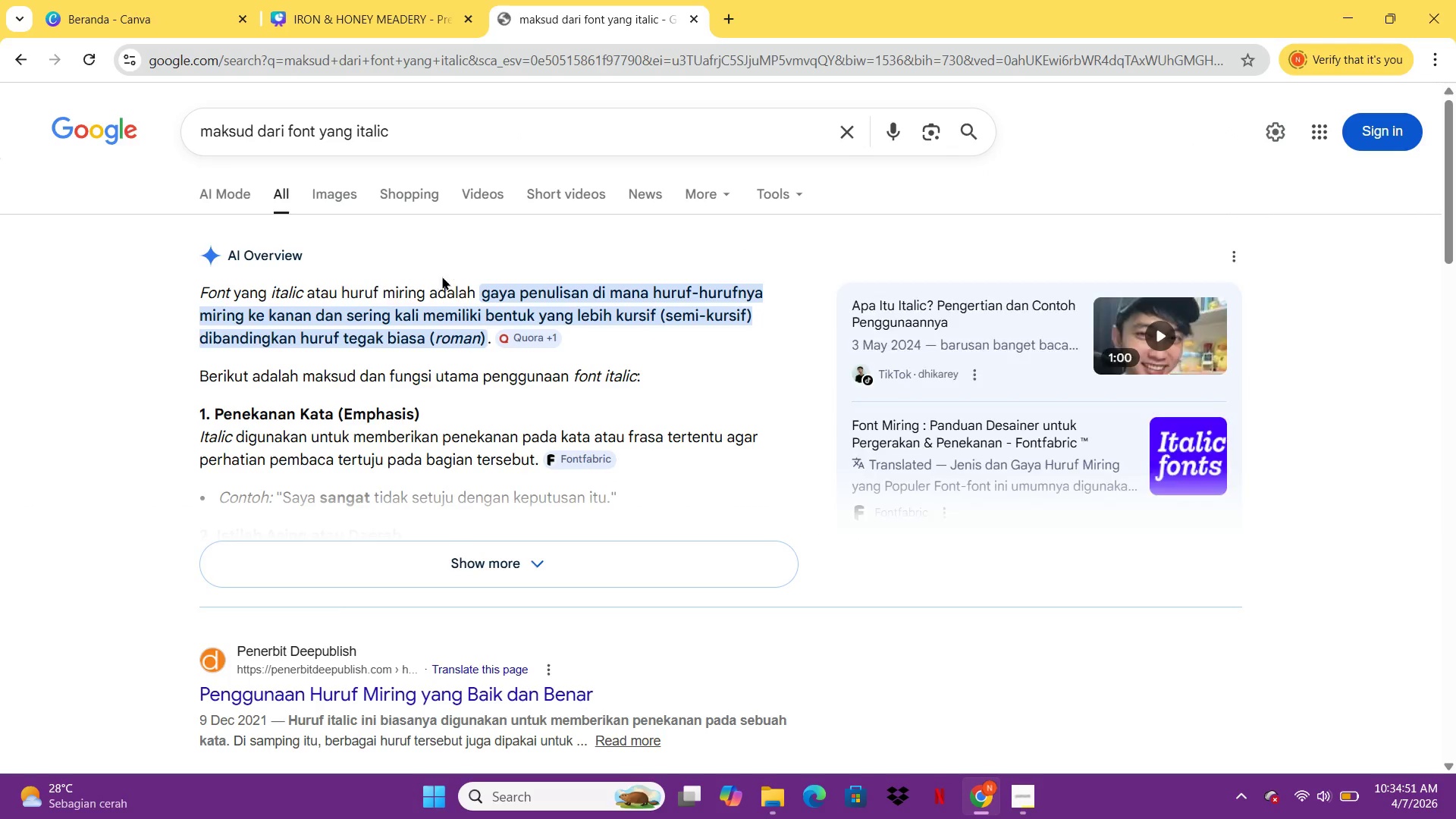 
left_click([384, 1])
 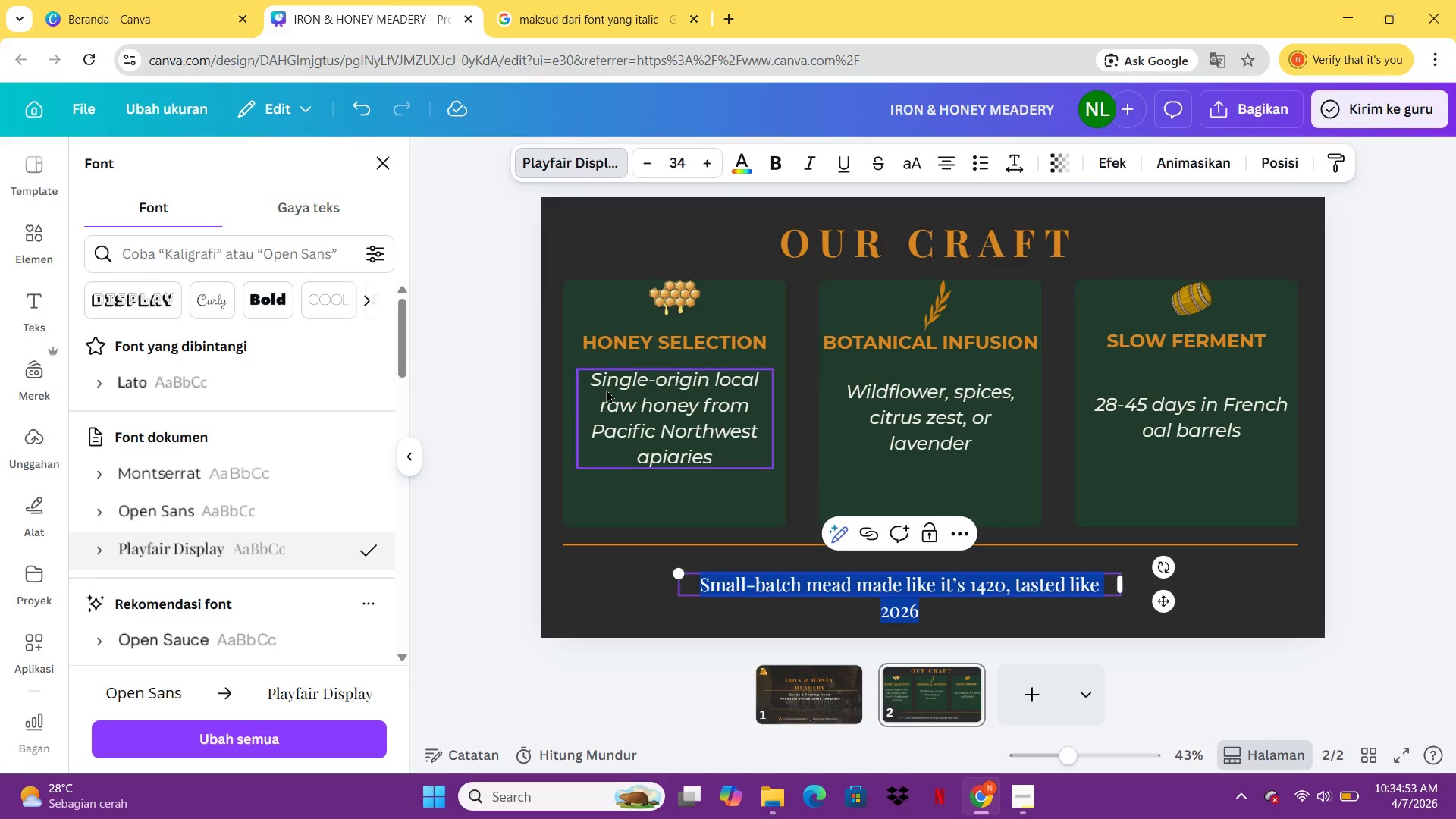 
key(Control+I)
 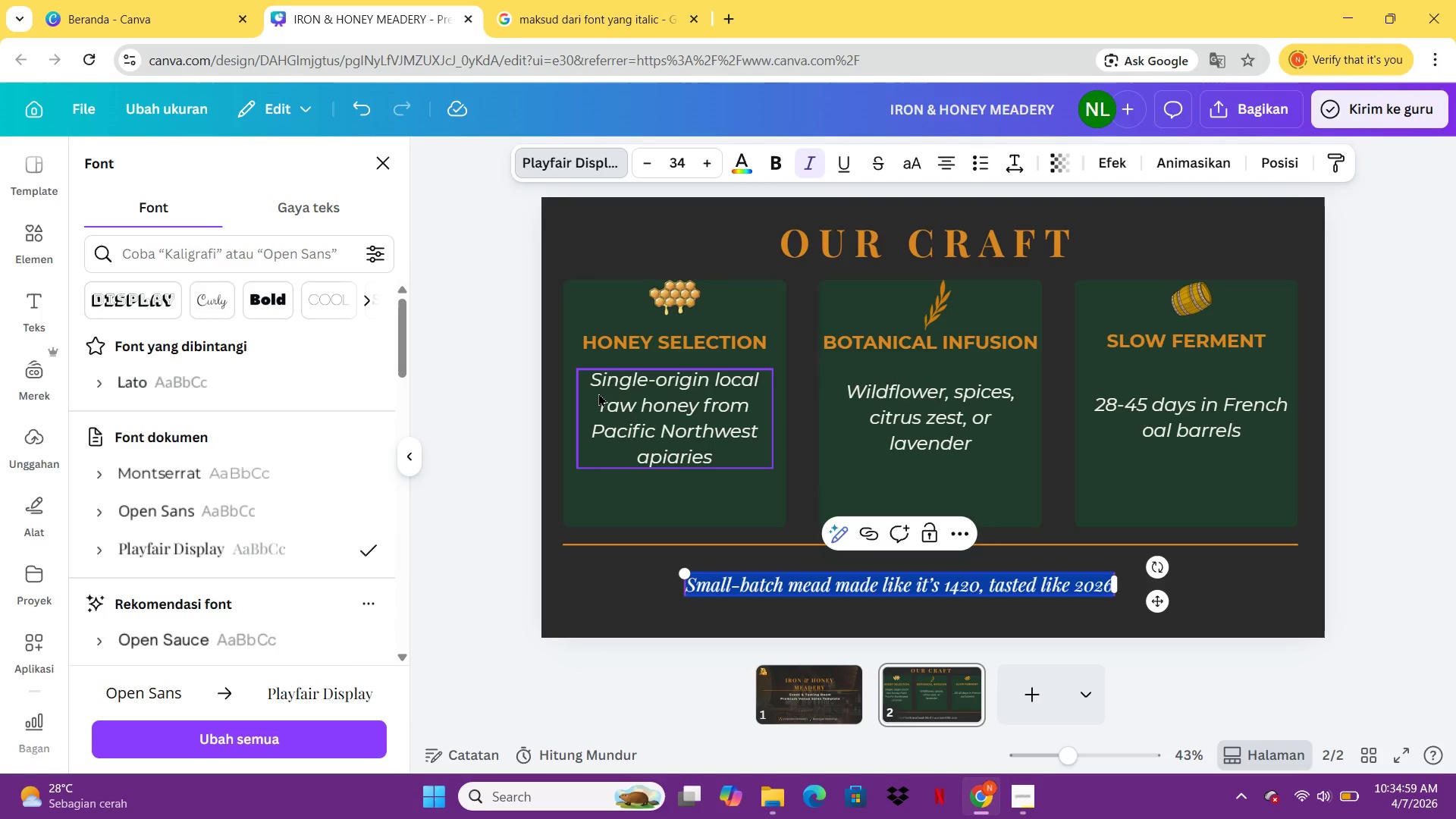 
wait(10.53)
 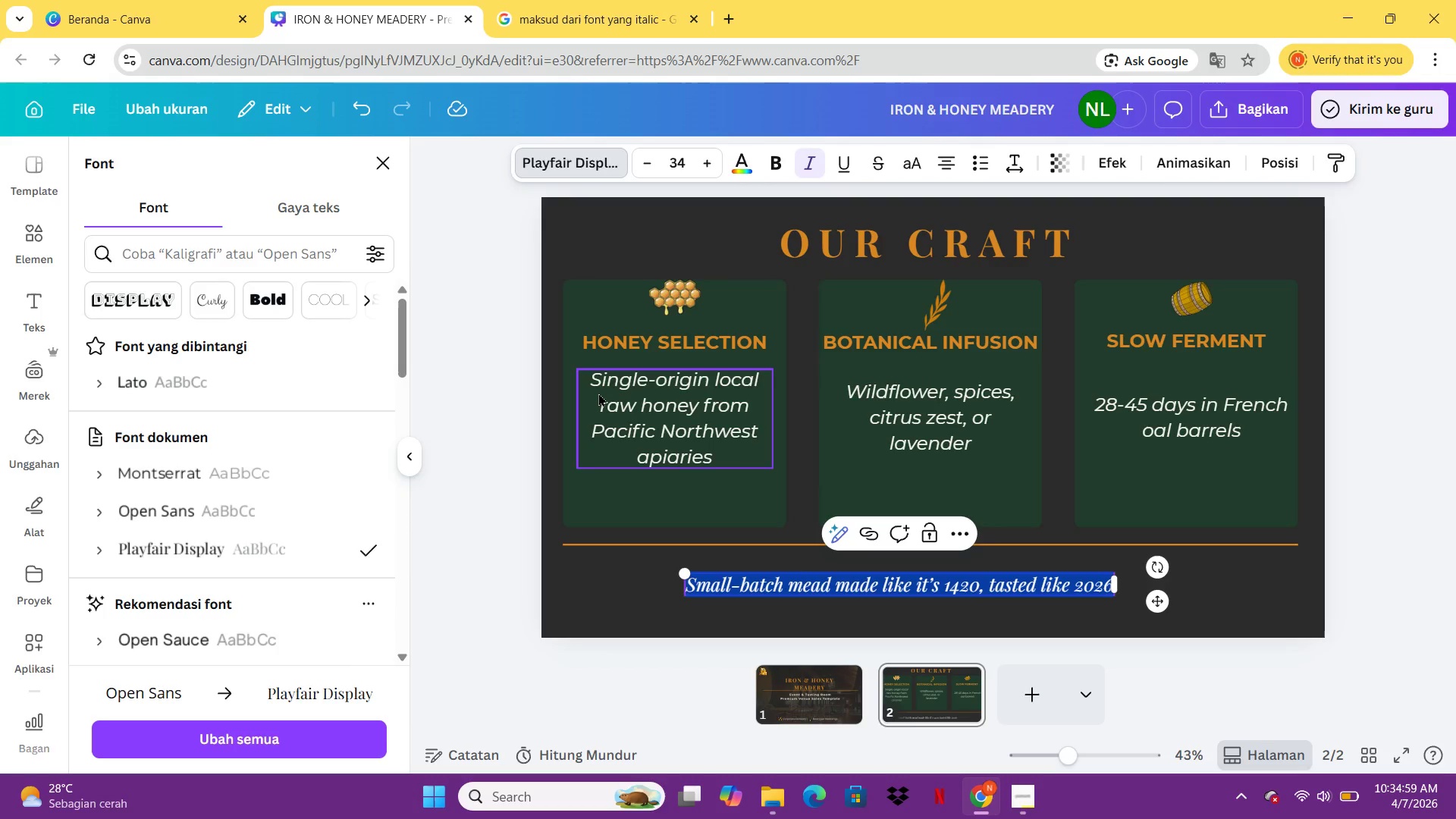 
left_click([742, 173])
 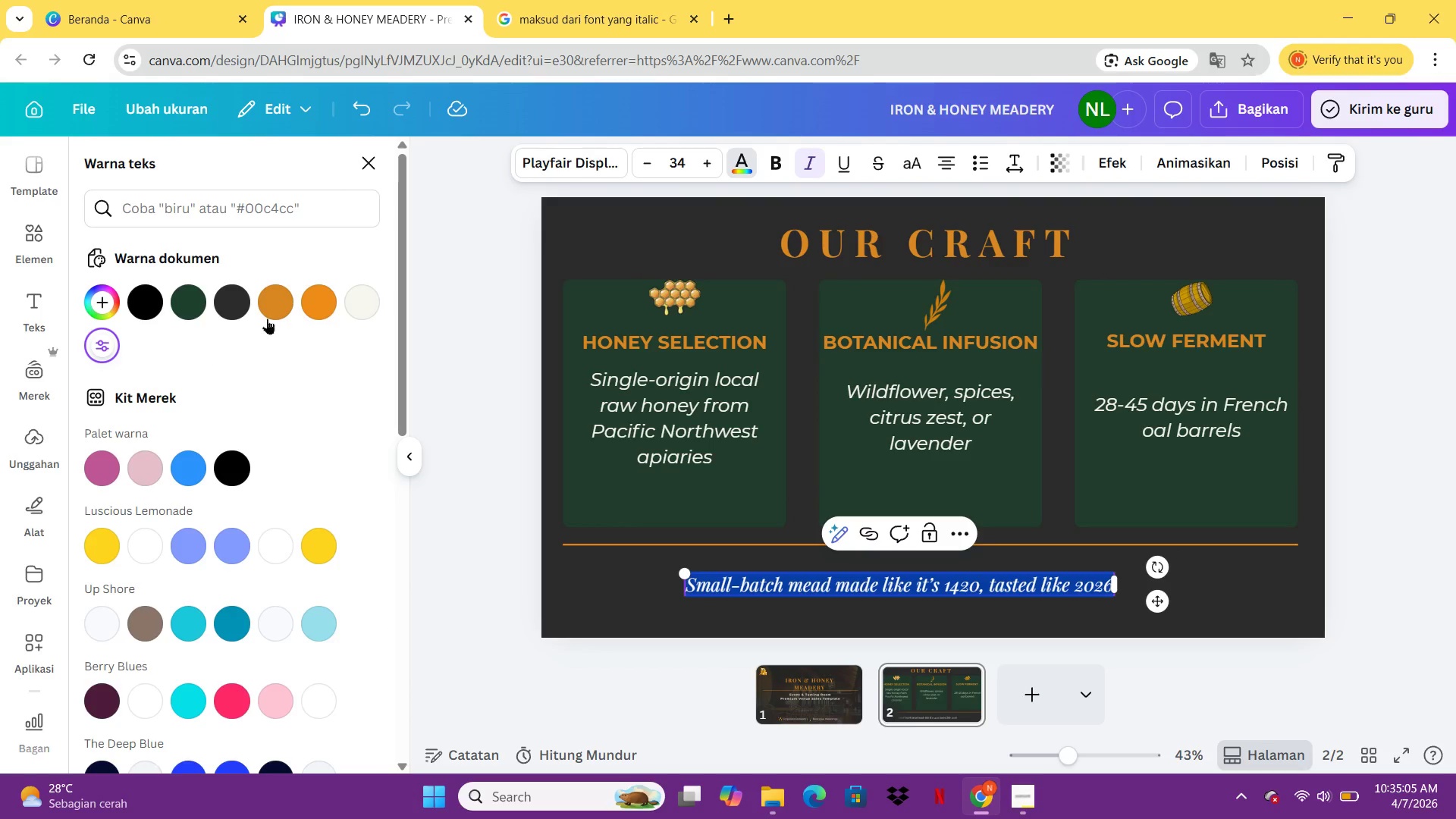 
left_click([267, 318])
 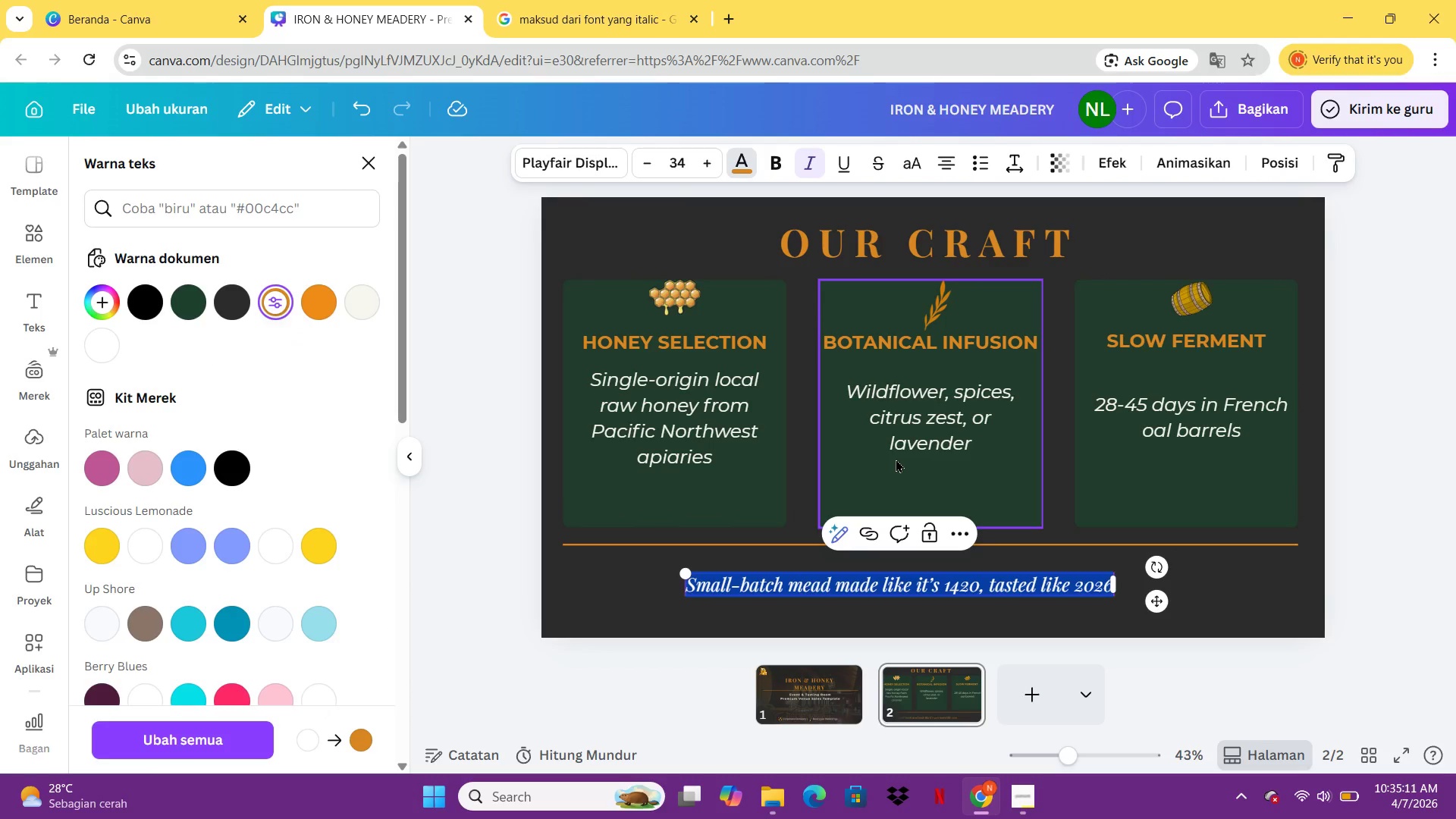 
wait(6.81)
 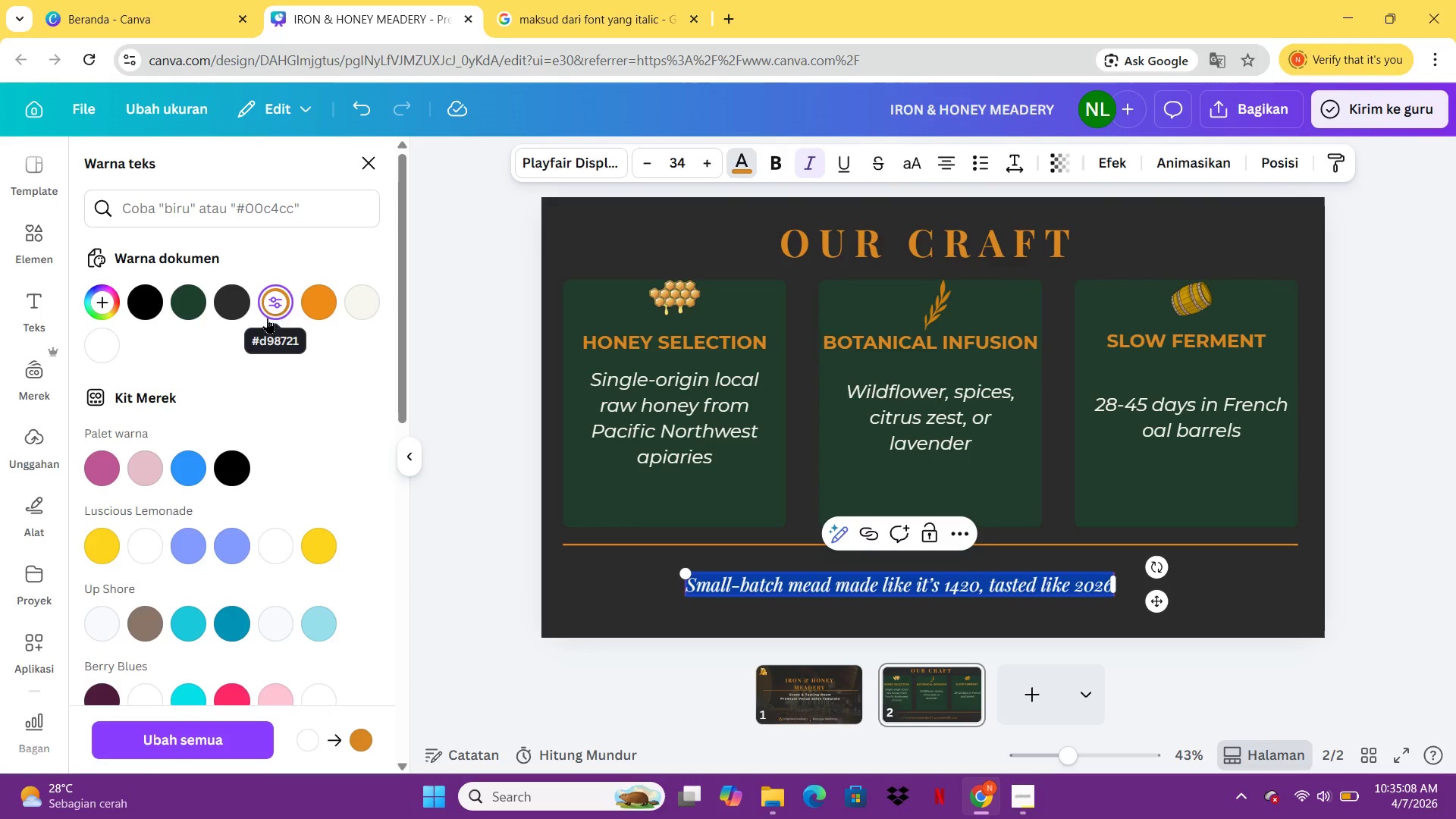 
left_click_drag(start_coordinate=[1157, 602], to_coordinate=[1189, 607])
 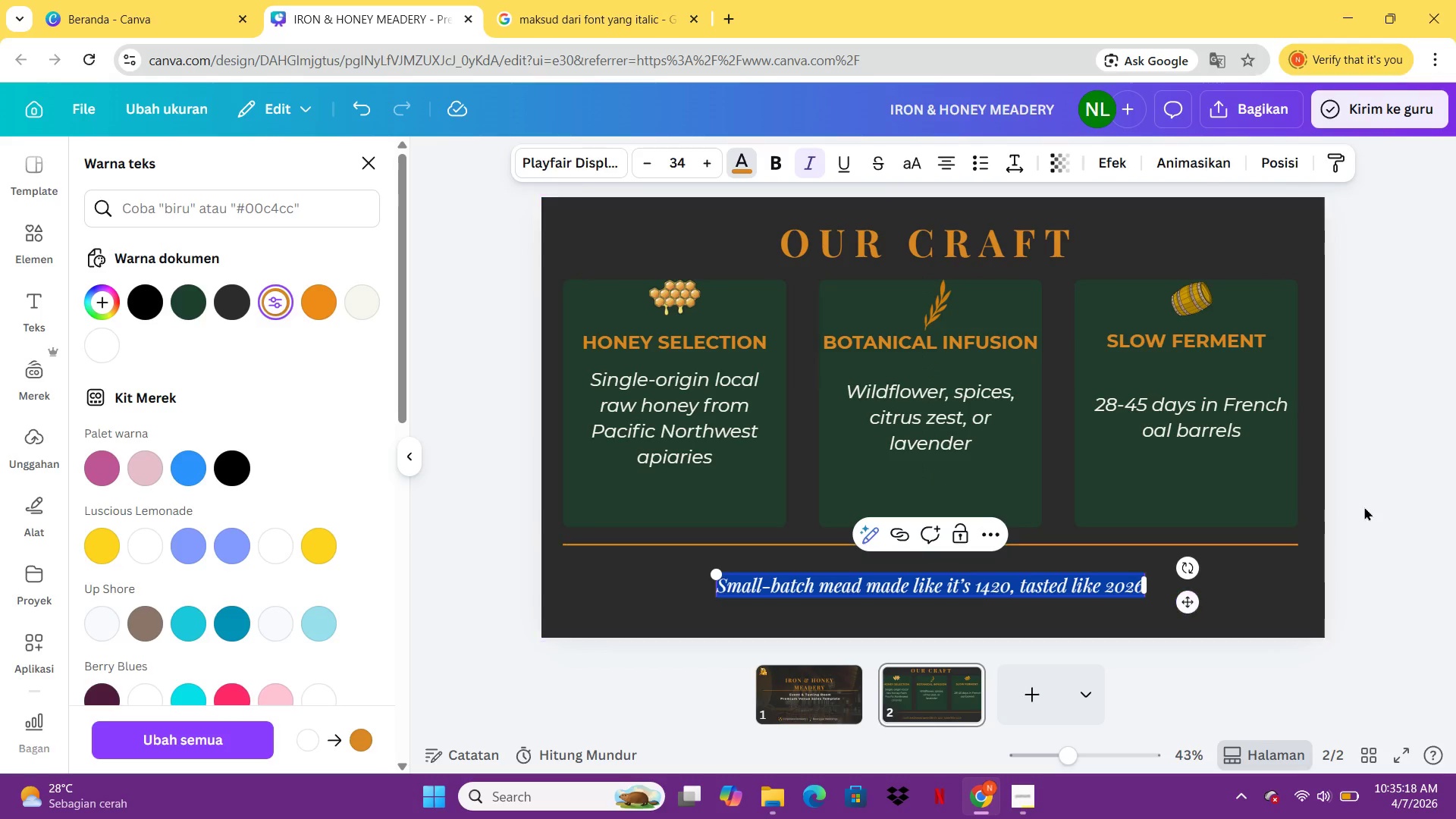 
left_click([1373, 505])
 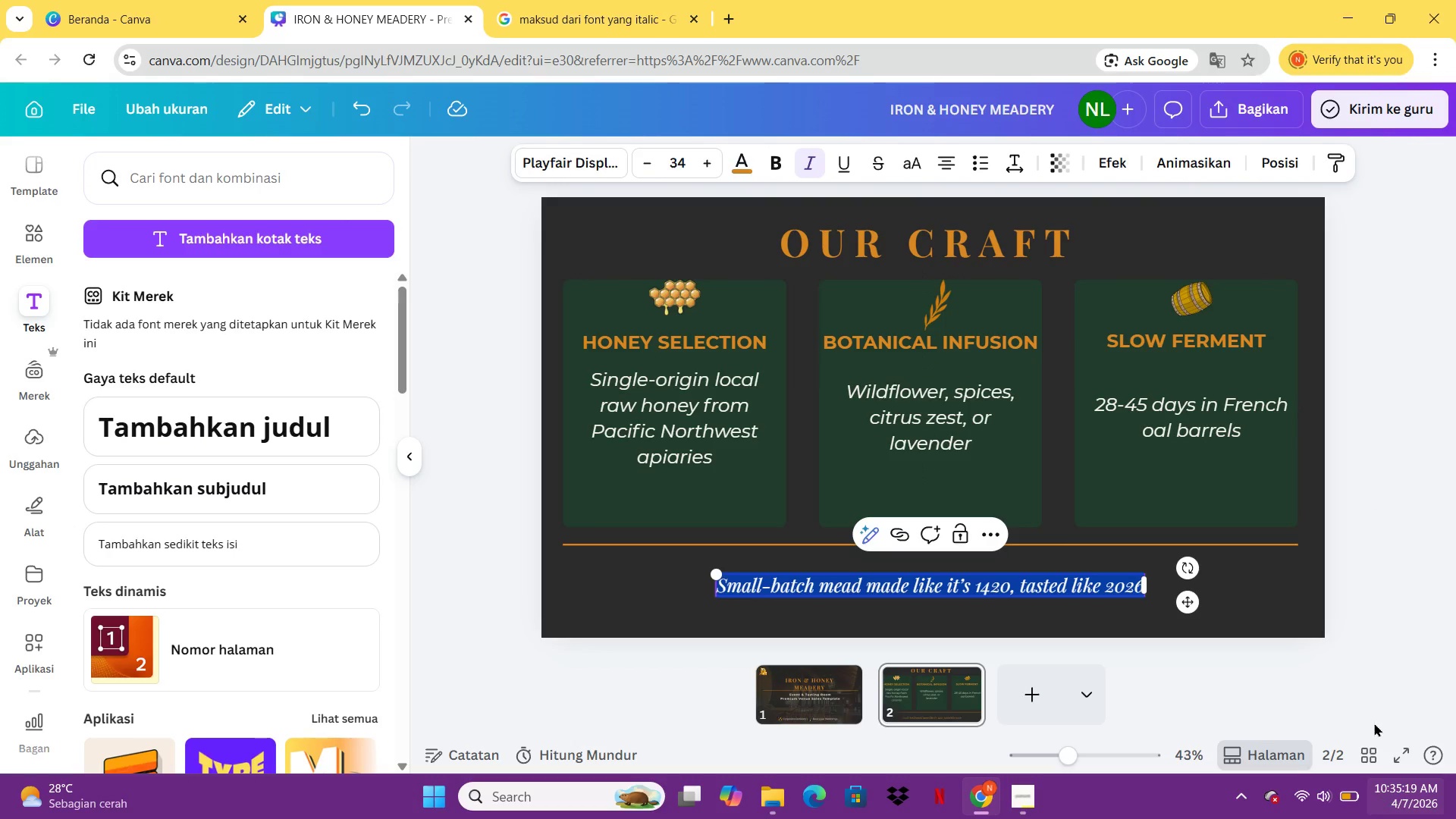 
left_click([1383, 646])
 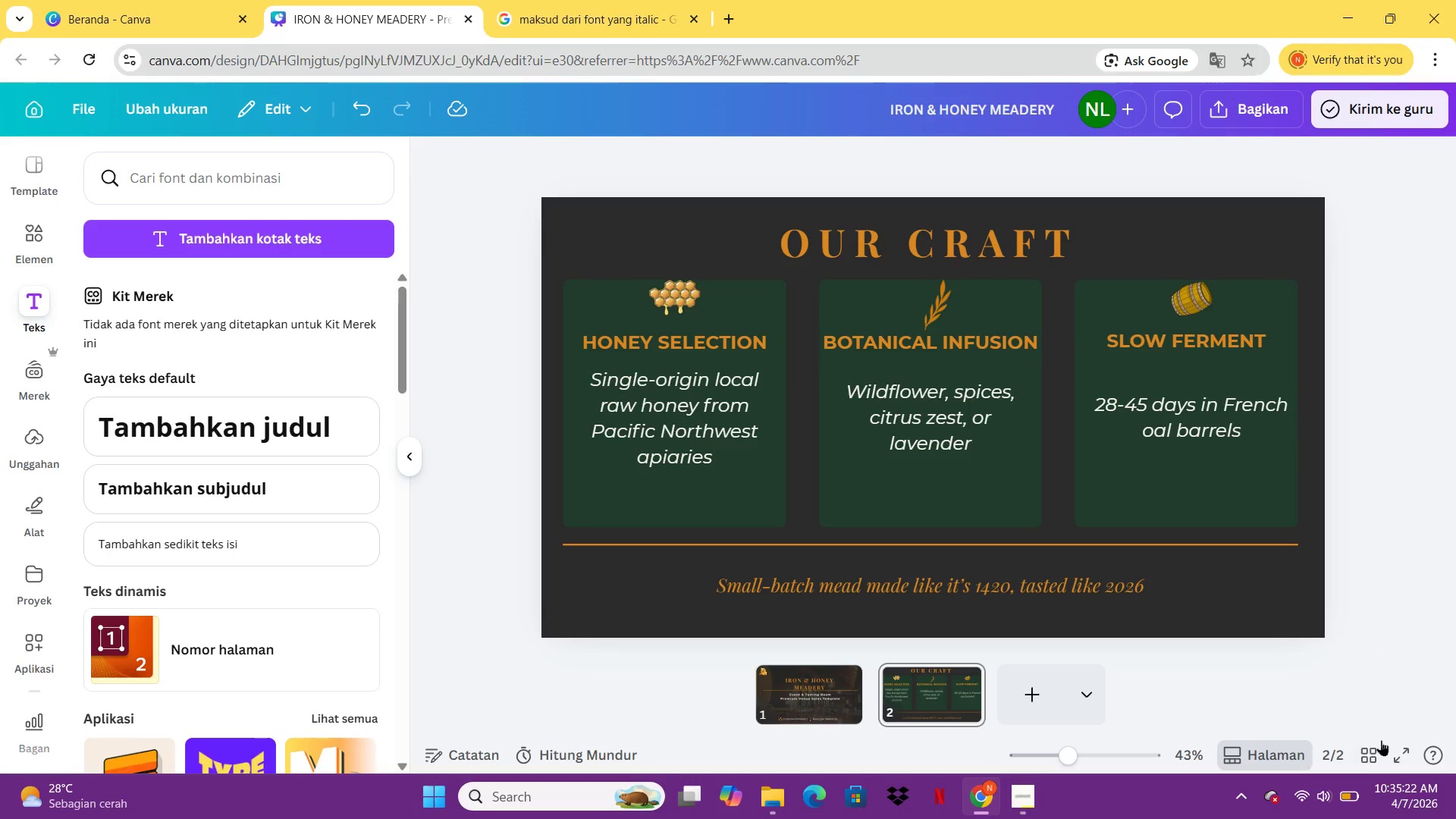 
left_click([1411, 742])
 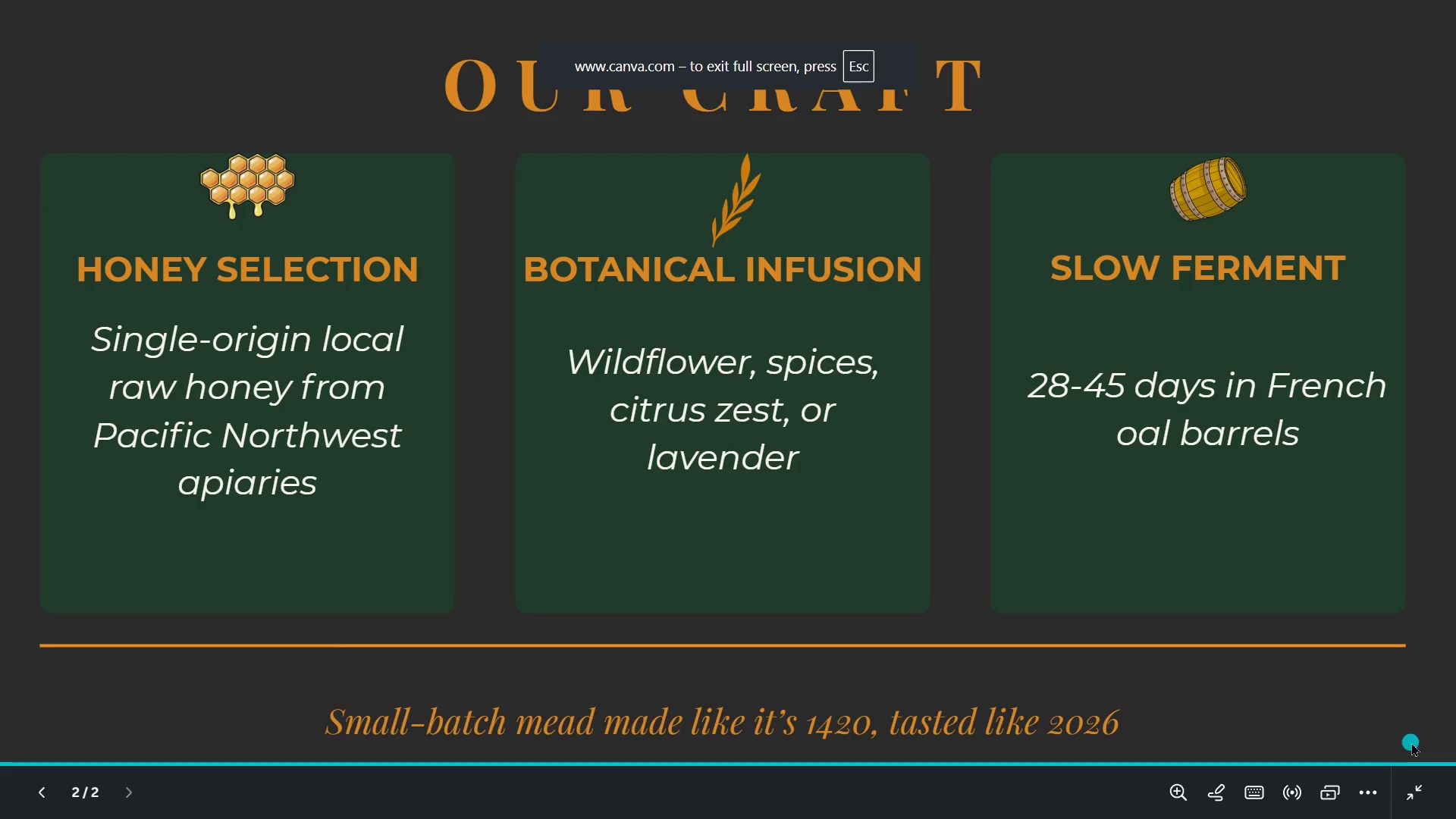 
key(Escape)
 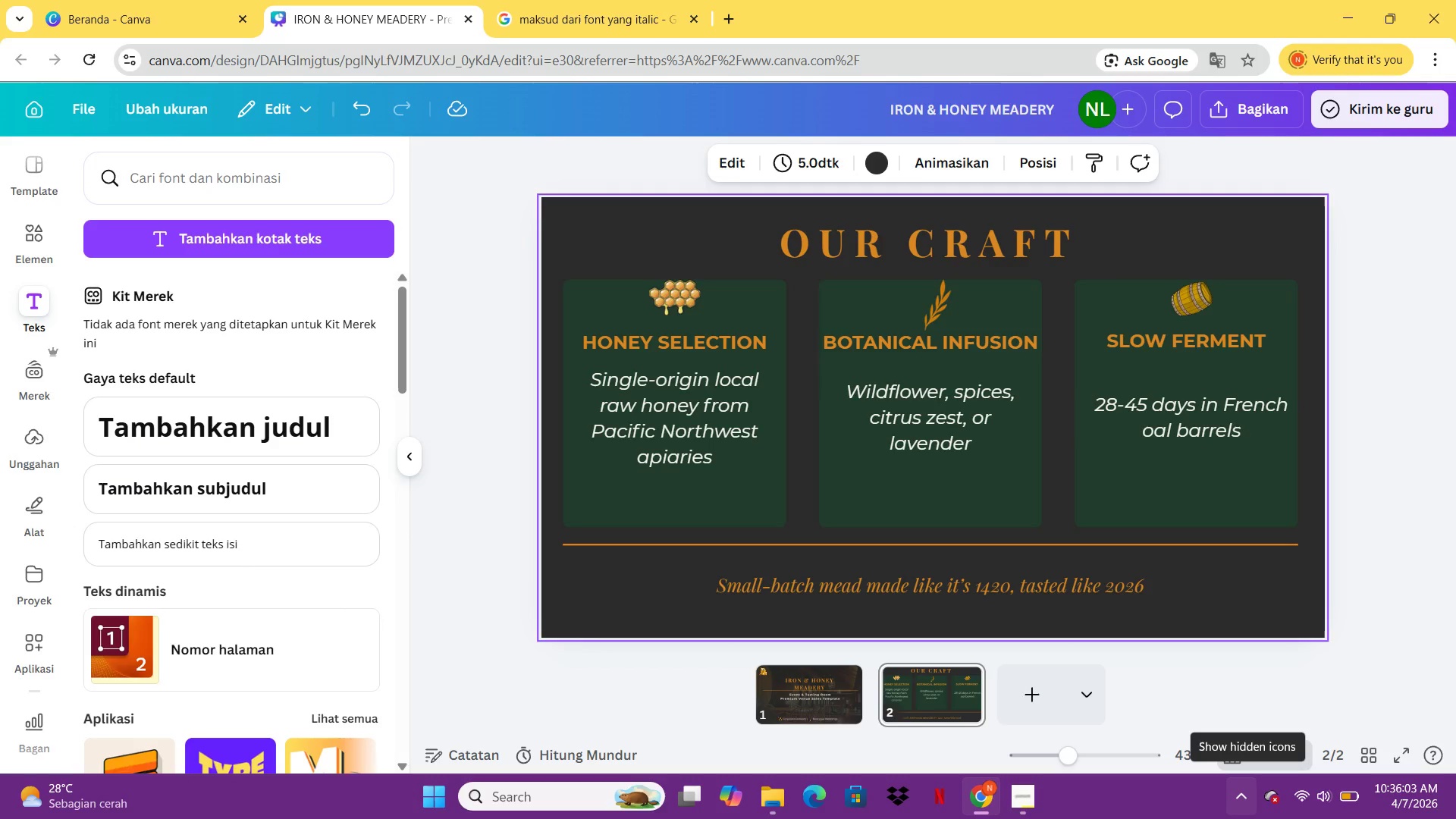 
wait(42.09)
 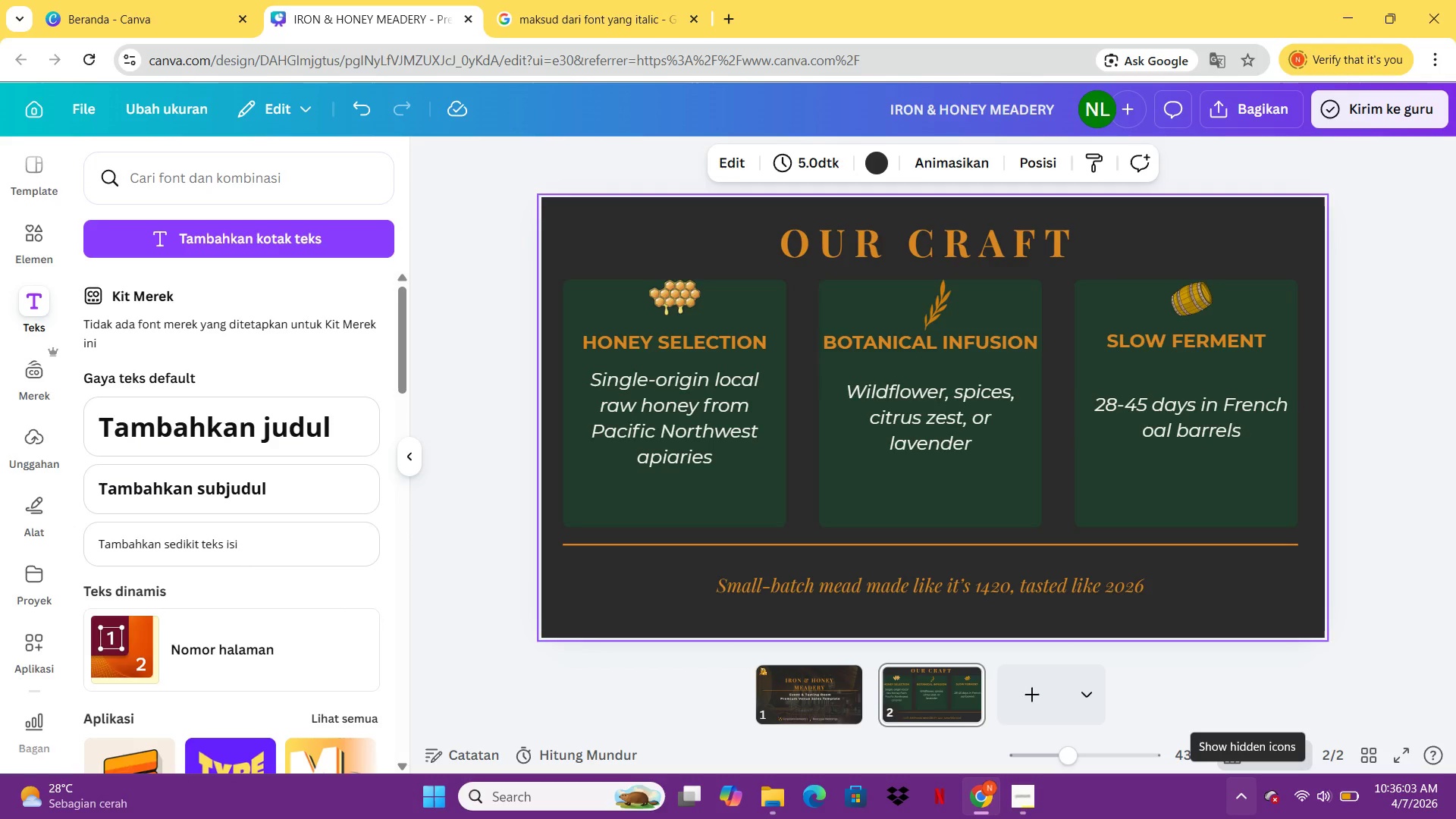 
left_click([1004, 697])
 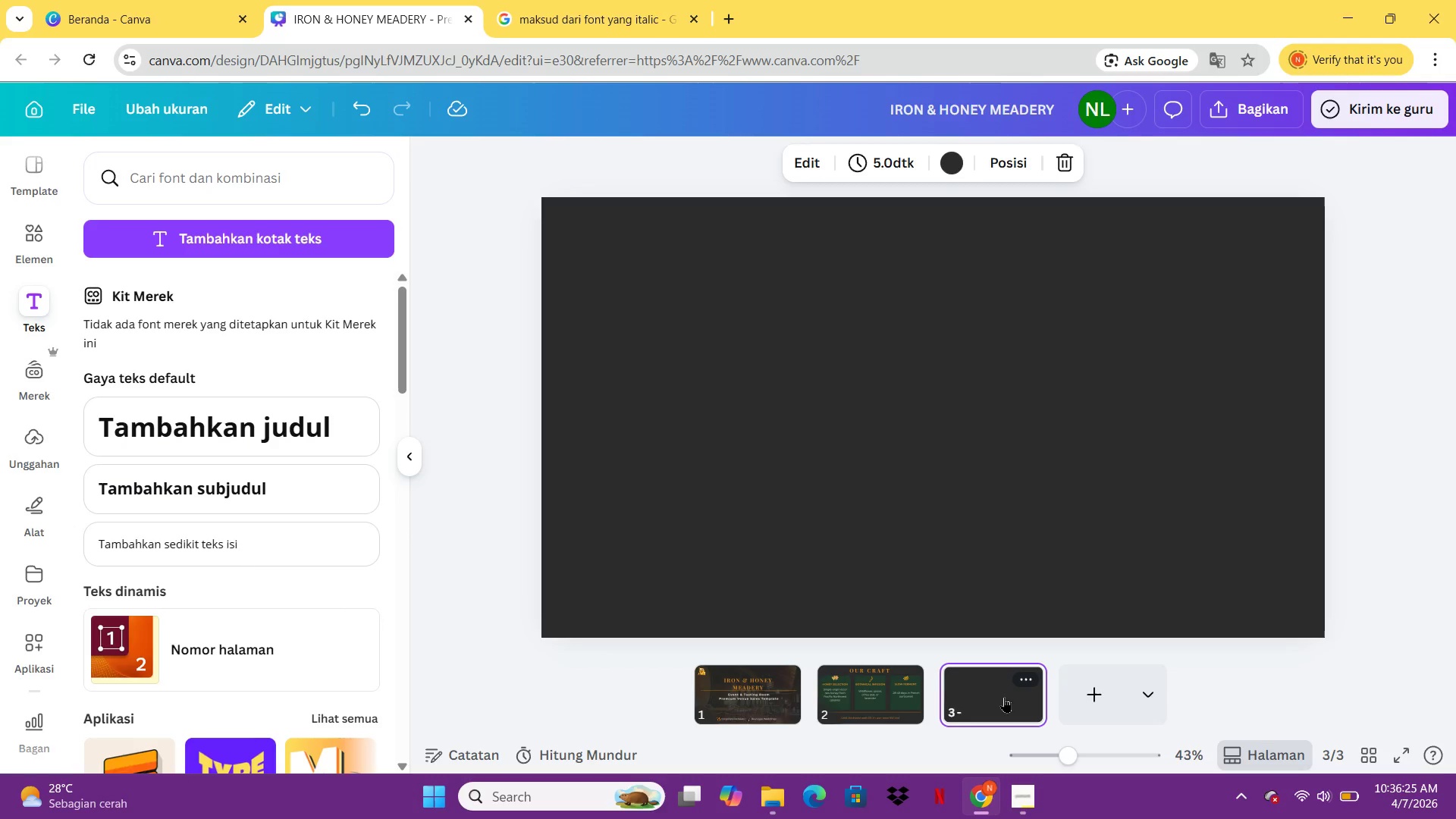 
wait(22.39)
 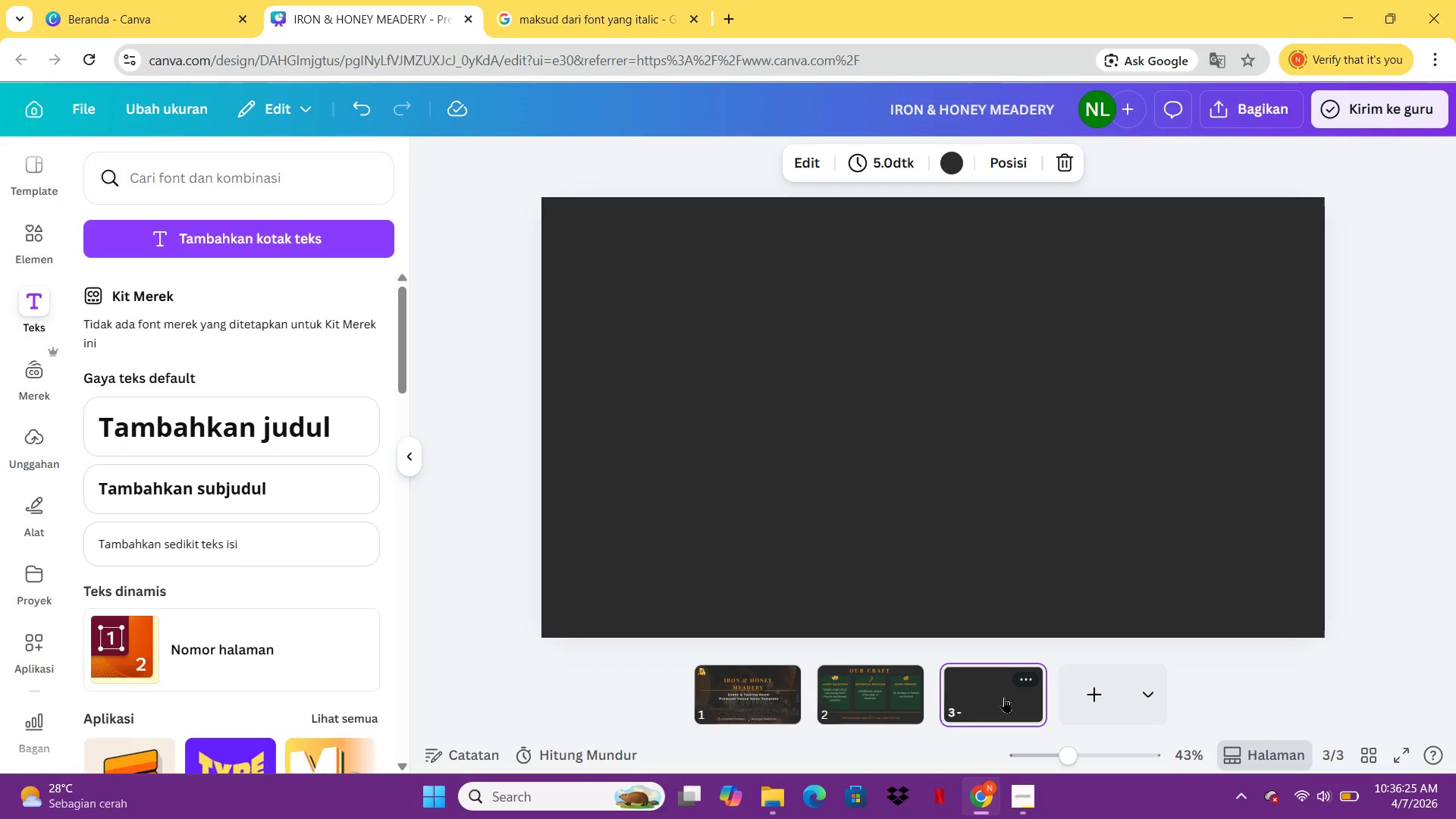 
left_click([187, 441])
 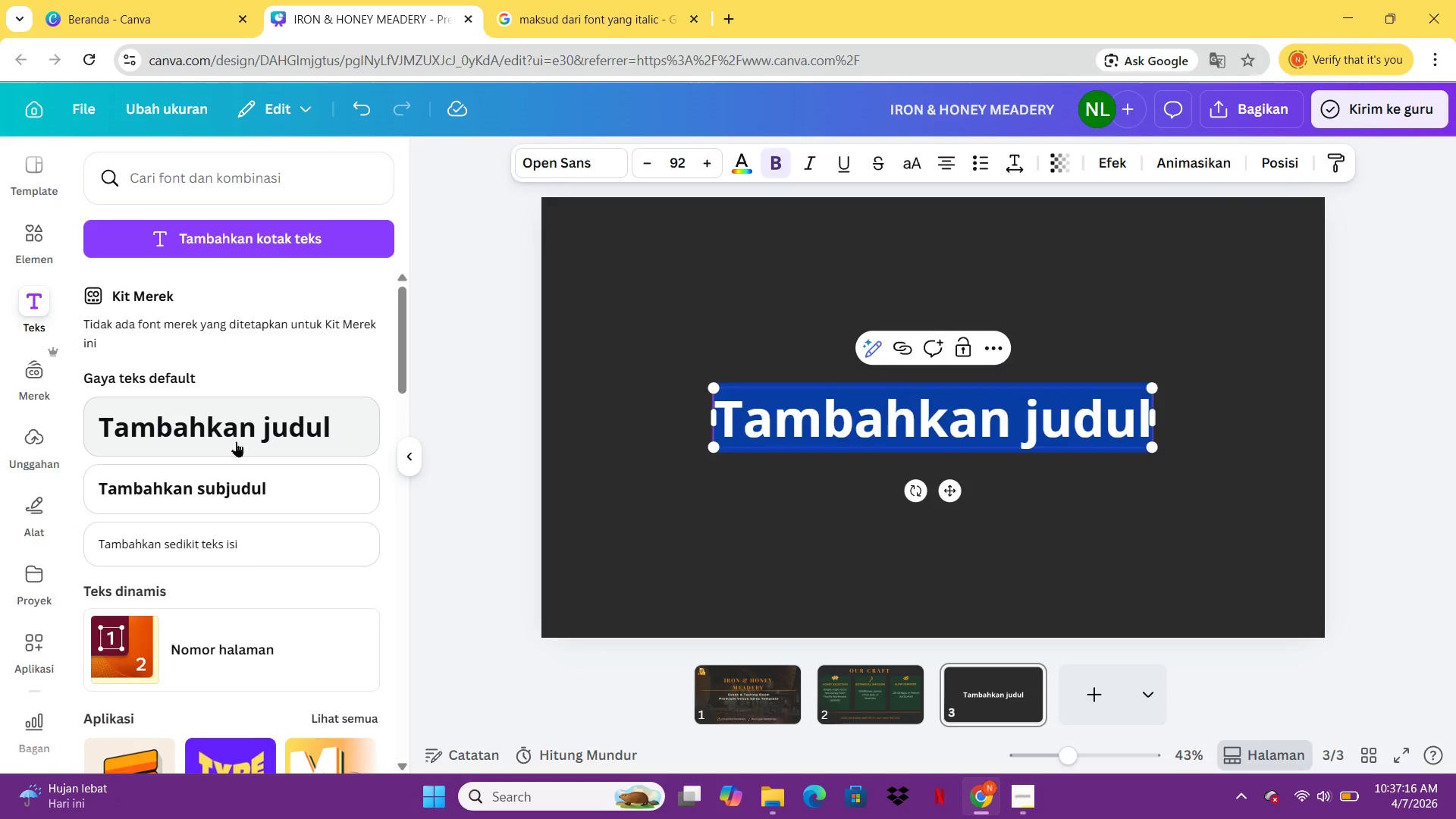 
wait(50.33)
 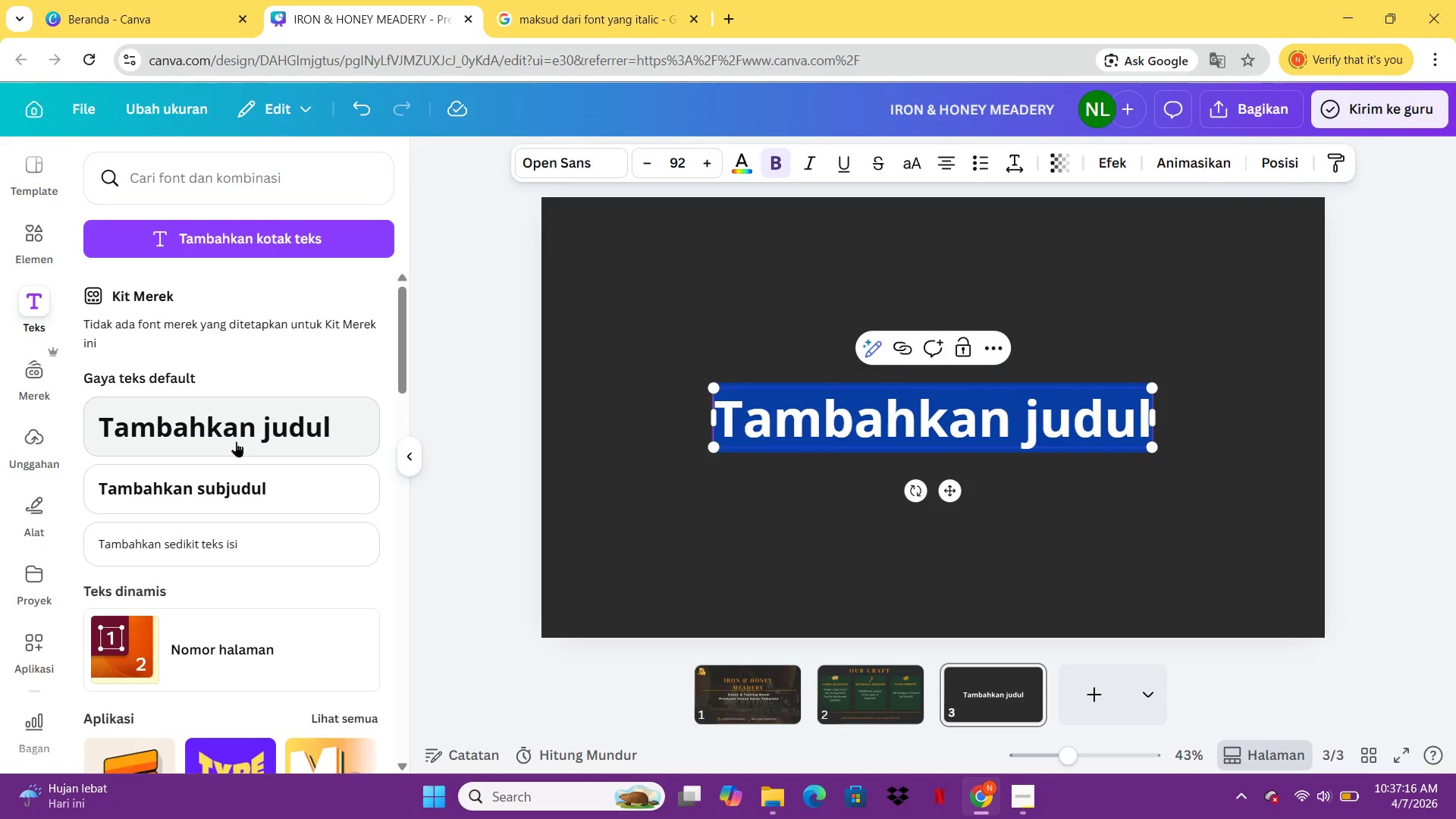 
left_click([829, 704])
 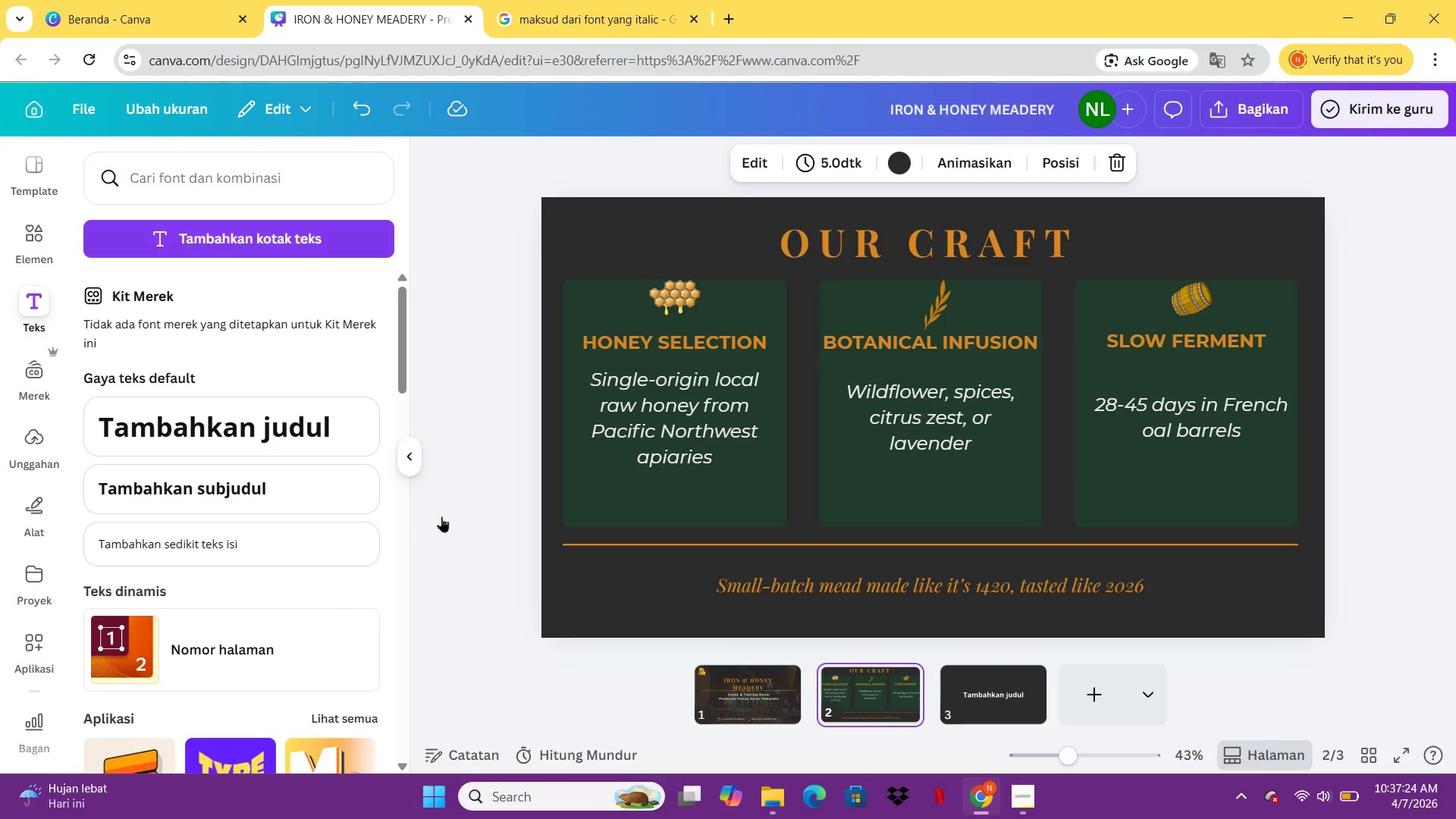 
wait(8.19)
 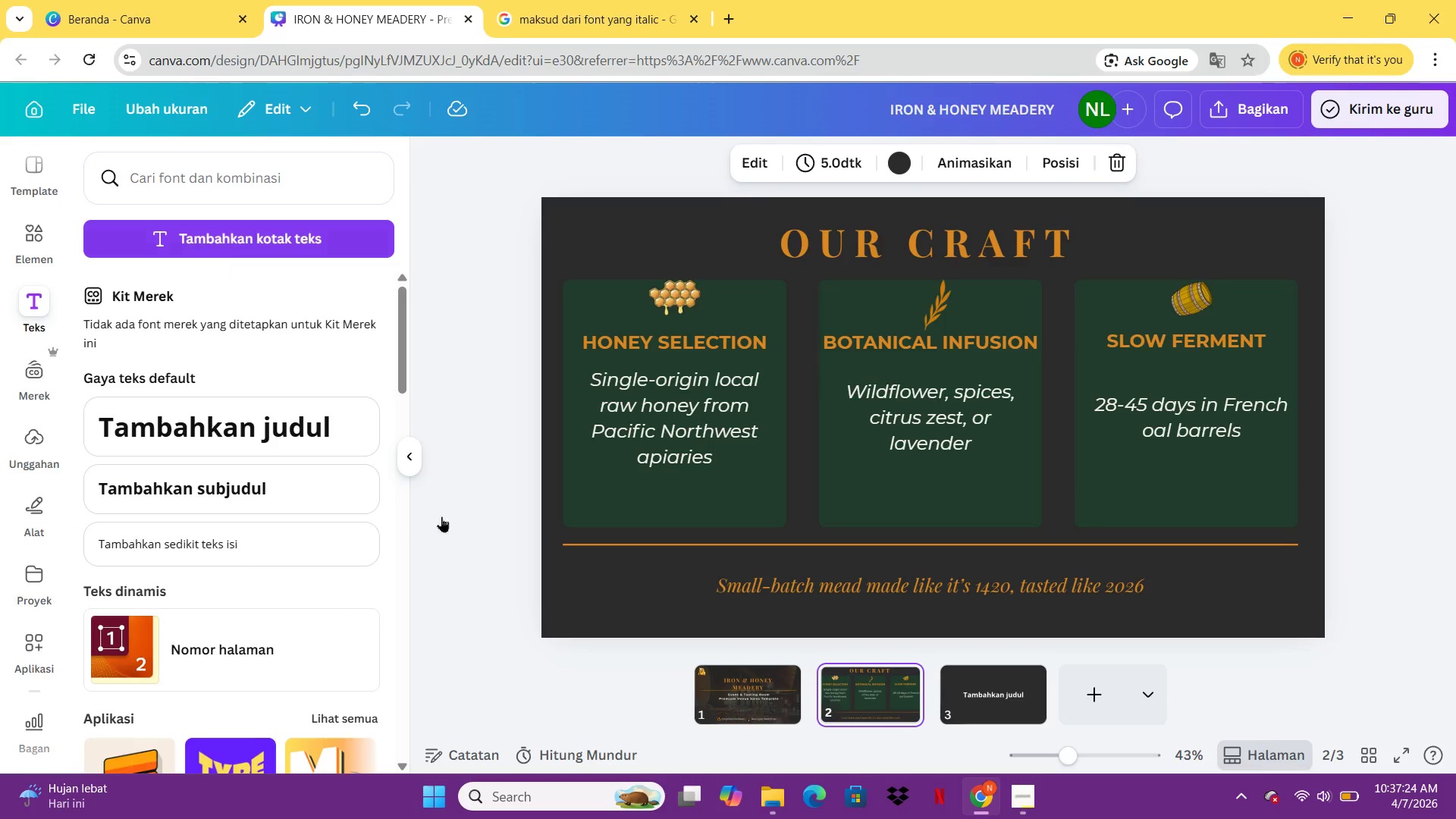 
left_click([42, 252])
 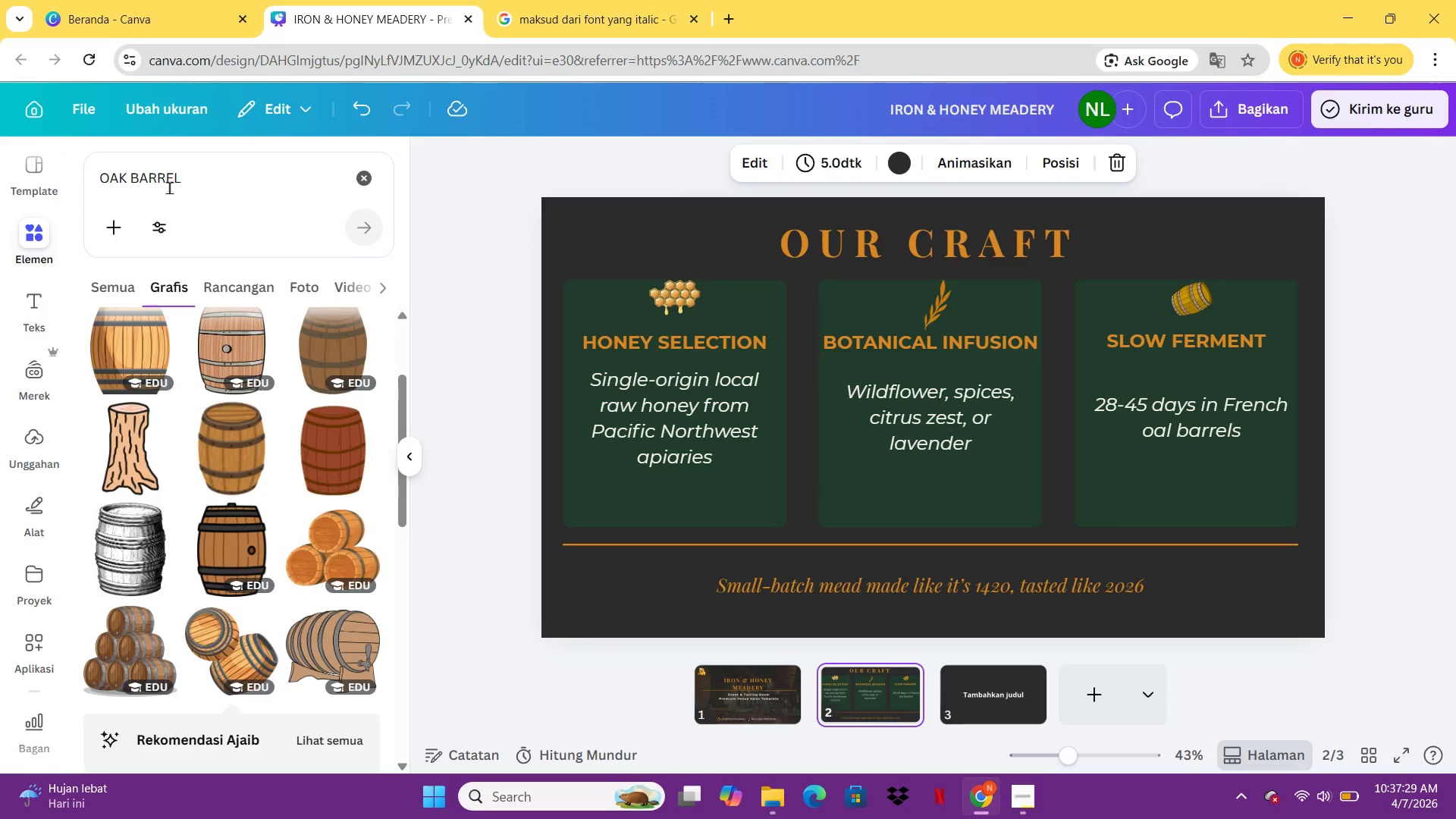 
left_click([169, 187])
 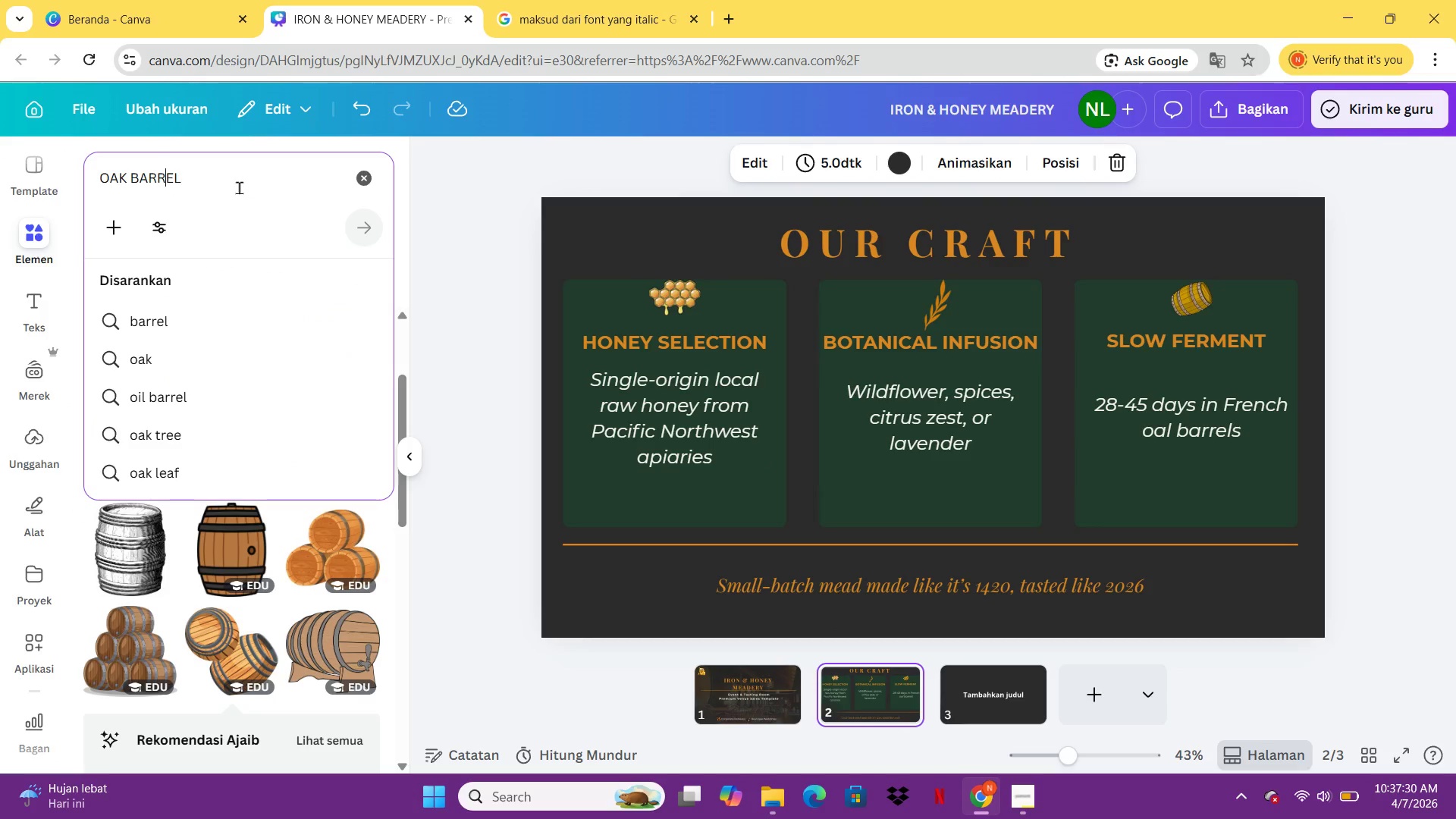 
key(Control+ControlLeft)
 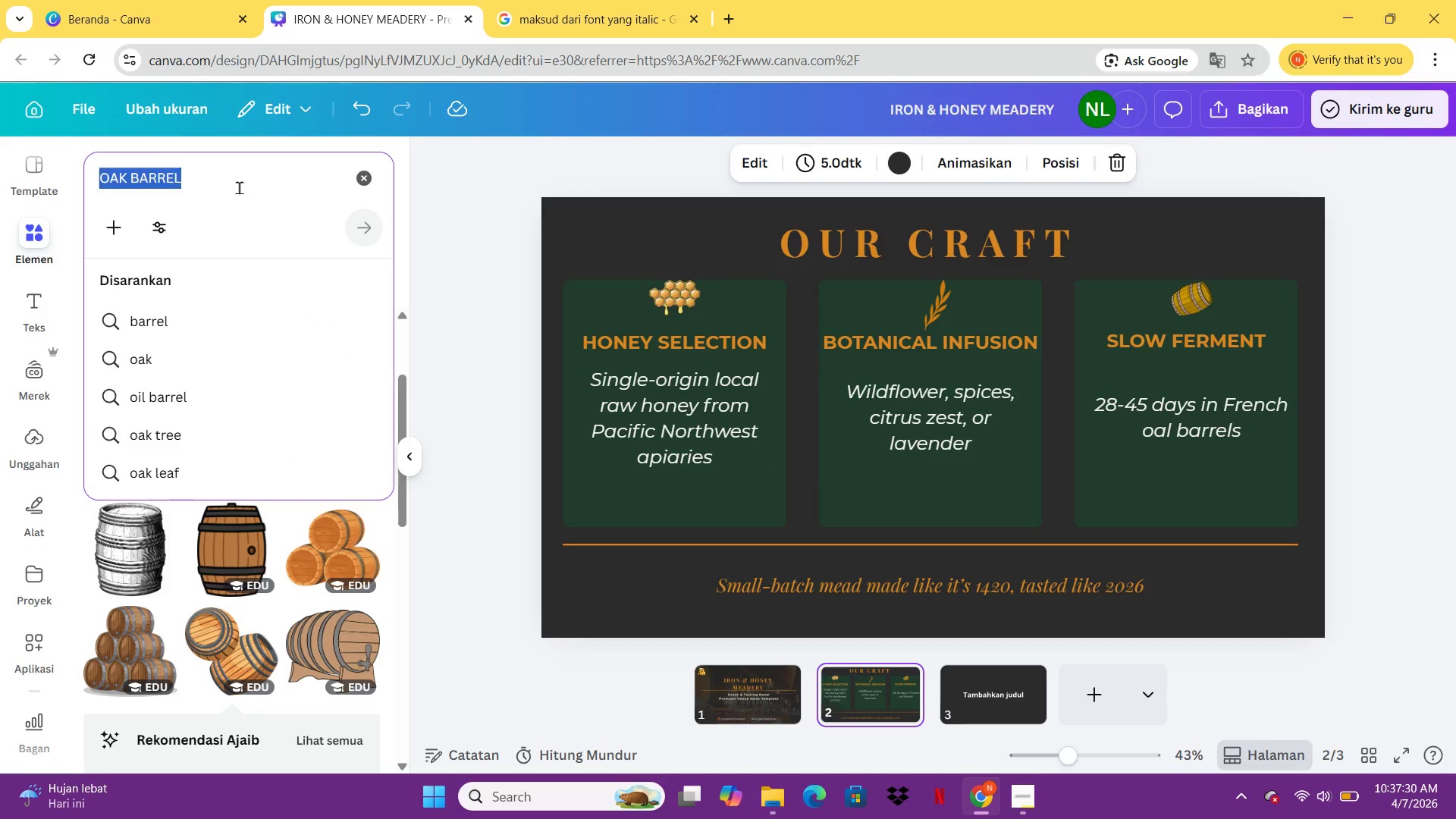 
key(Control+A)
 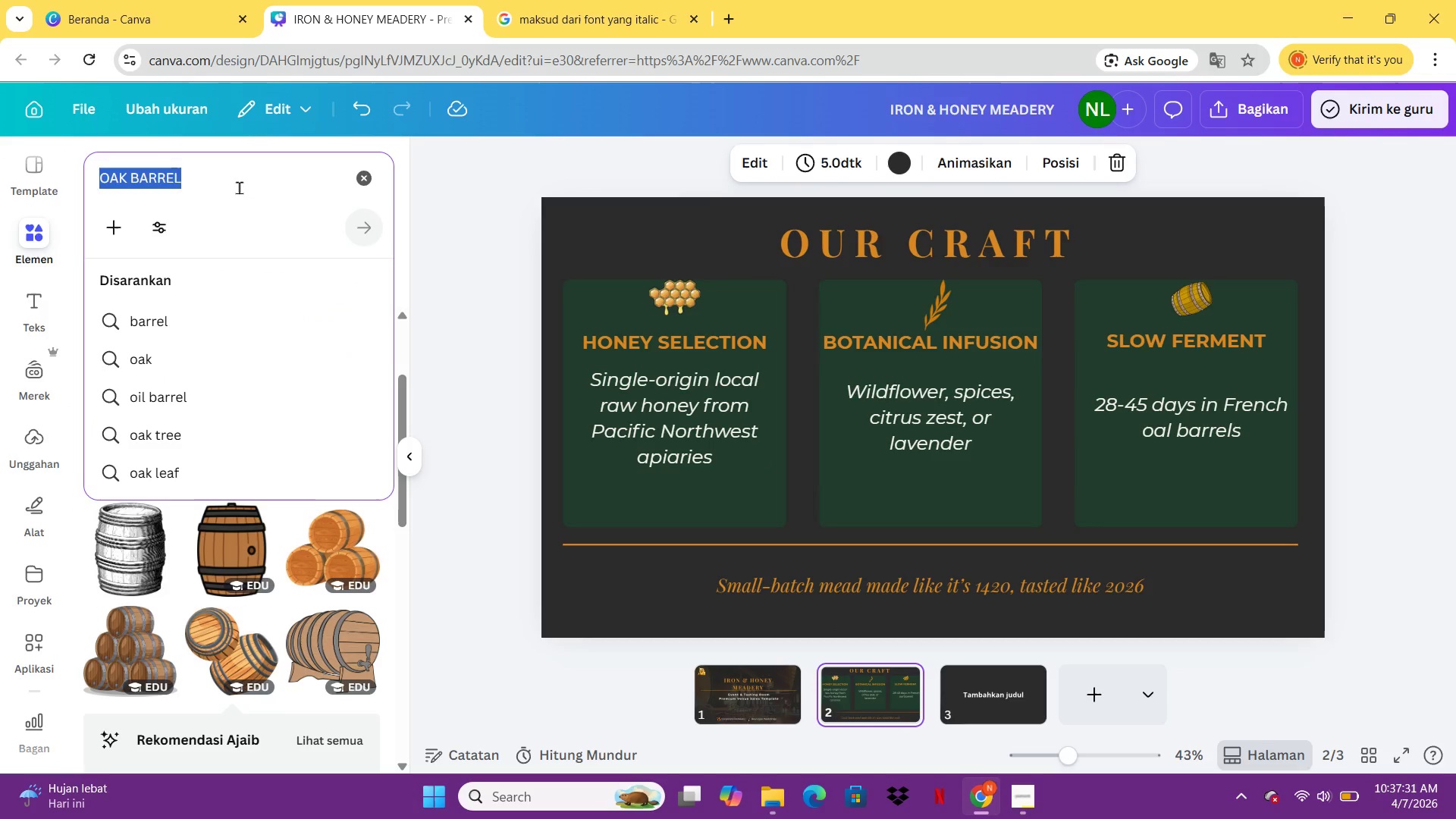 
type(lena)
key(Backspace)
key(Backspace)
type(an tekstur)
 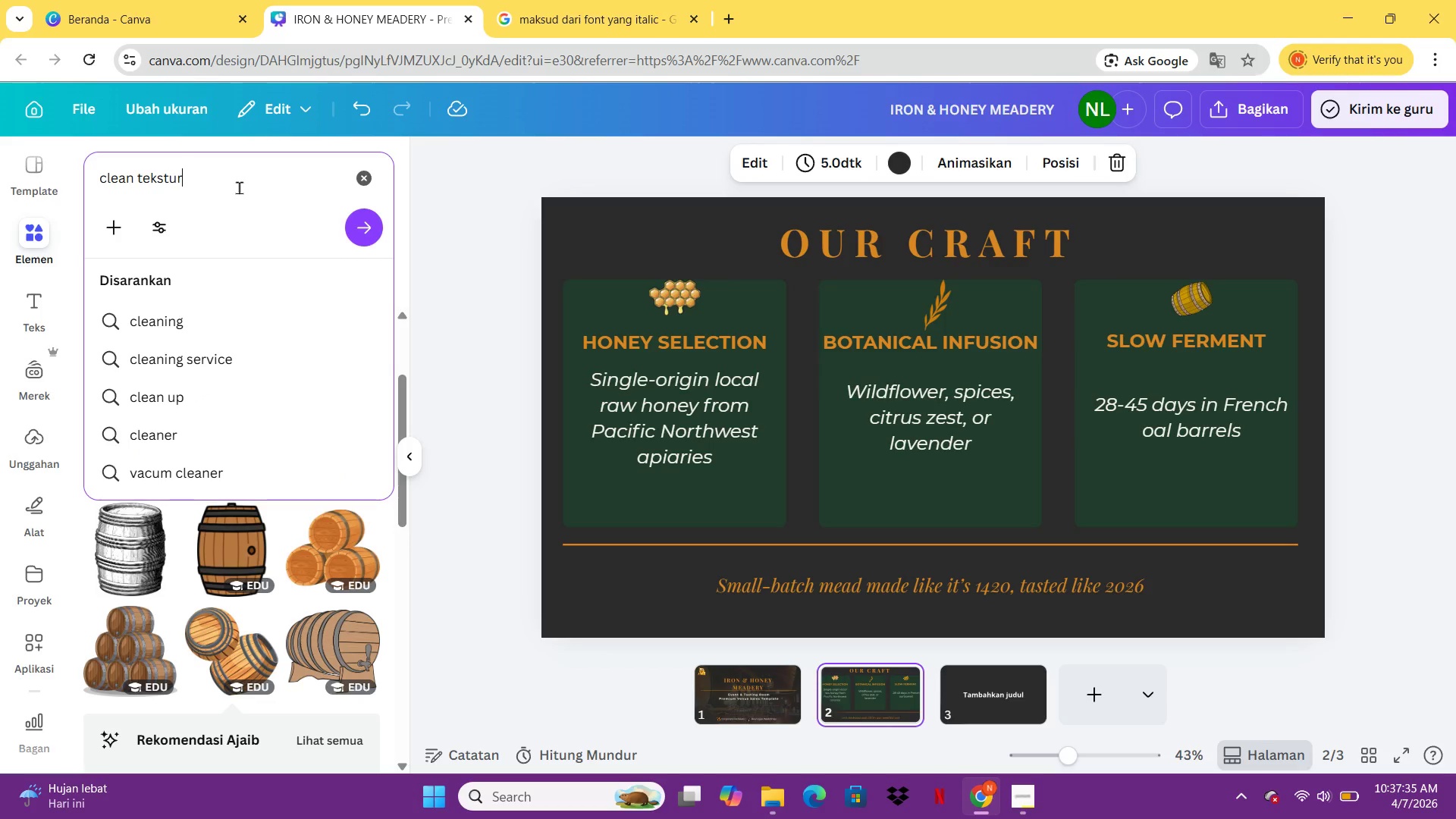 
key(Enter)
 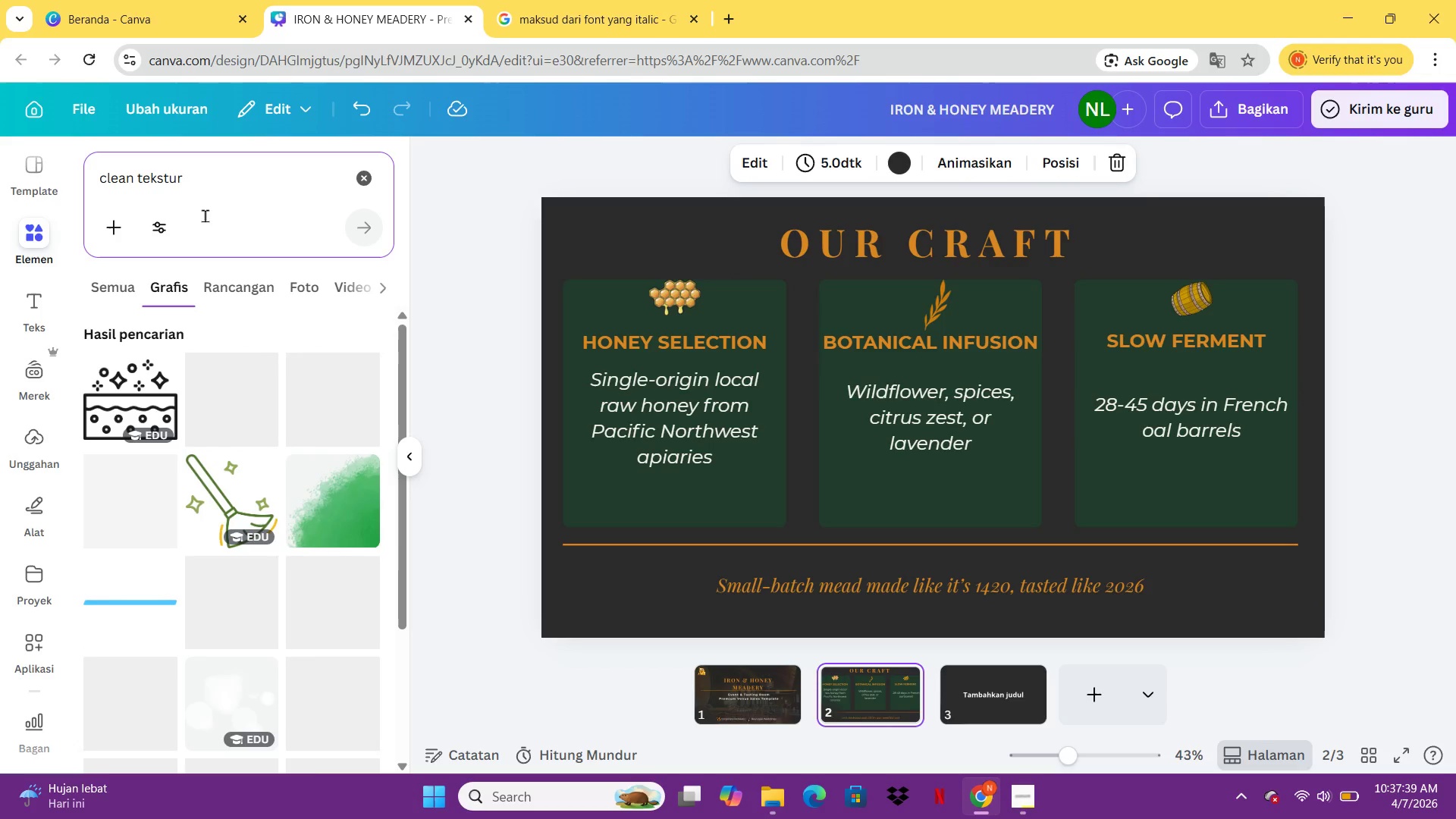 
left_click([115, 284])
 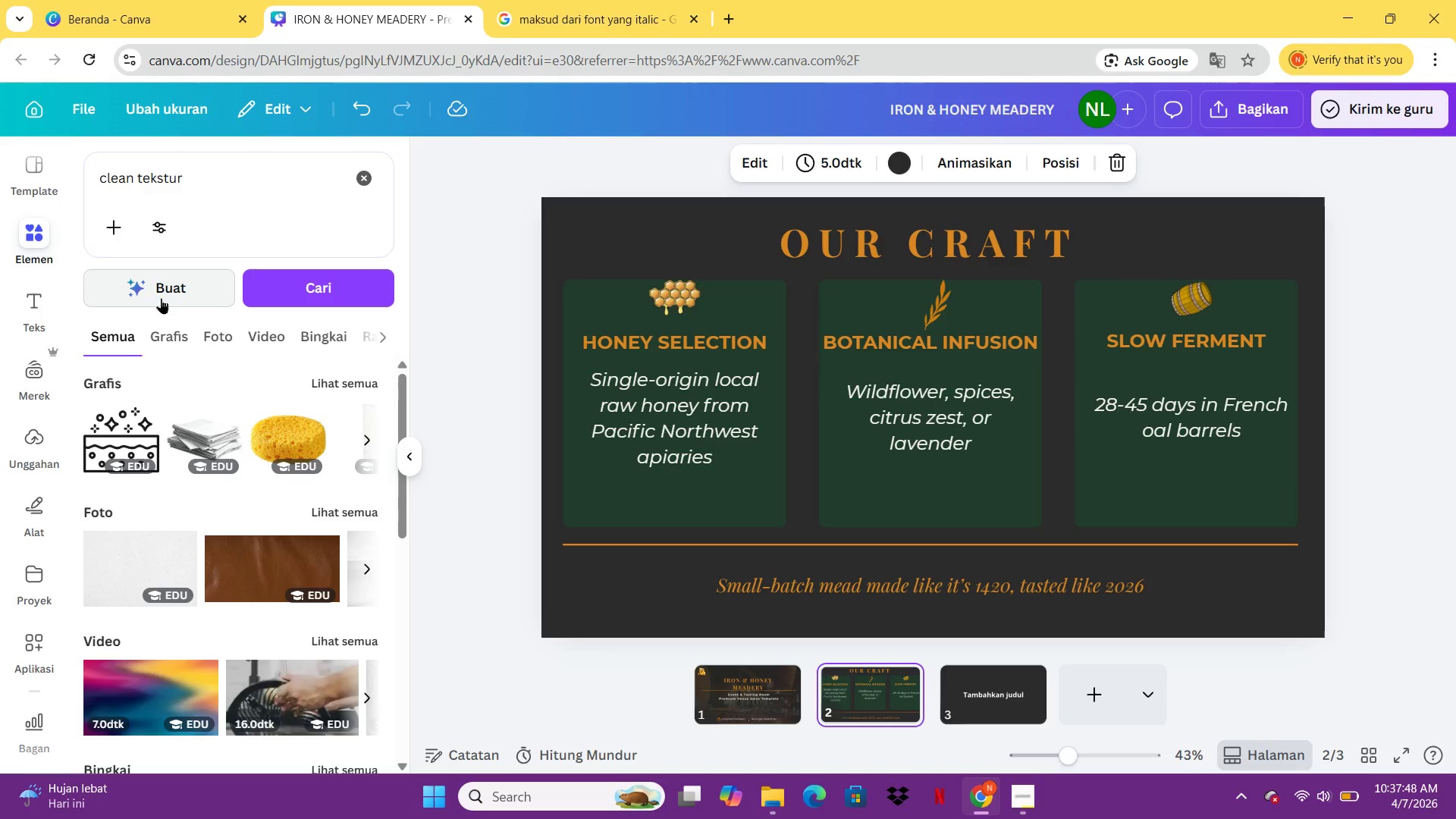 
wait(11.95)
 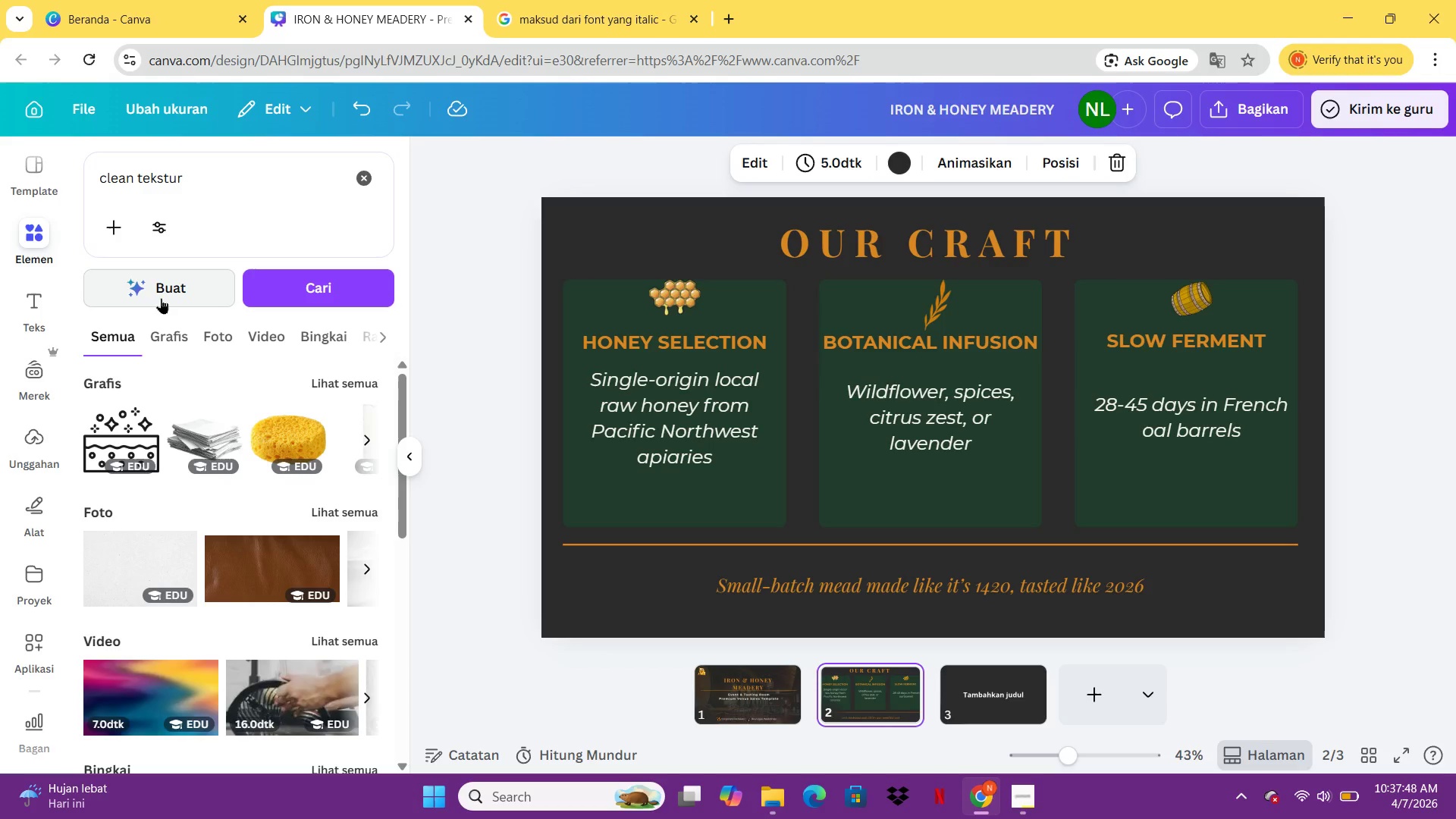 
key(Control+ControlLeft)
 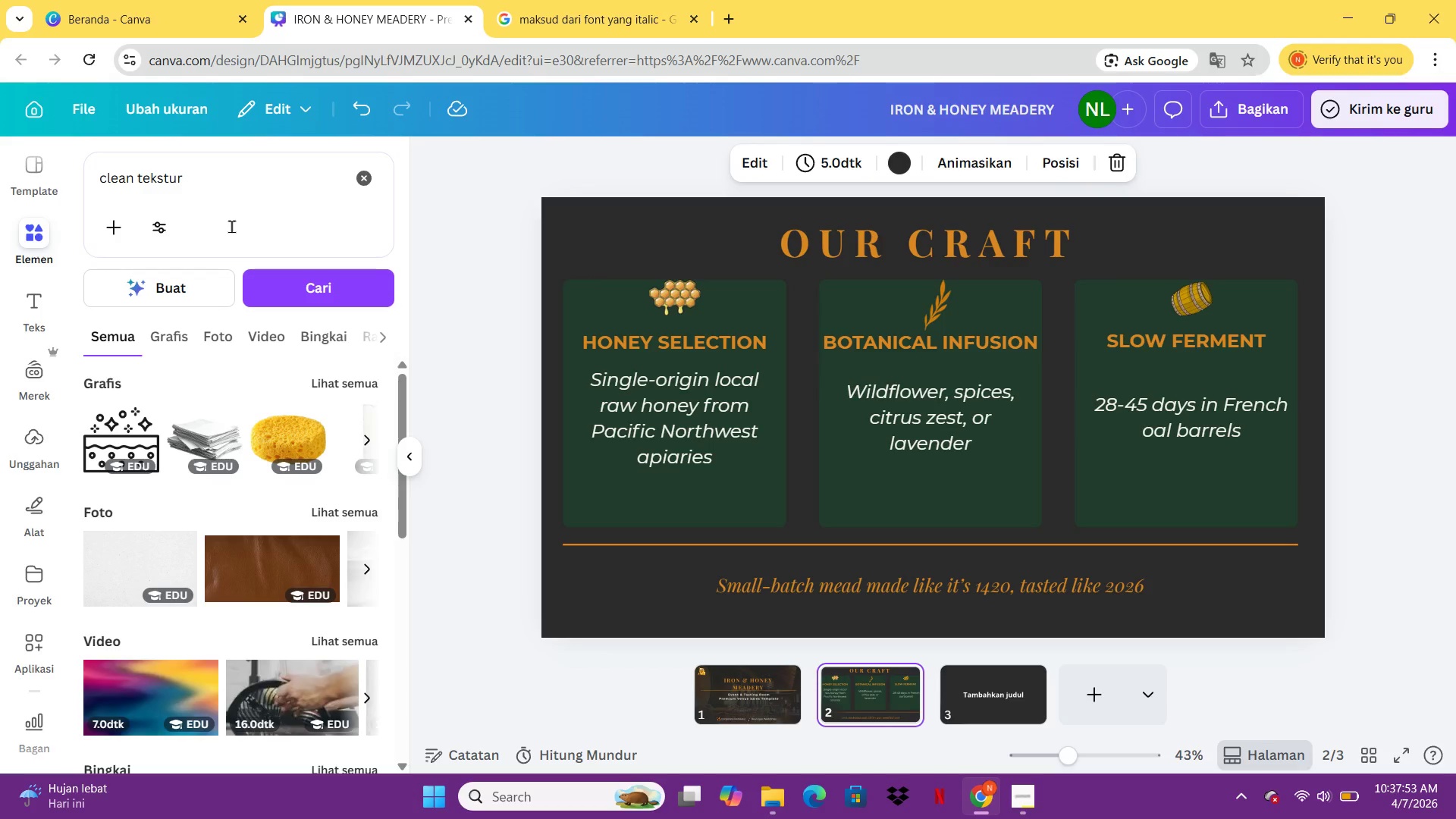 
key(Control+A)
 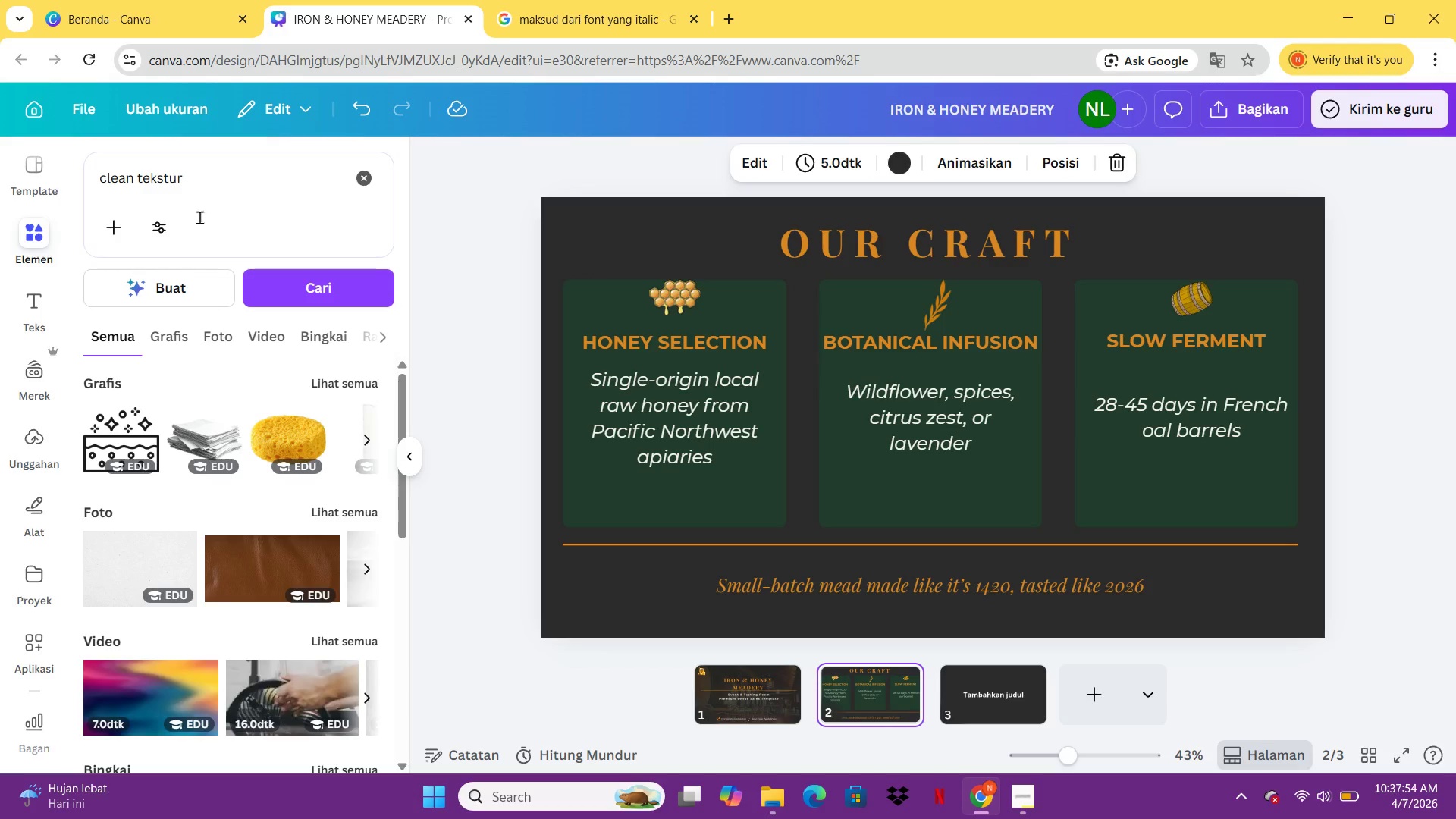 
left_click_drag(start_coordinate=[209, 203], to_coordinate=[35, 164])
 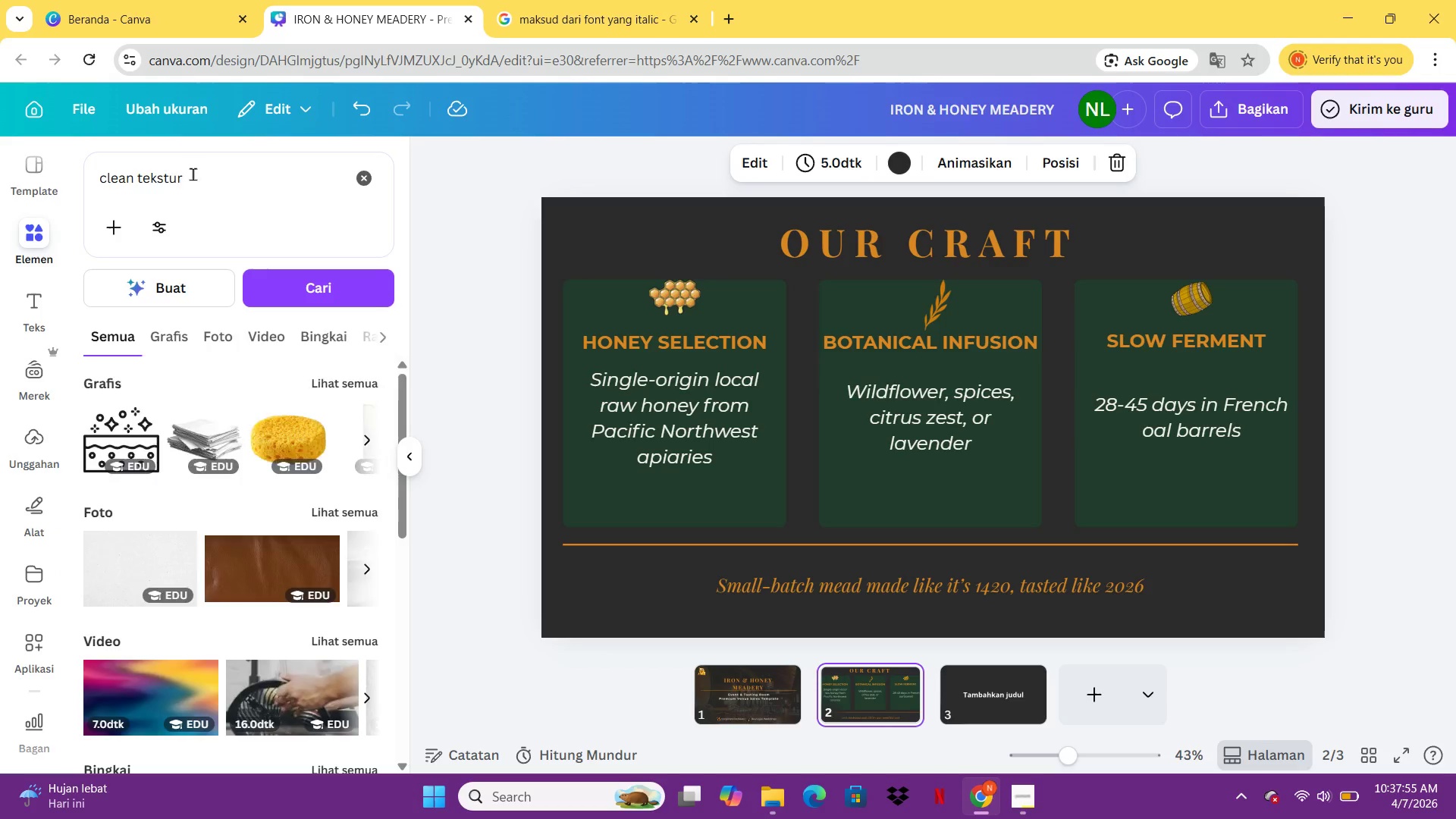 
left_click_drag(start_coordinate=[193, 174], to_coordinate=[73, 175])
 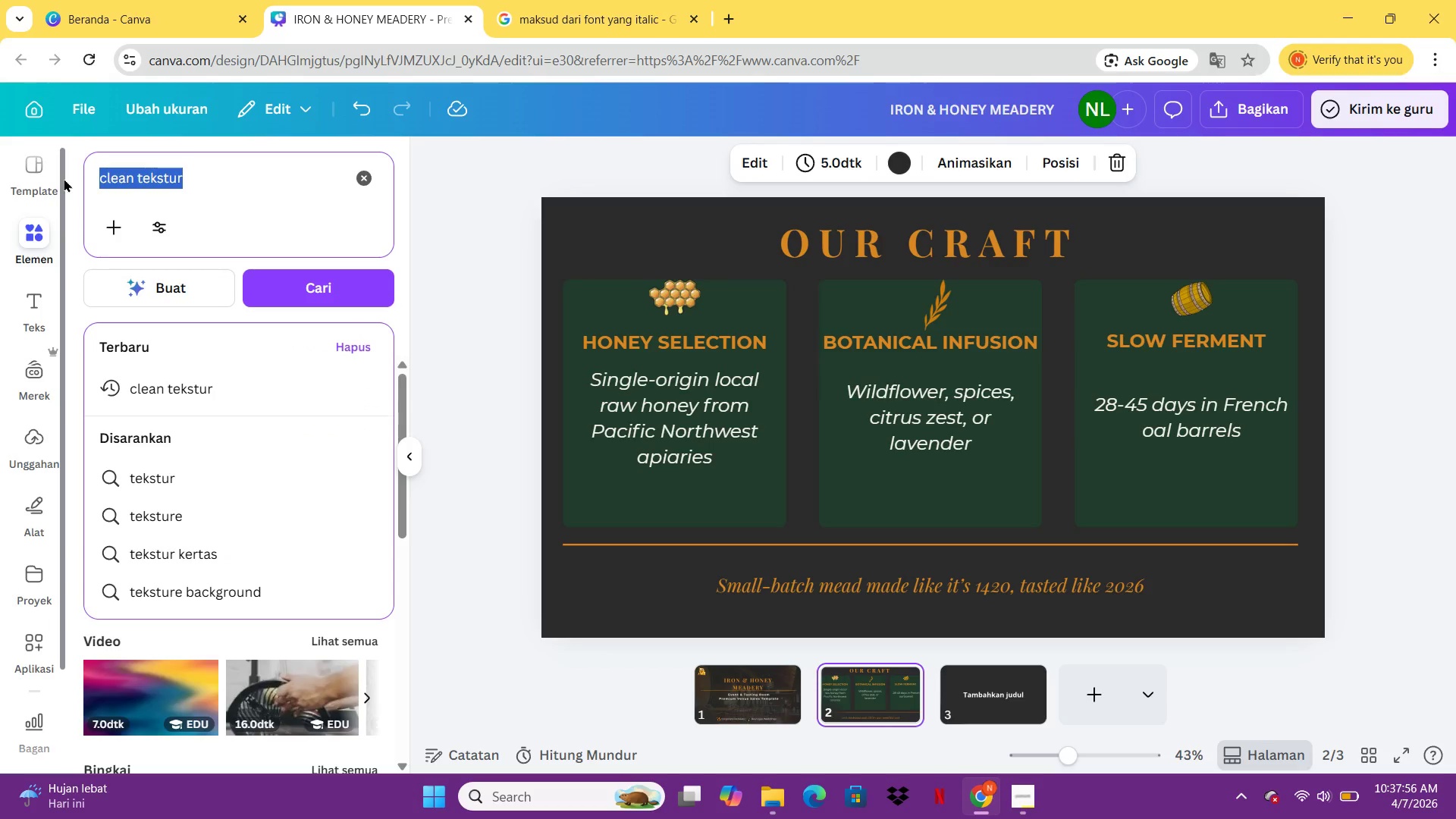 
type(grain texture )
 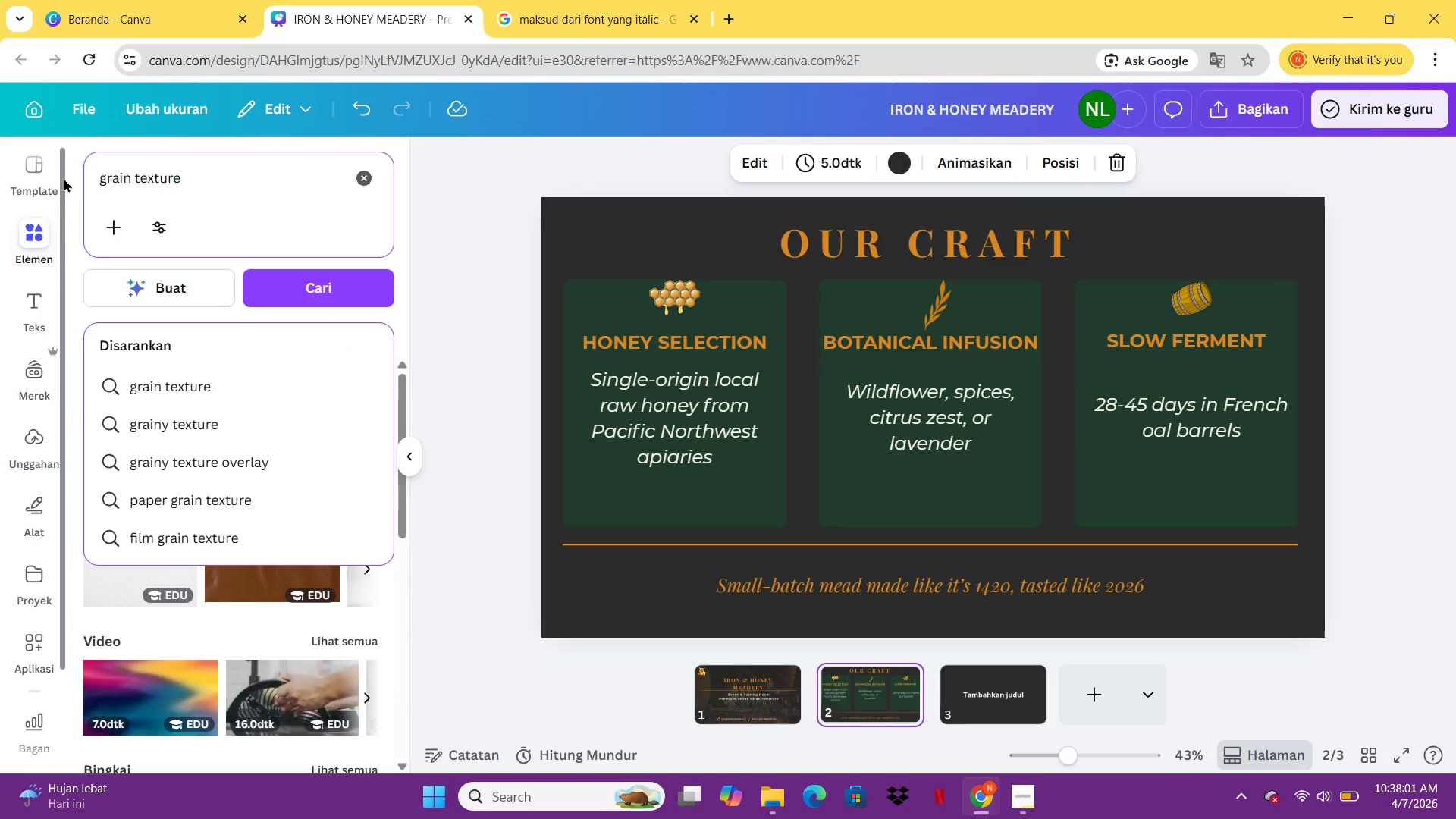 
key(Enter)
 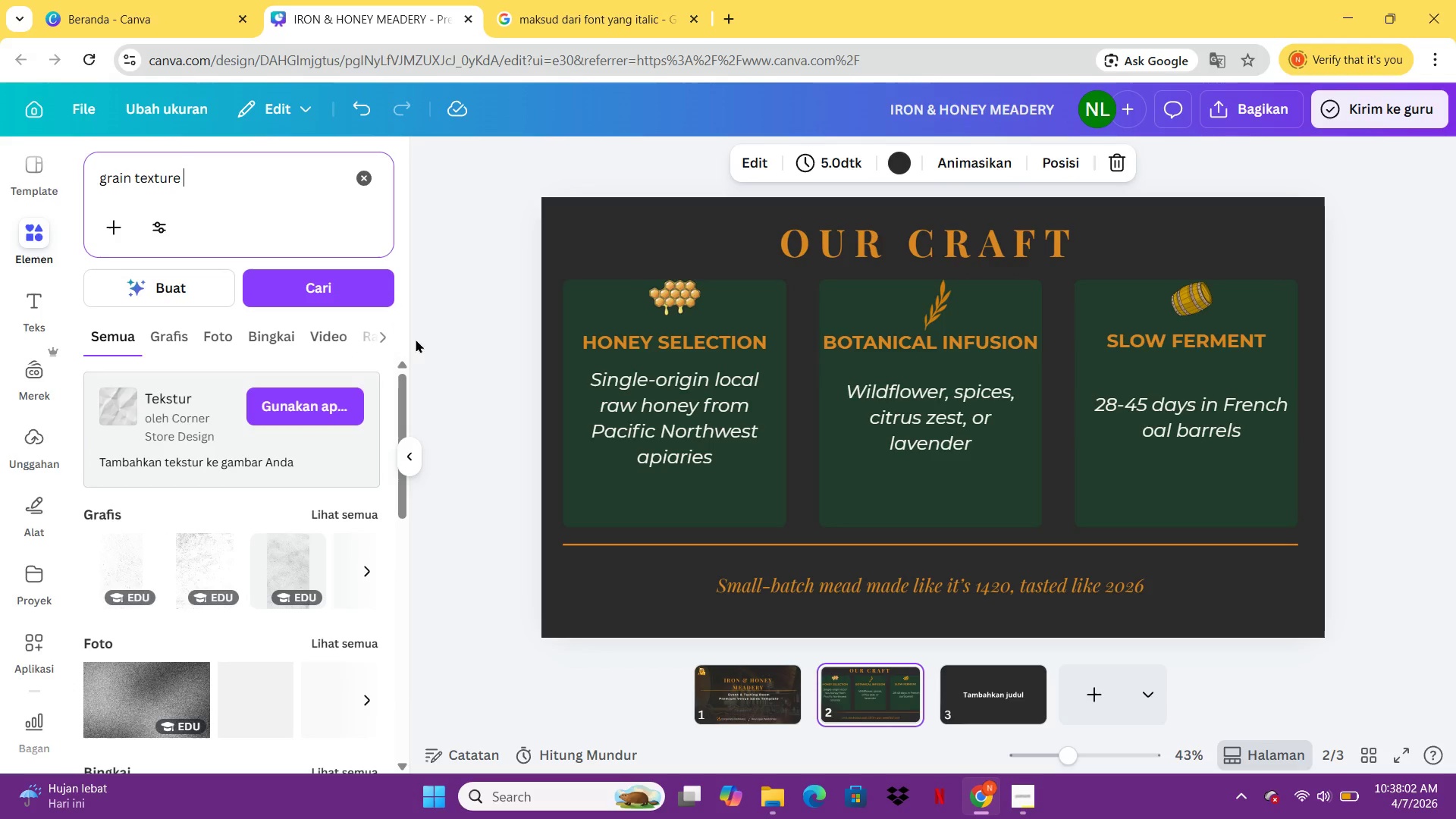 
scroll: coordinate [273, 500], scroll_direction: down, amount: 1.0
 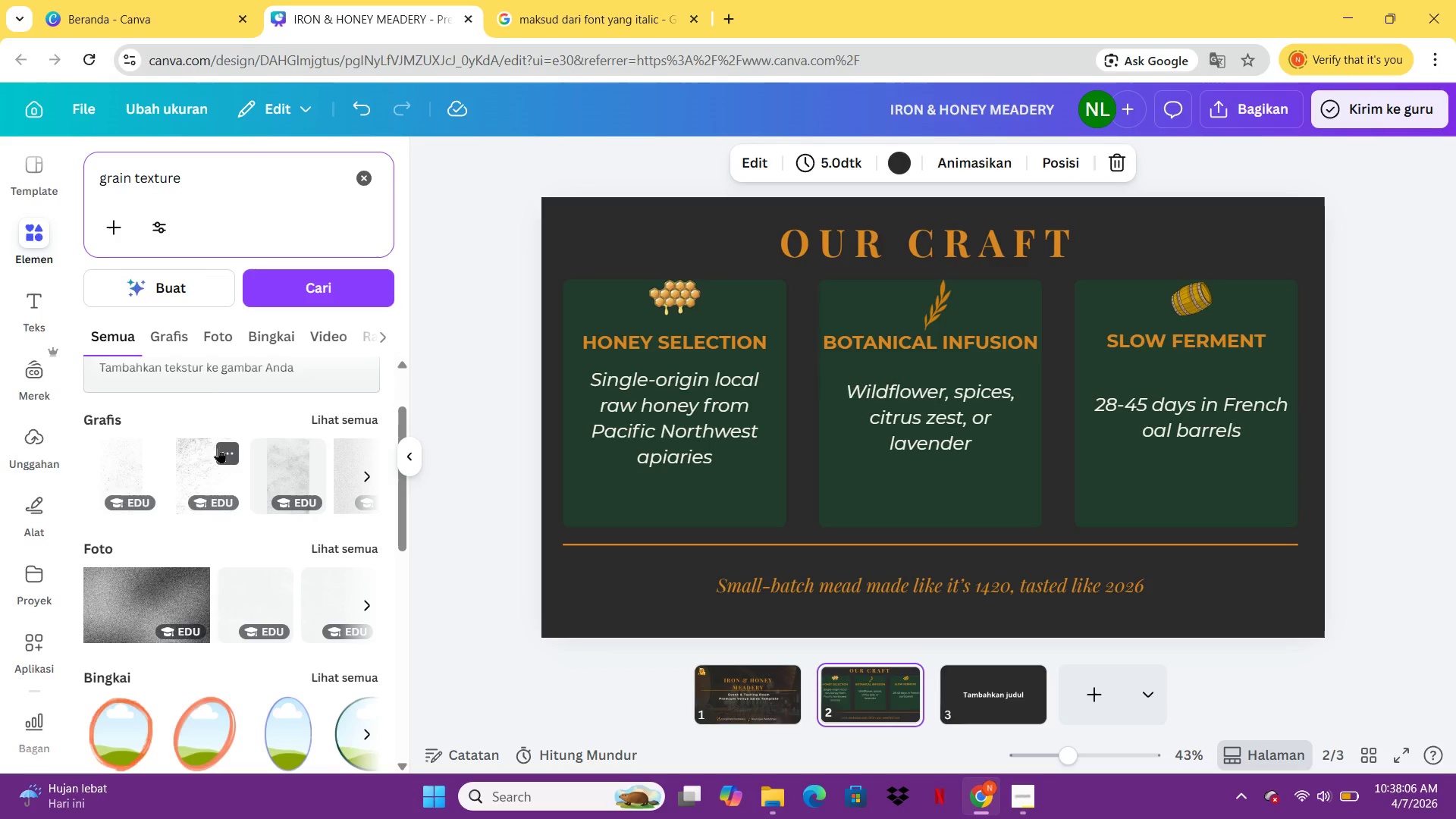 
left_click_drag(start_coordinate=[207, 187], to_coordinate=[99, 185])
 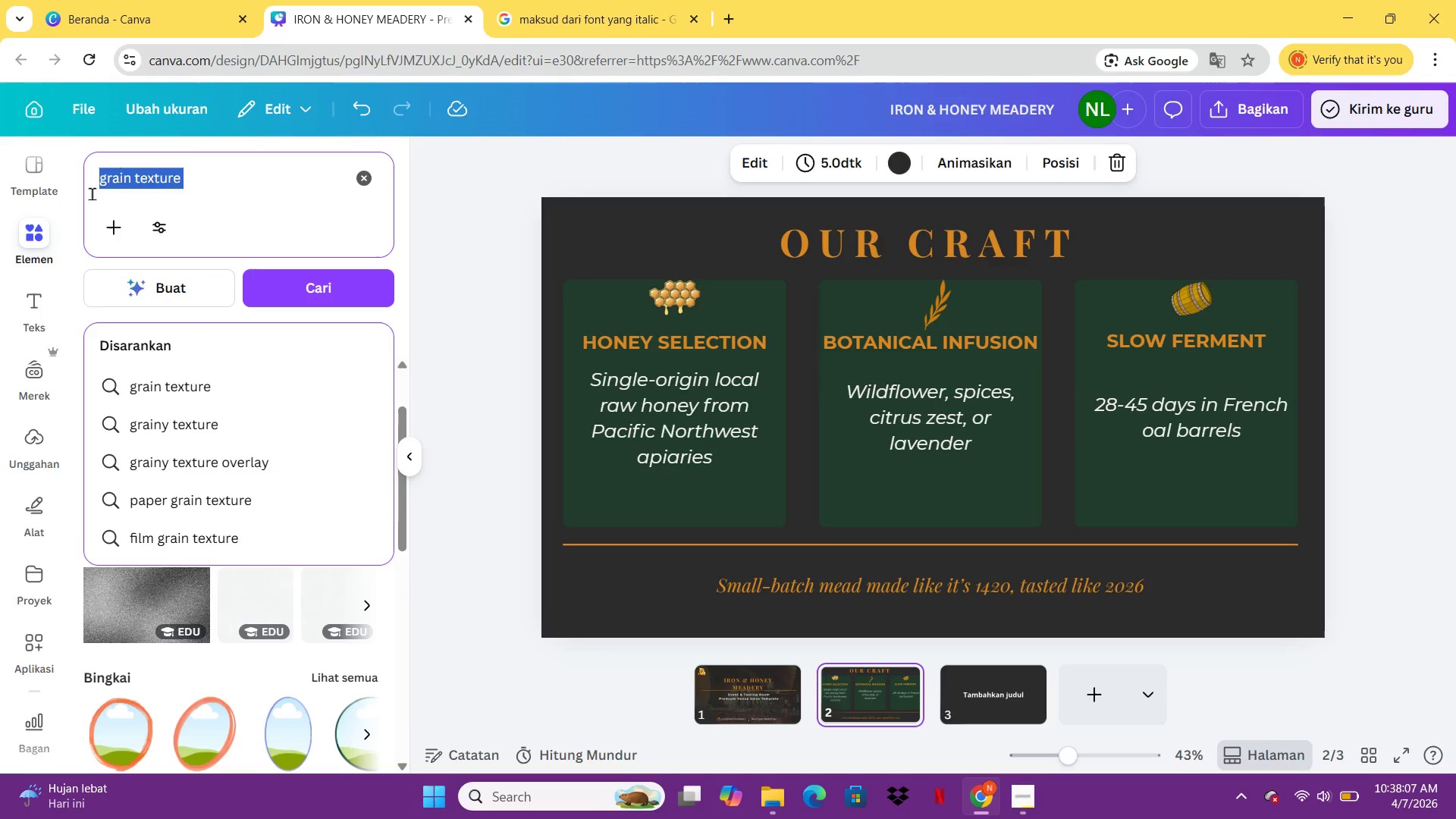 
type(neurt)
key(Backspace)
key(Backspace)
type(tral texture)
 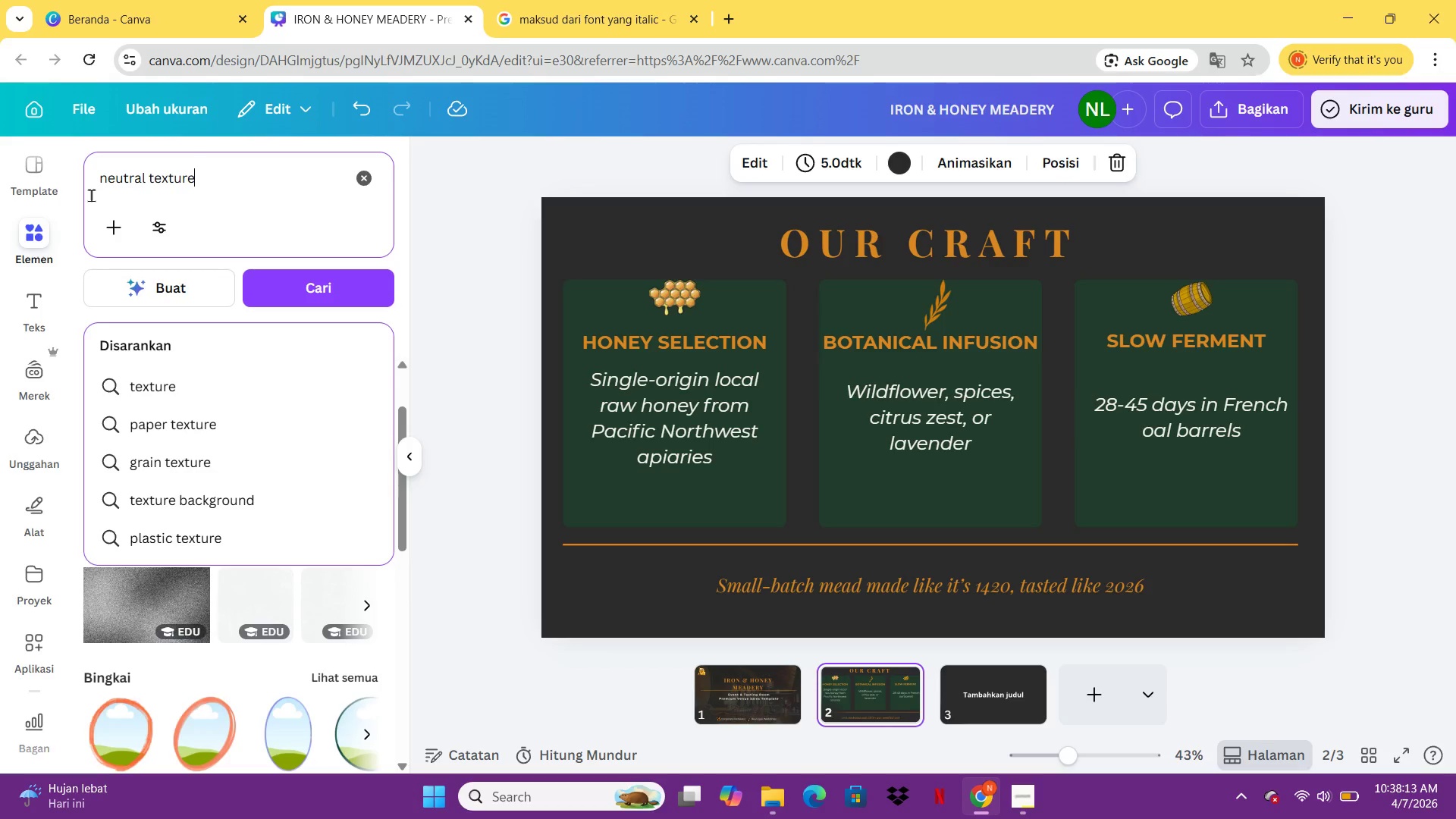 
key(Enter)
 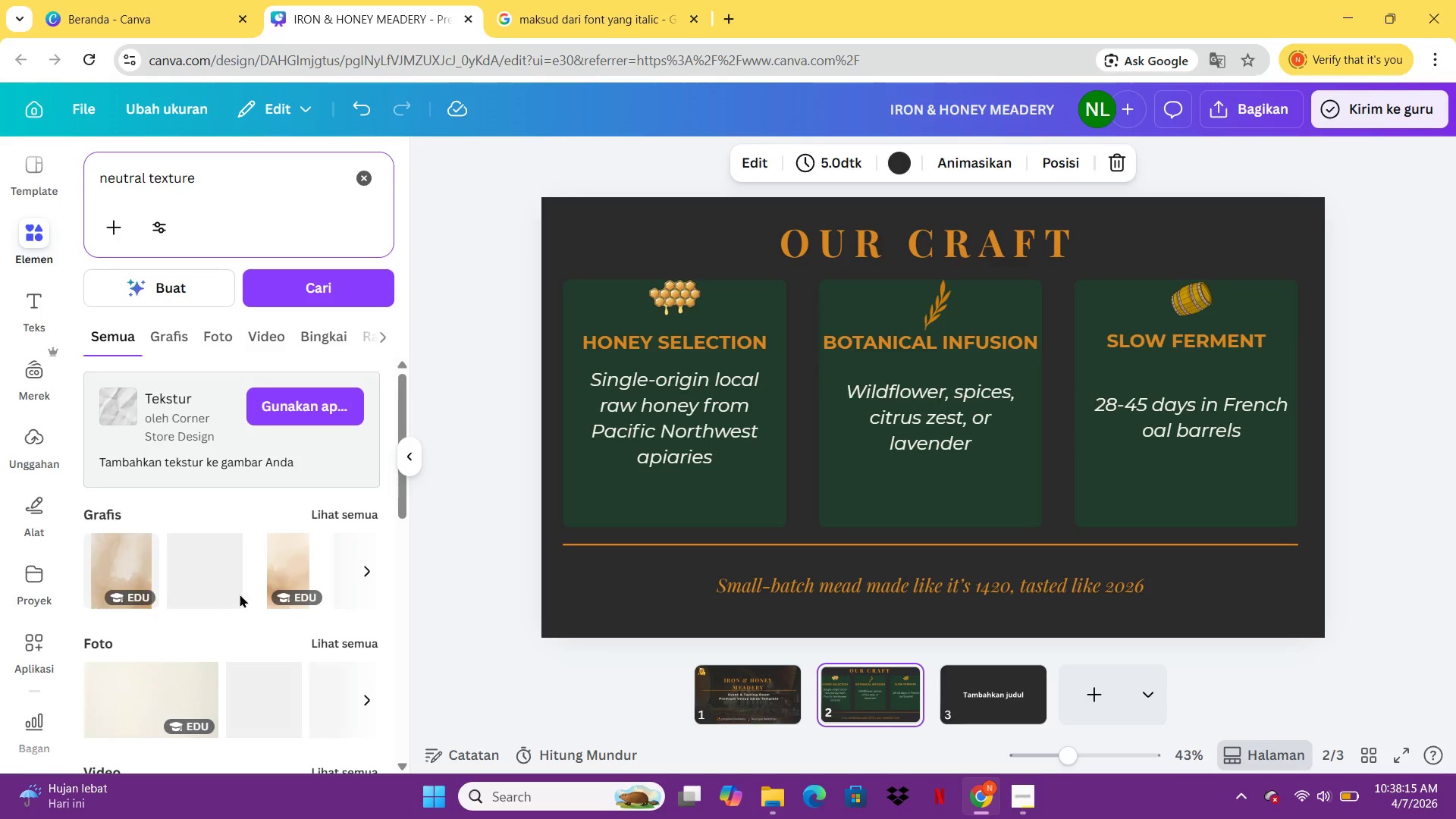 
scroll: coordinate [284, 565], scroll_direction: down, amount: 2.0
 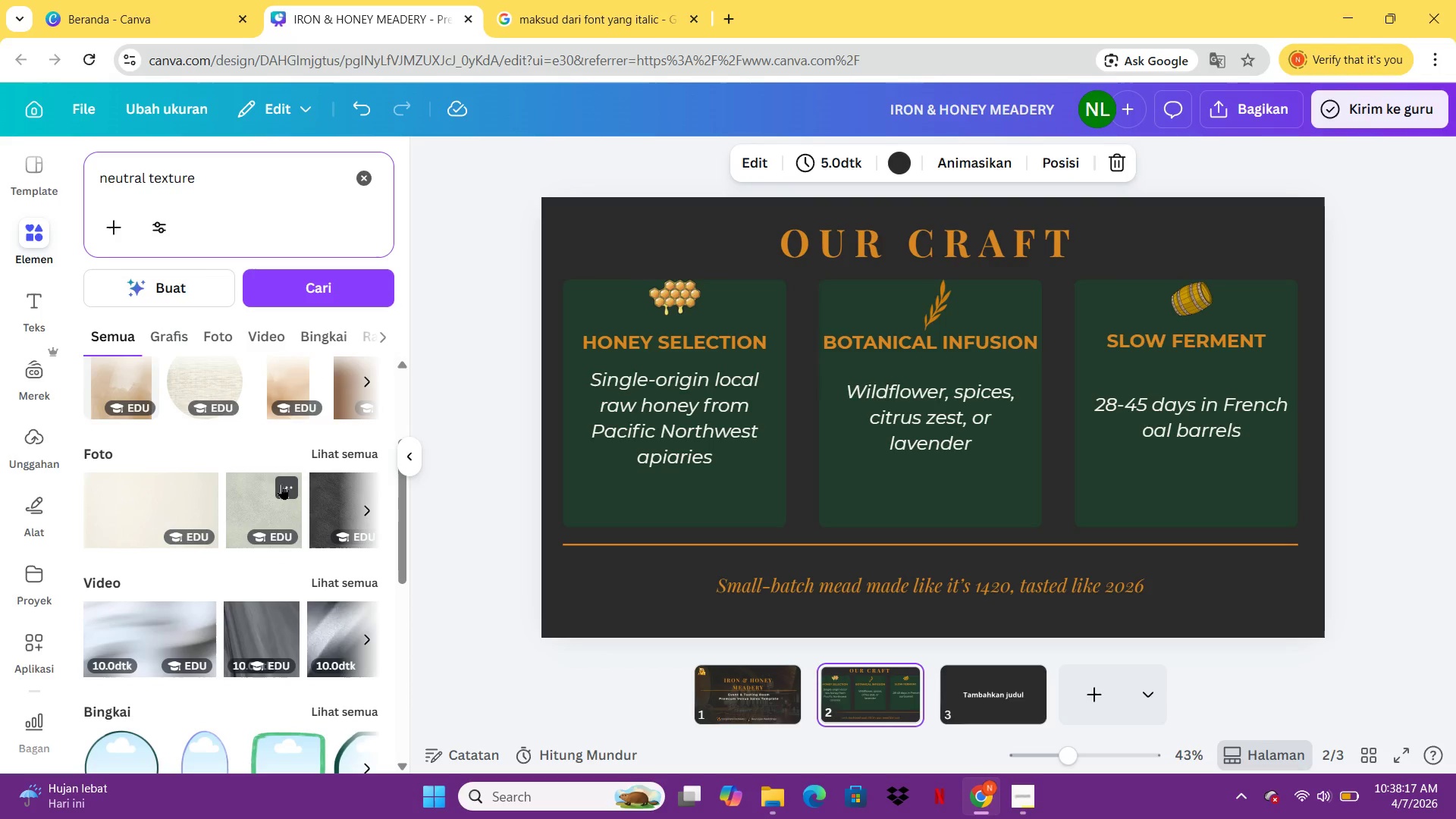 
scroll: coordinate [281, 484], scroll_direction: none, amount: 0.0
 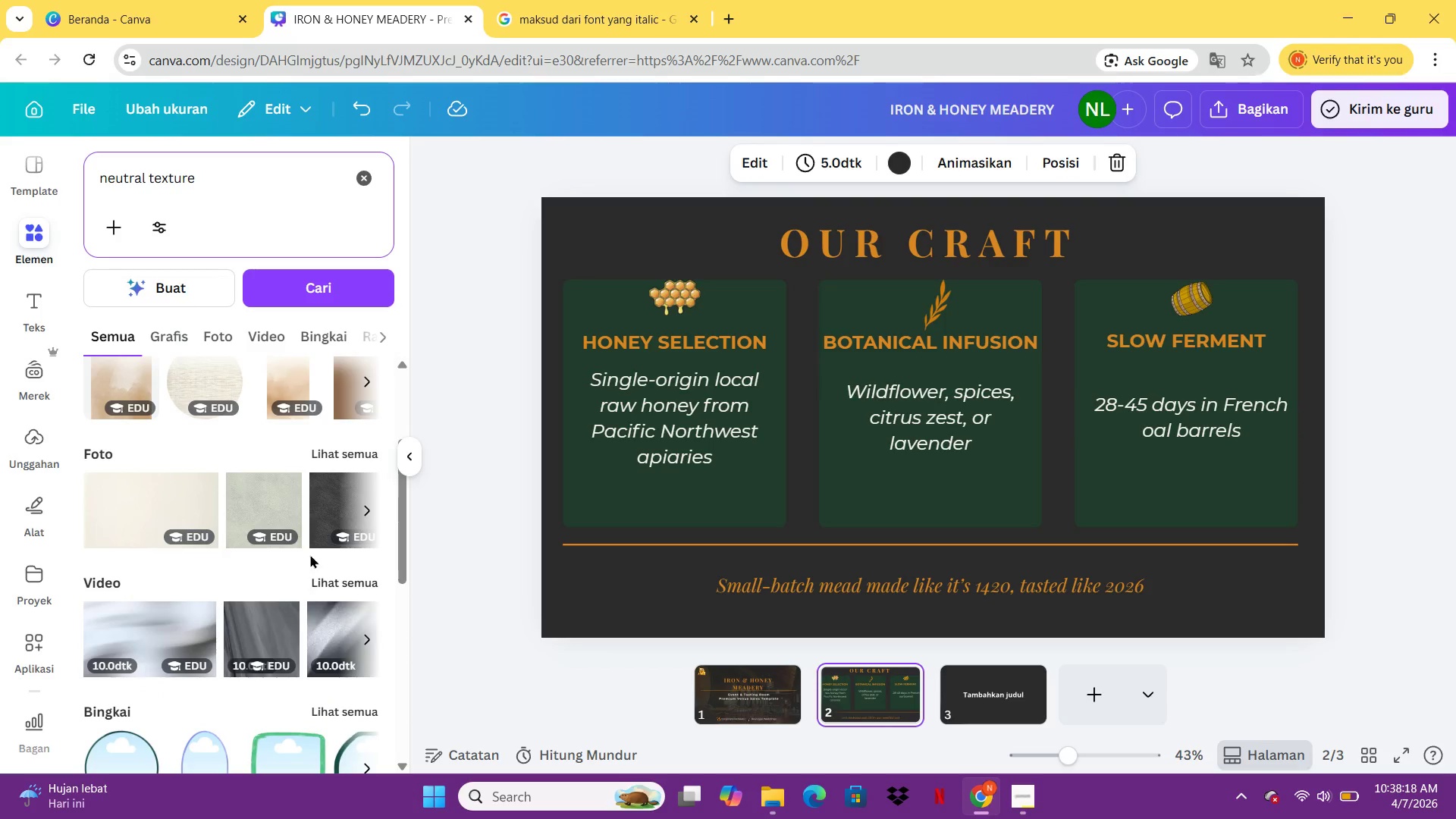 
scroll: coordinate [319, 490], scroll_direction: up, amount: 1.0
 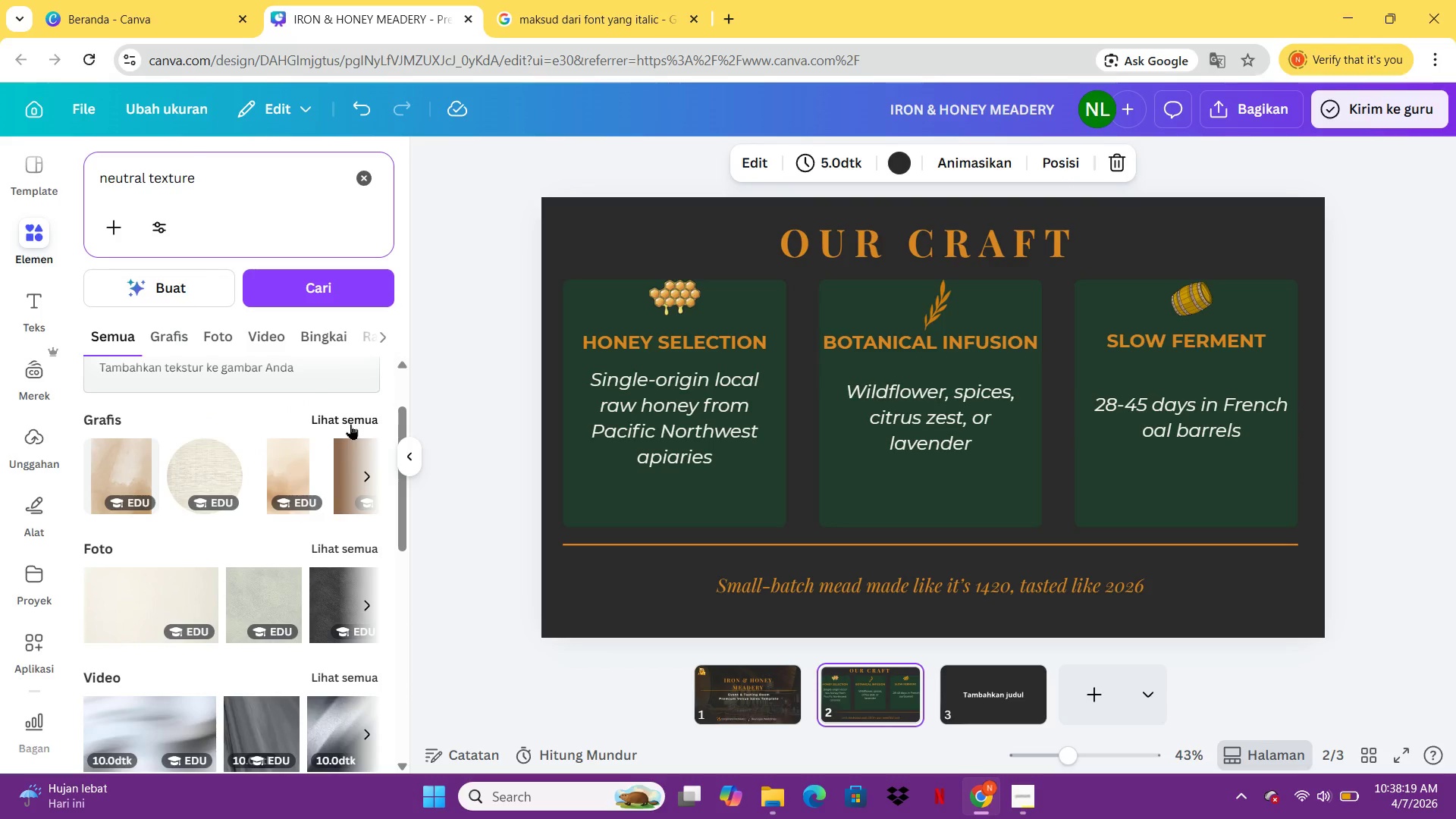 
left_click([350, 424])
 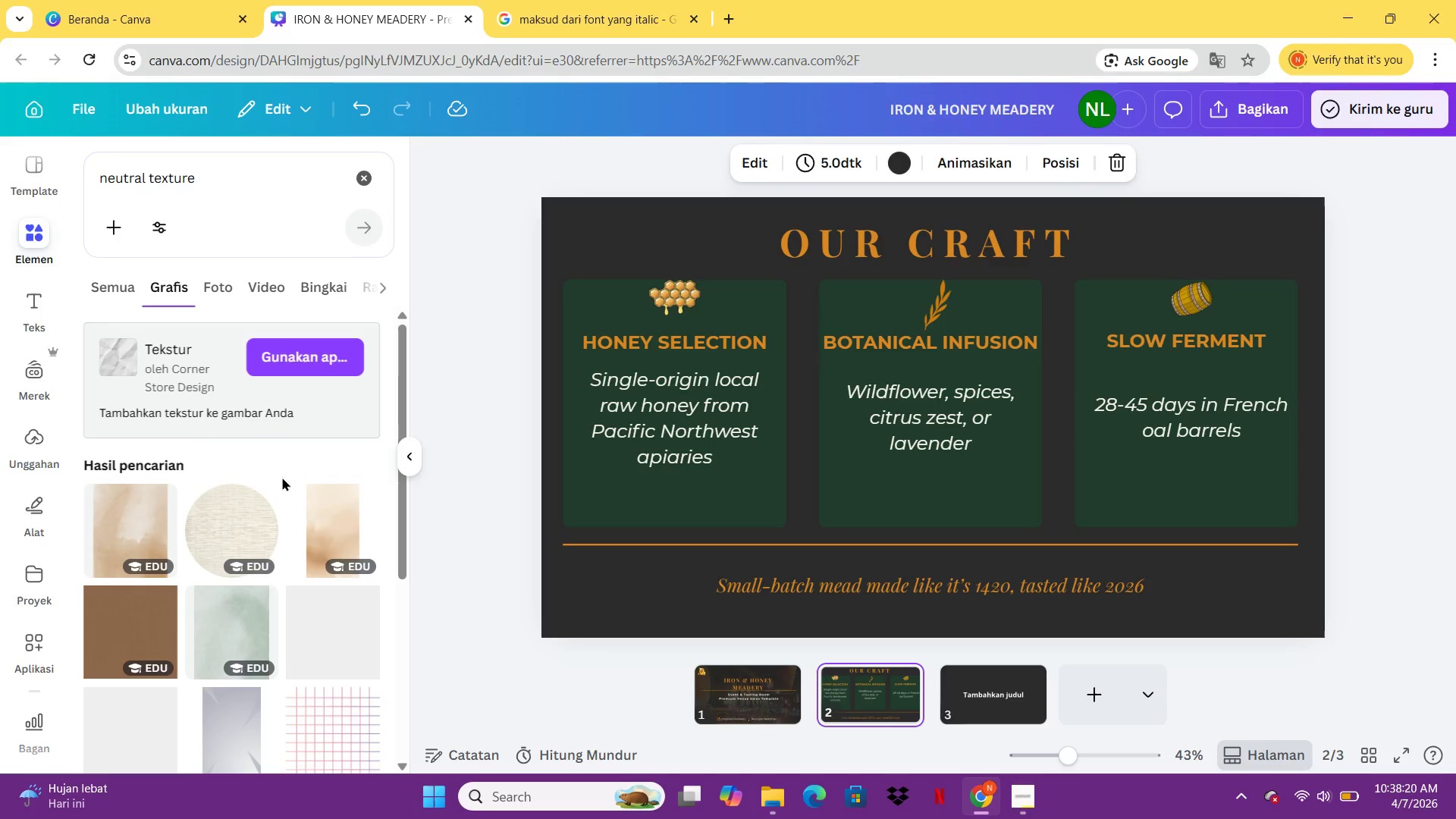 
scroll: coordinate [147, 642], scroll_direction: down, amount: 6.0
 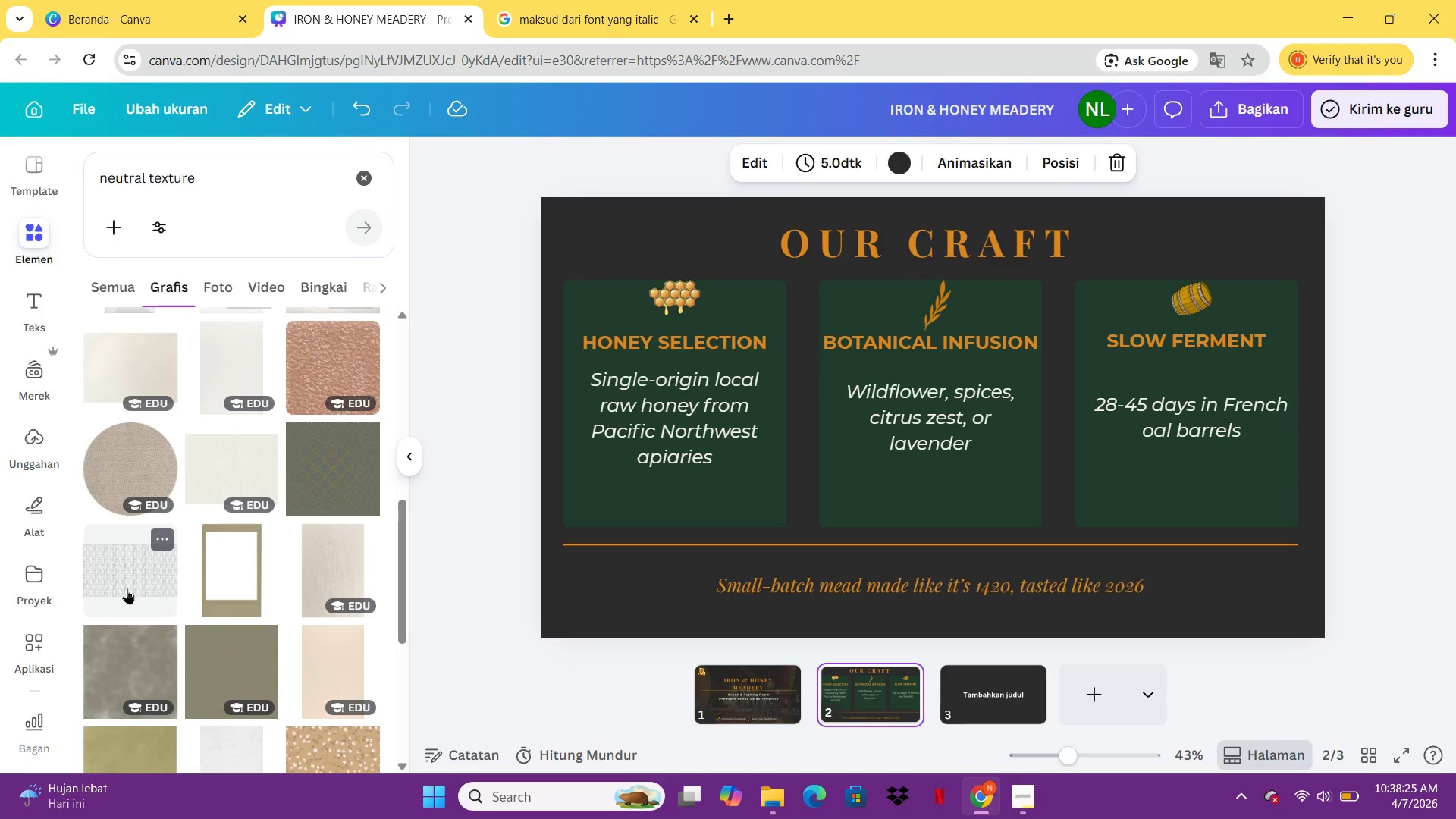 
left_click([127, 588])
 